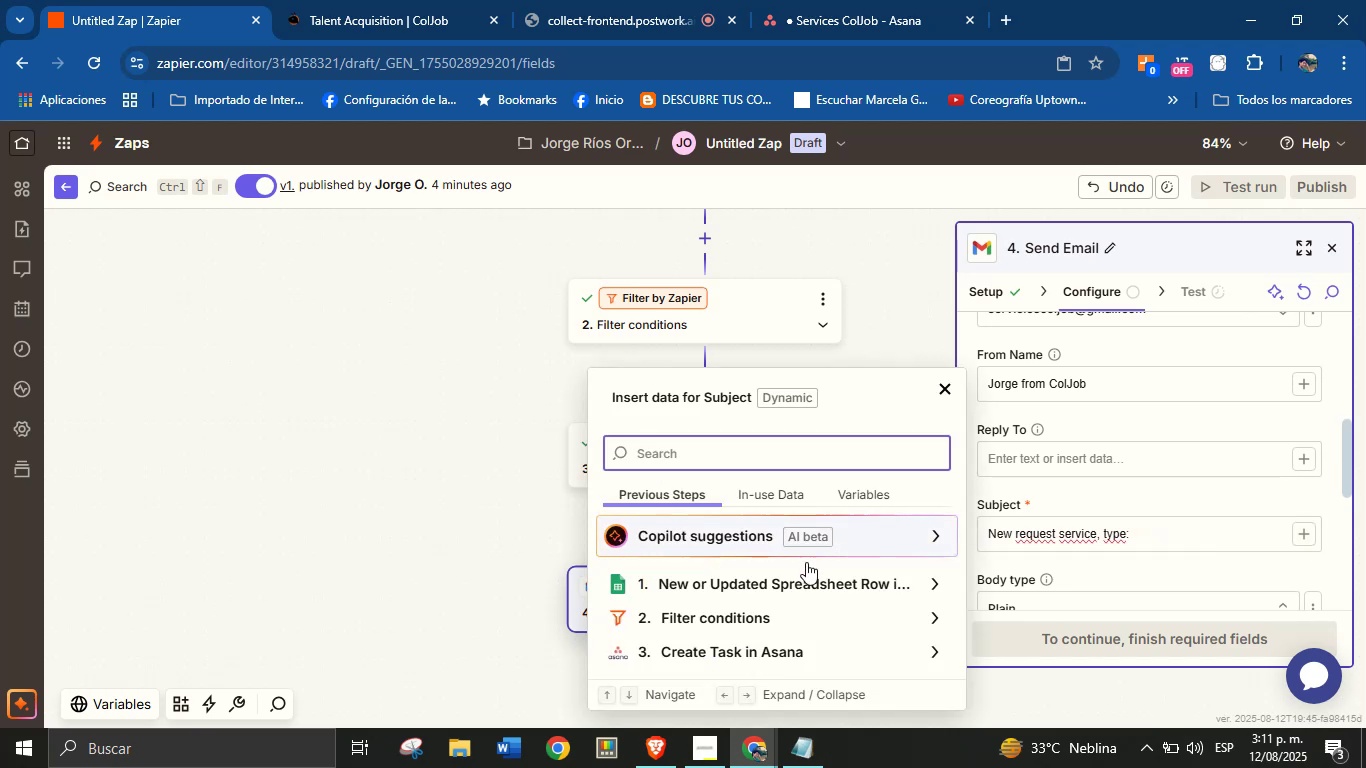 
left_click([797, 584])
 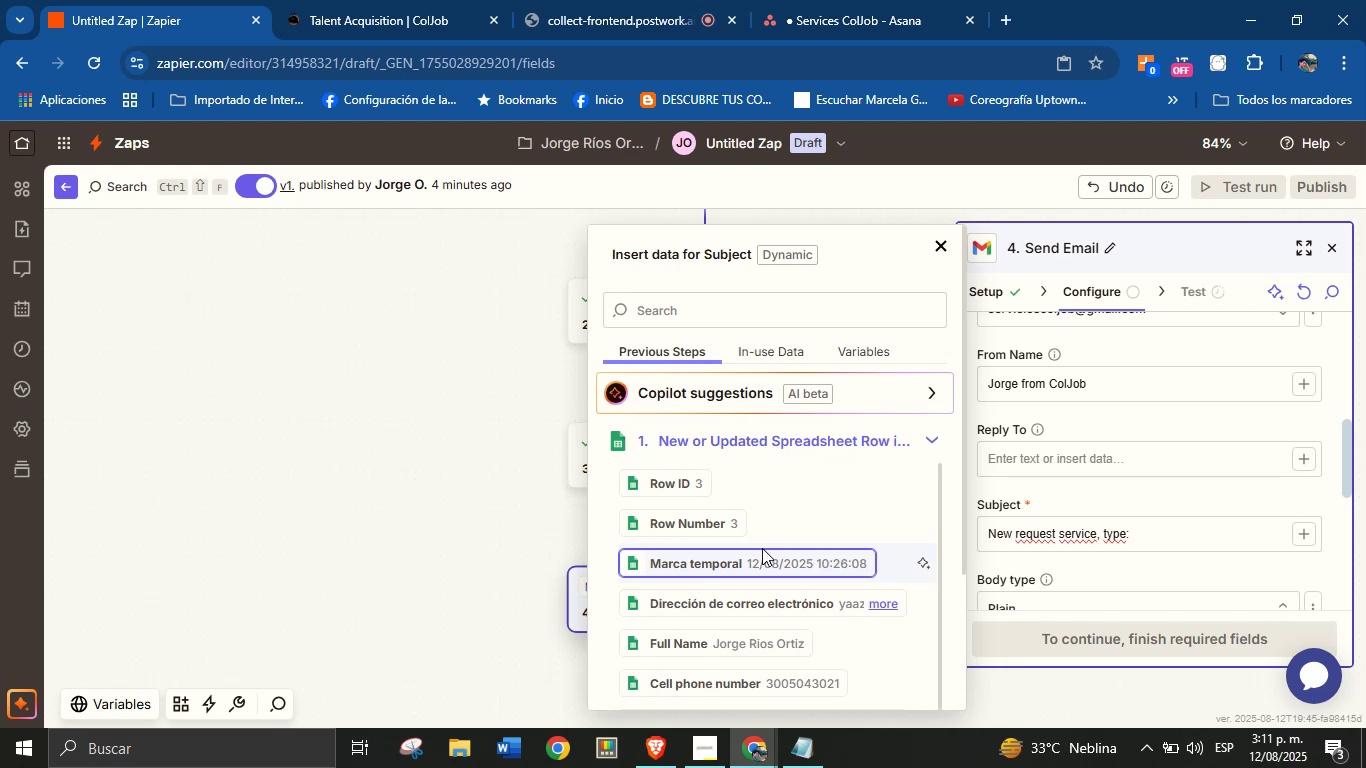 
wait(10.73)
 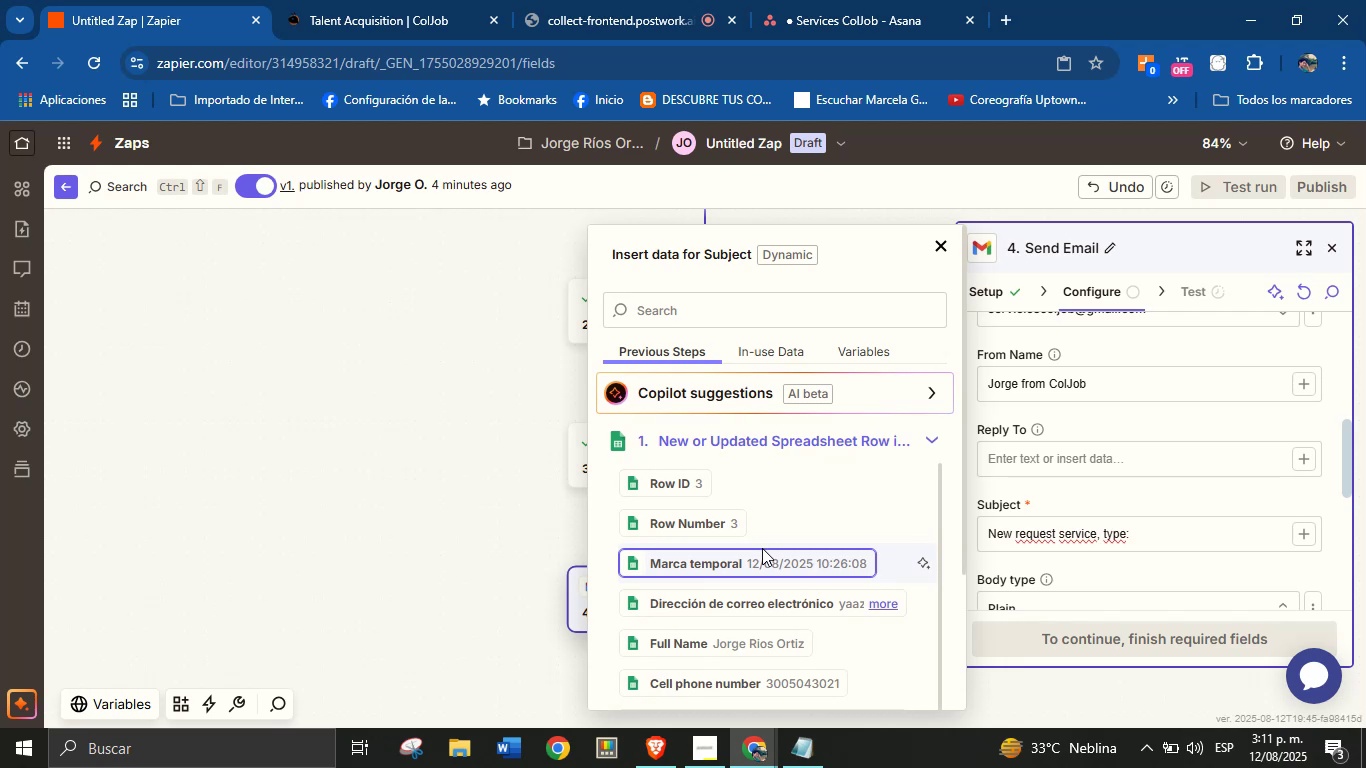 
left_click([1156, 537])
 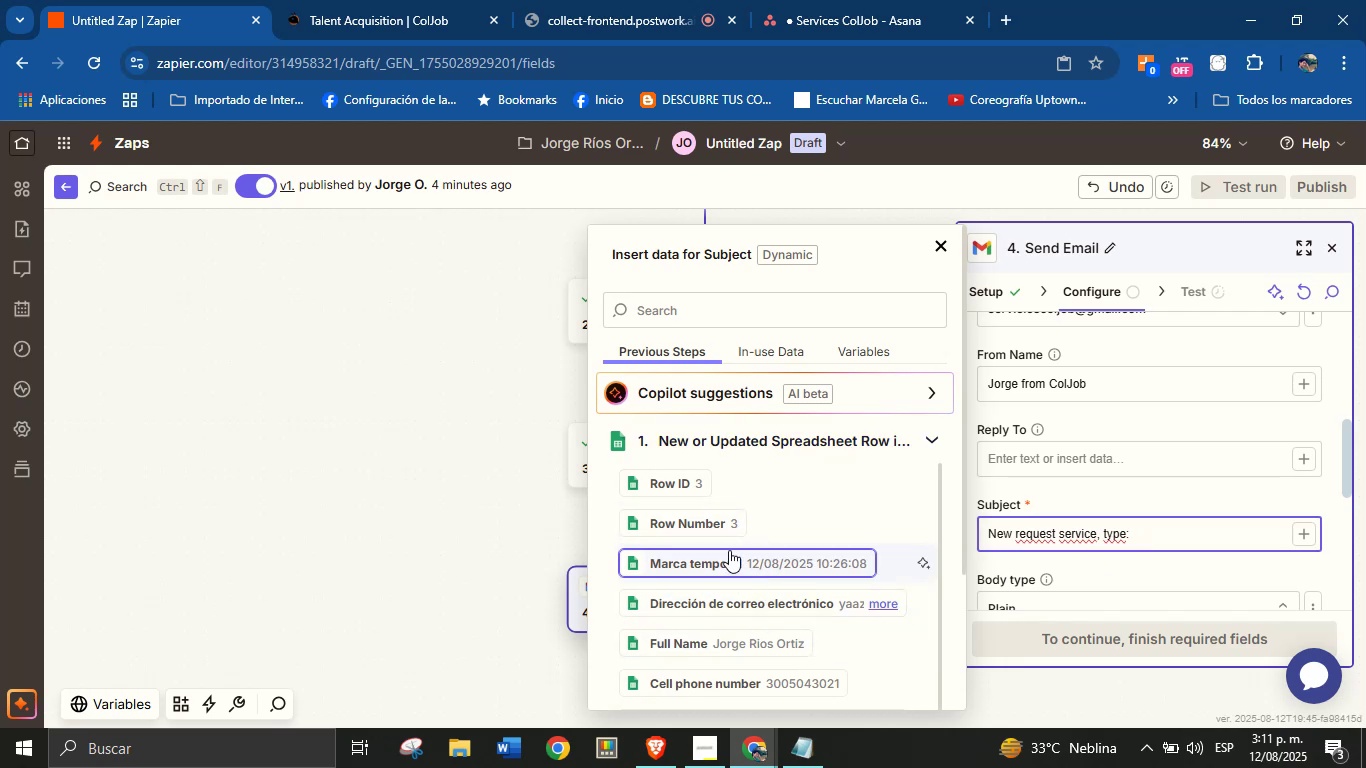 
scroll: coordinate [739, 596], scroll_direction: down, amount: 3.0
 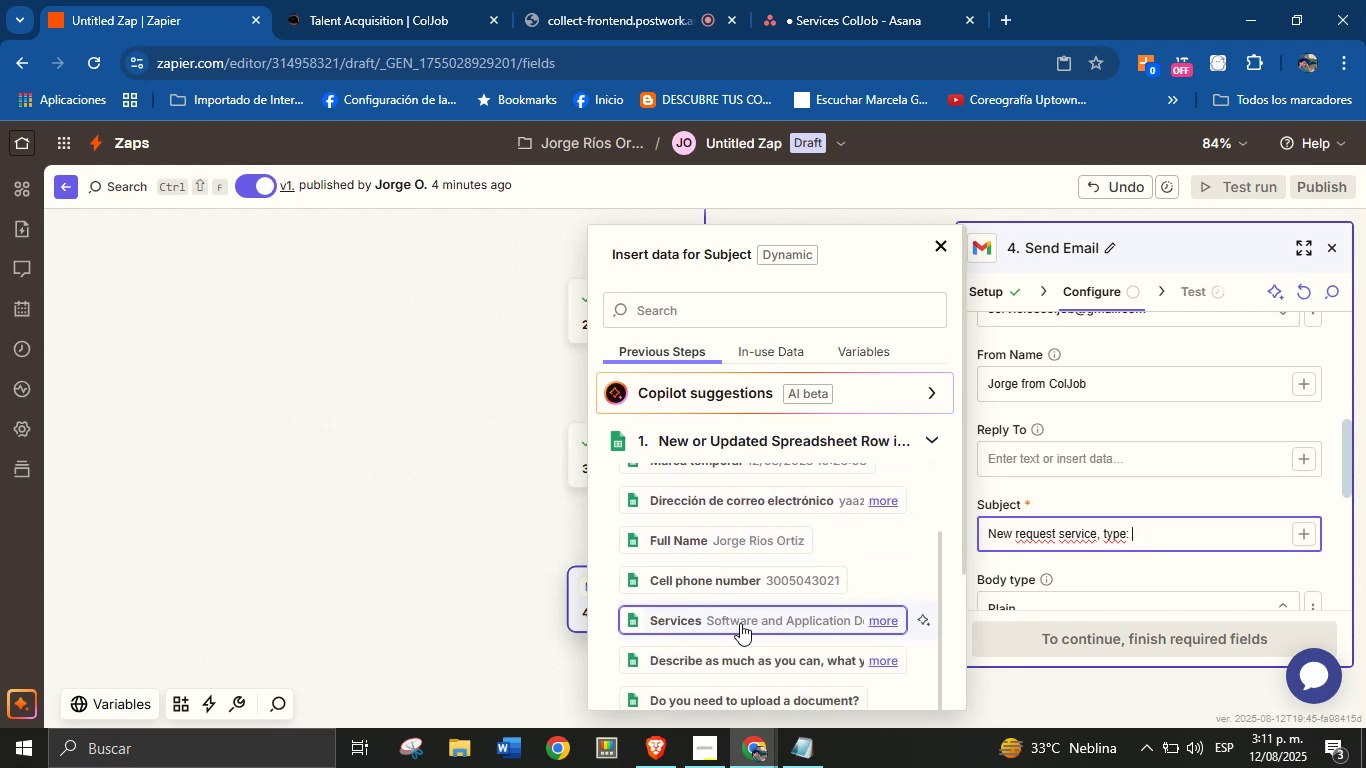 
left_click([740, 621])
 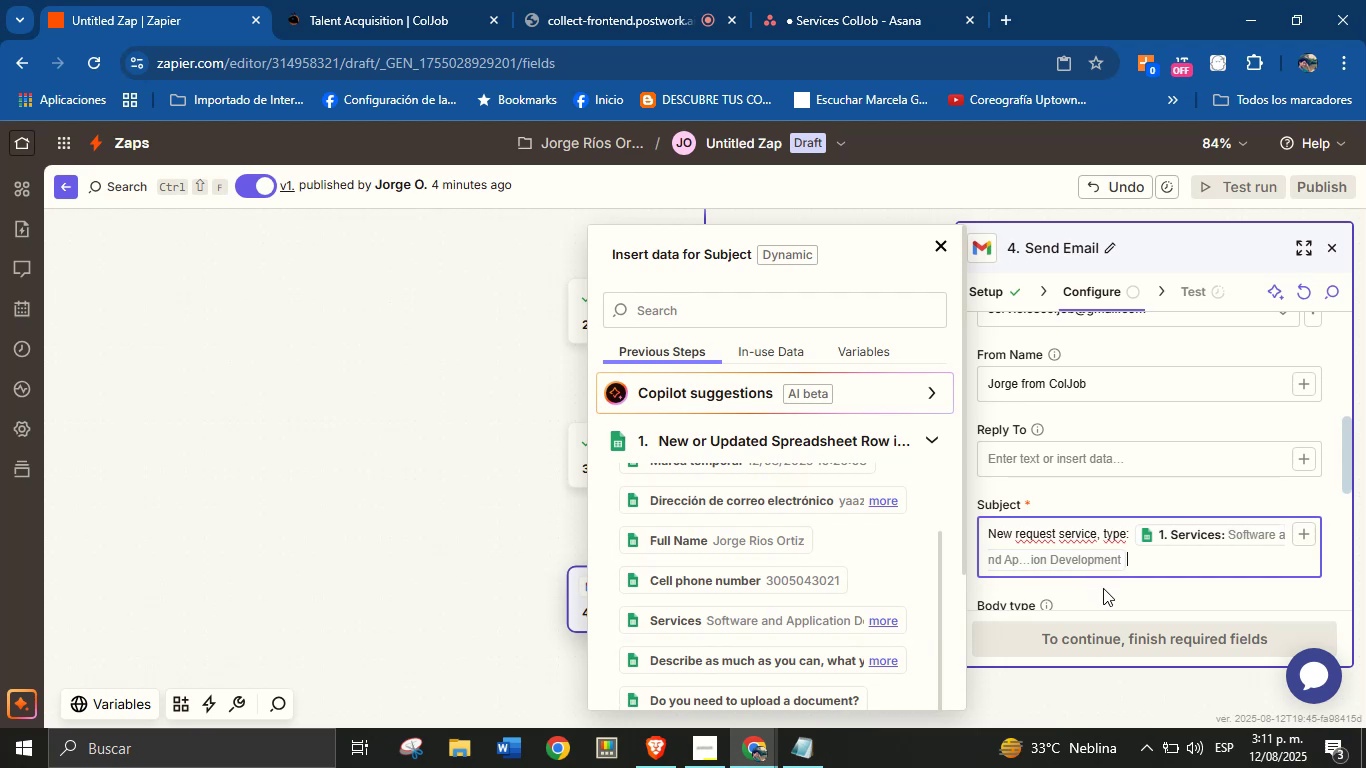 
left_click([1103, 588])
 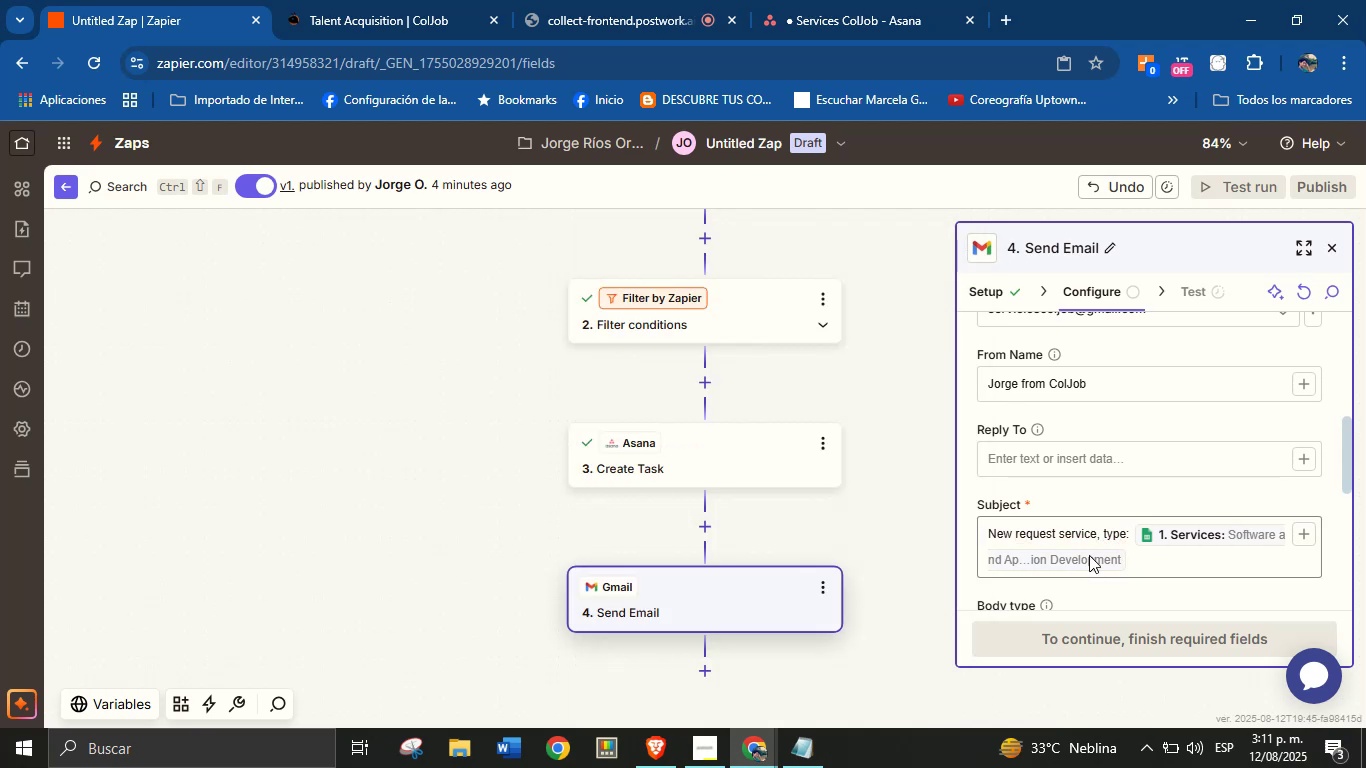 
scroll: coordinate [1083, 505], scroll_direction: down, amount: 2.0
 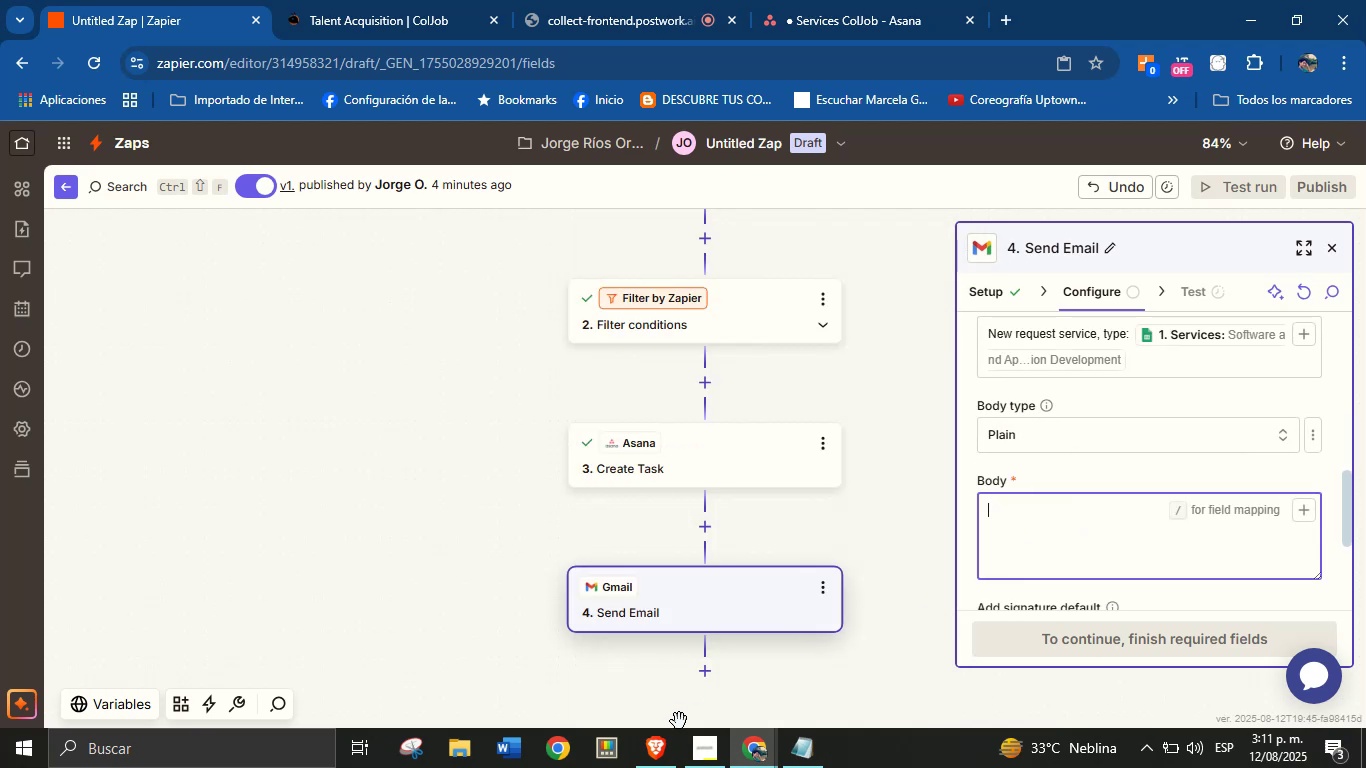 
left_click([805, 745])
 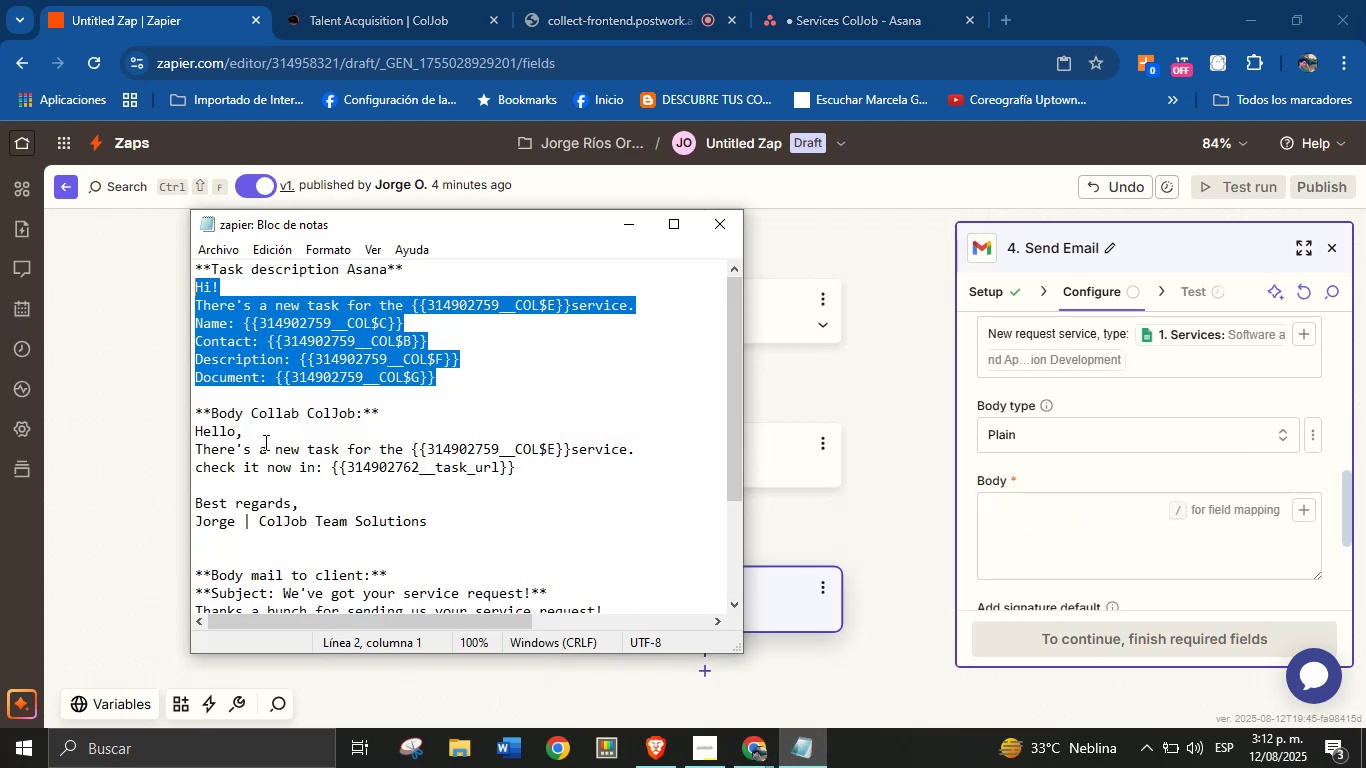 
wait(7.74)
 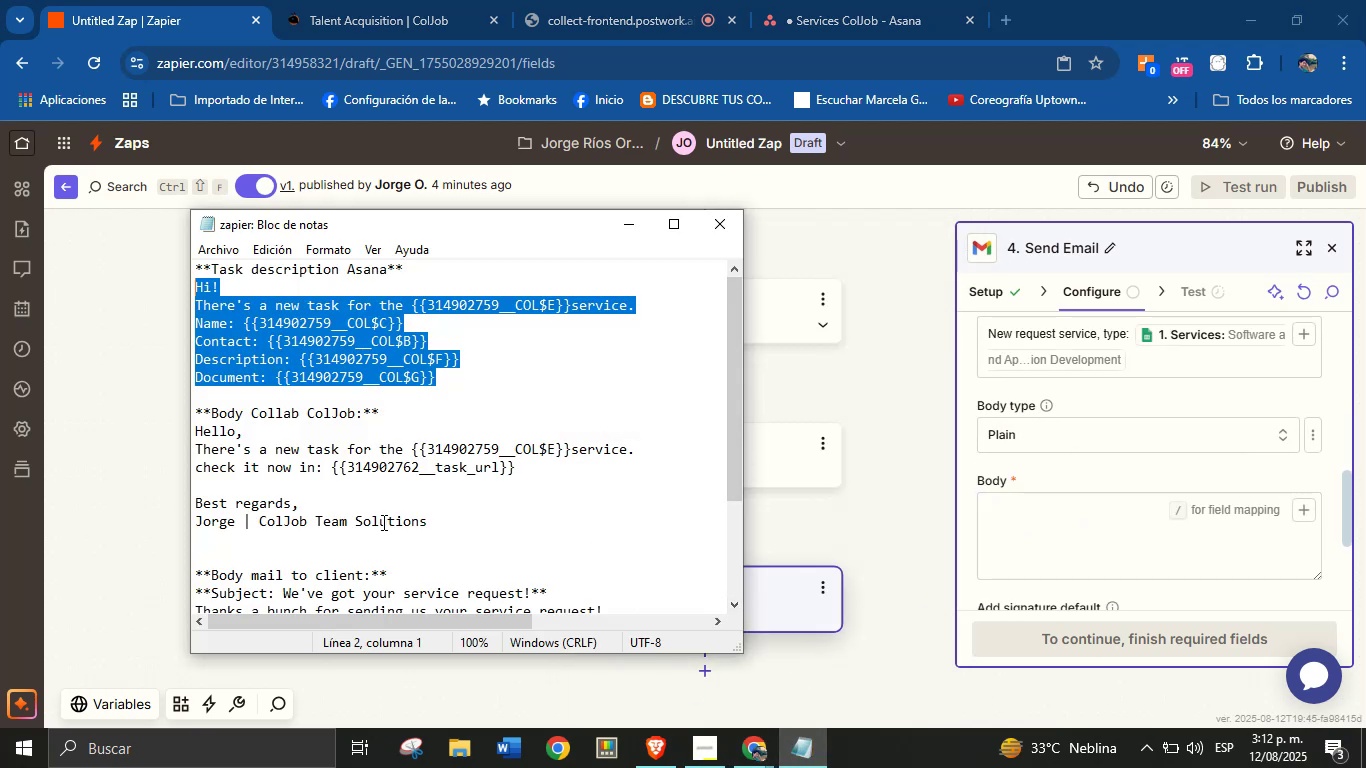 
left_click_drag(start_coordinate=[195, 432], to_coordinate=[427, 515])
 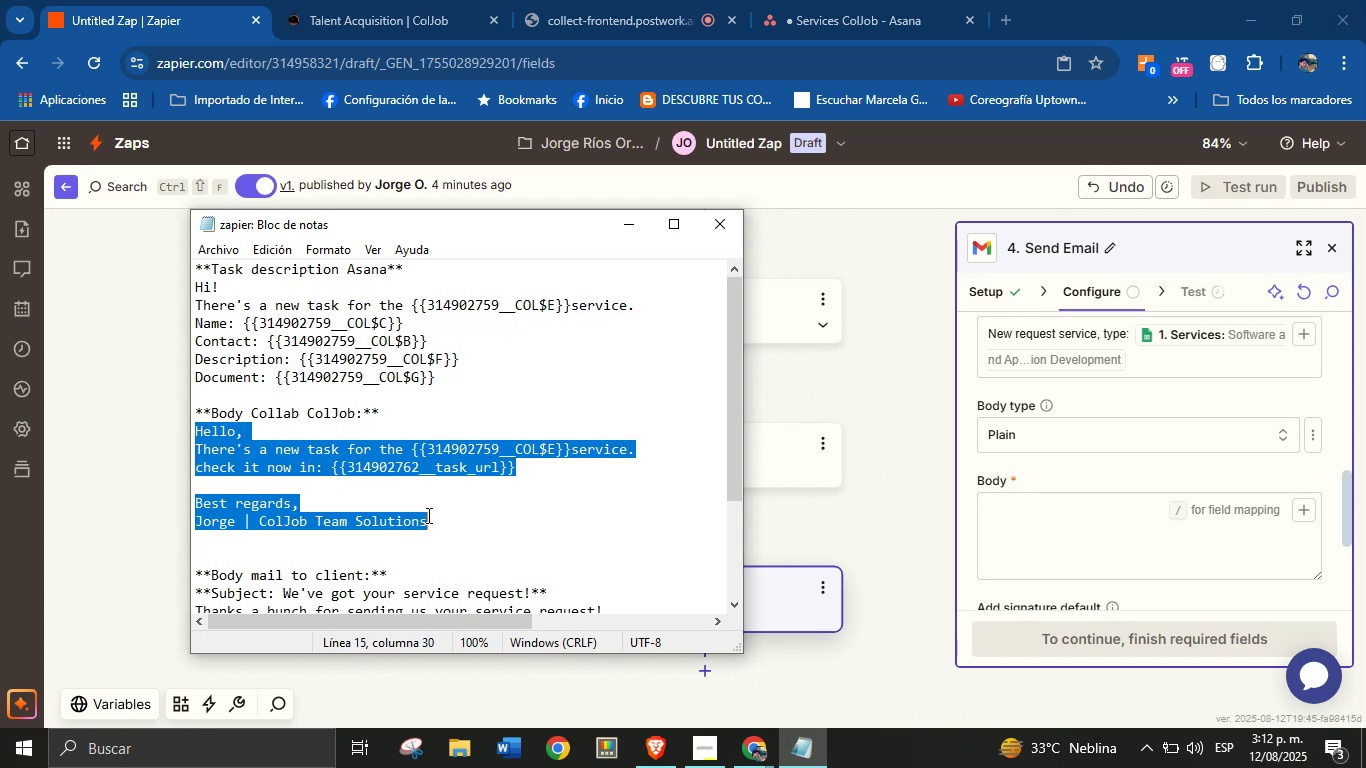 
key(Control+C)
 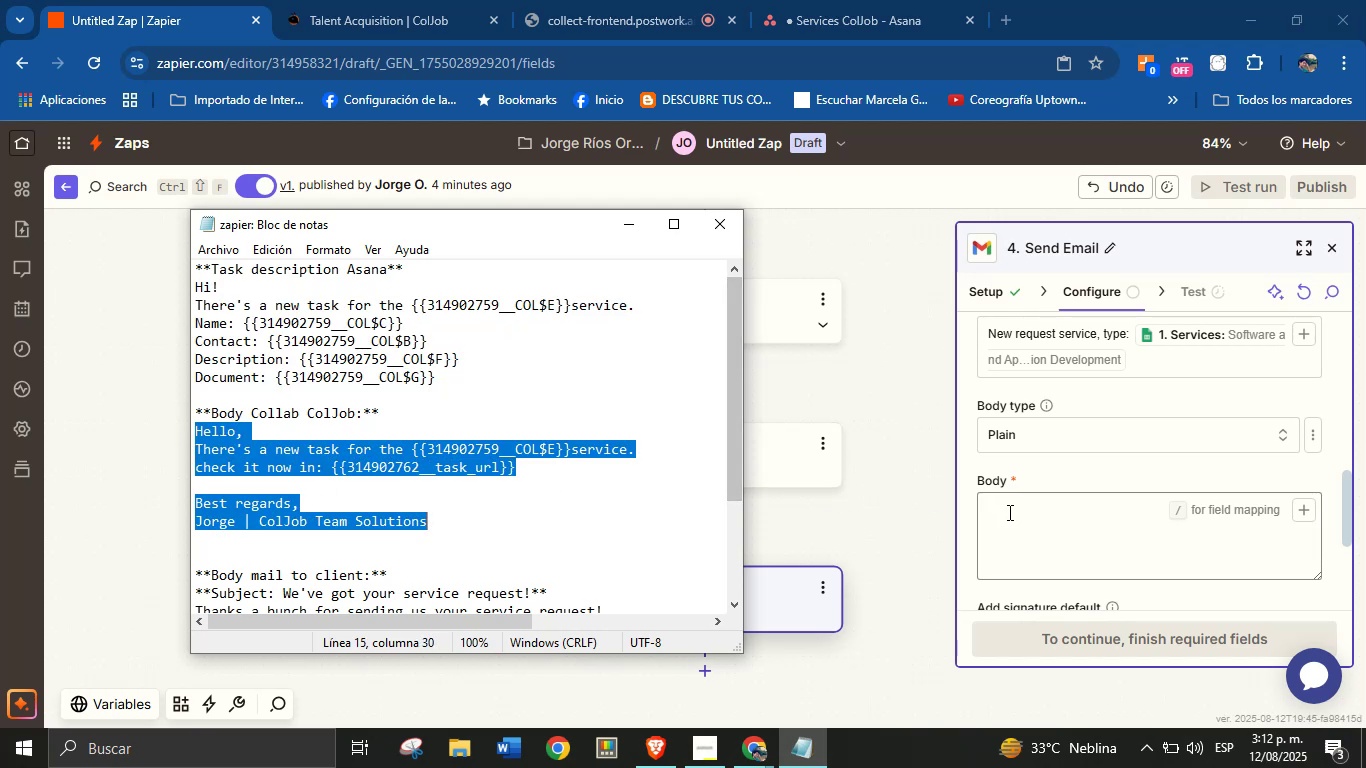 
left_click([1027, 519])
 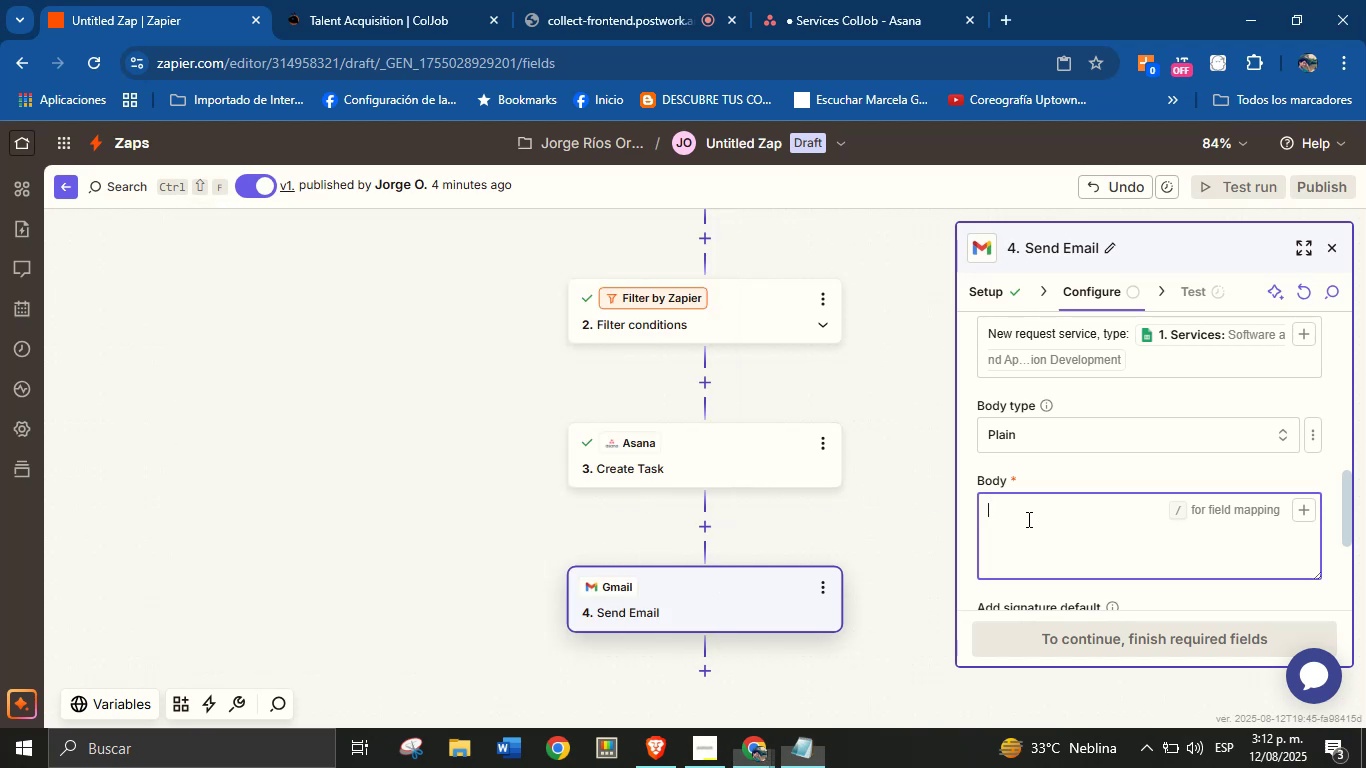 
key(Control+V)
 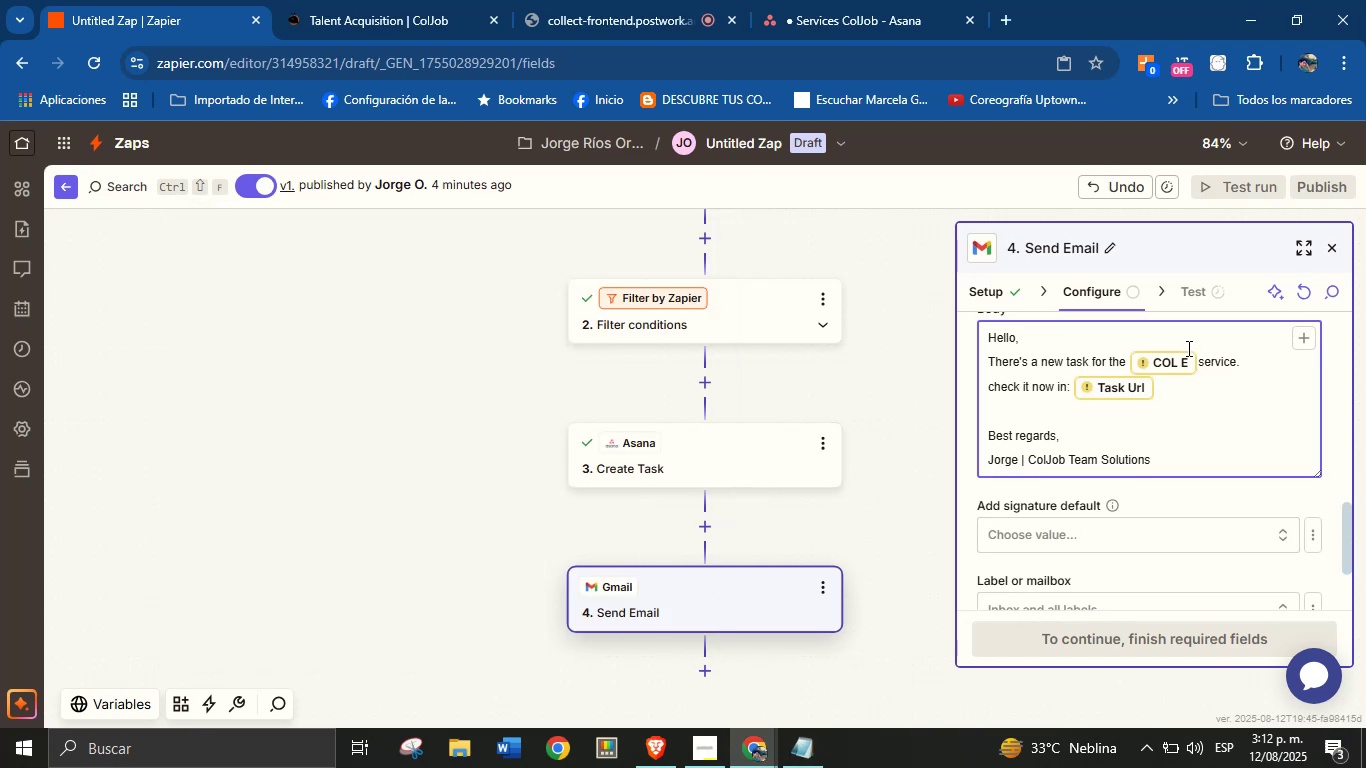 
left_click([1176, 361])
 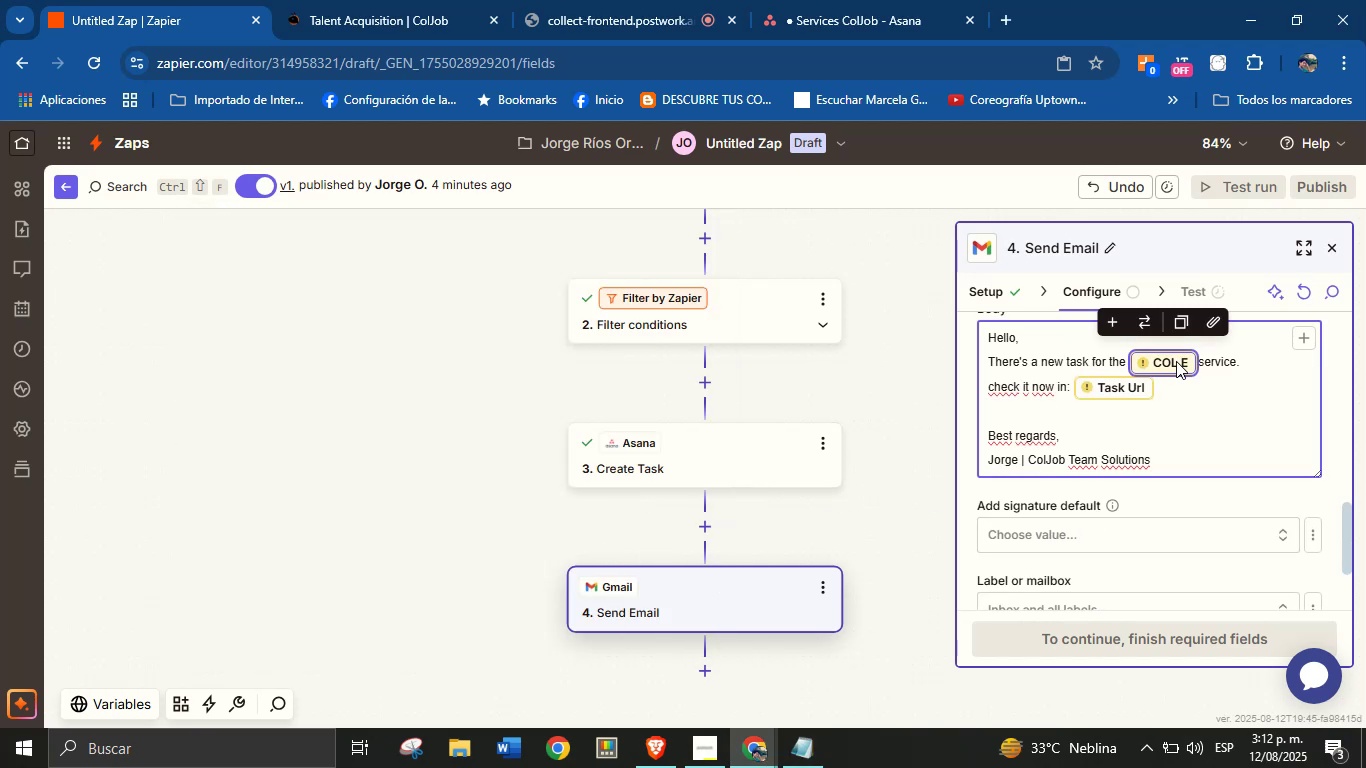 
key(Backspace)
 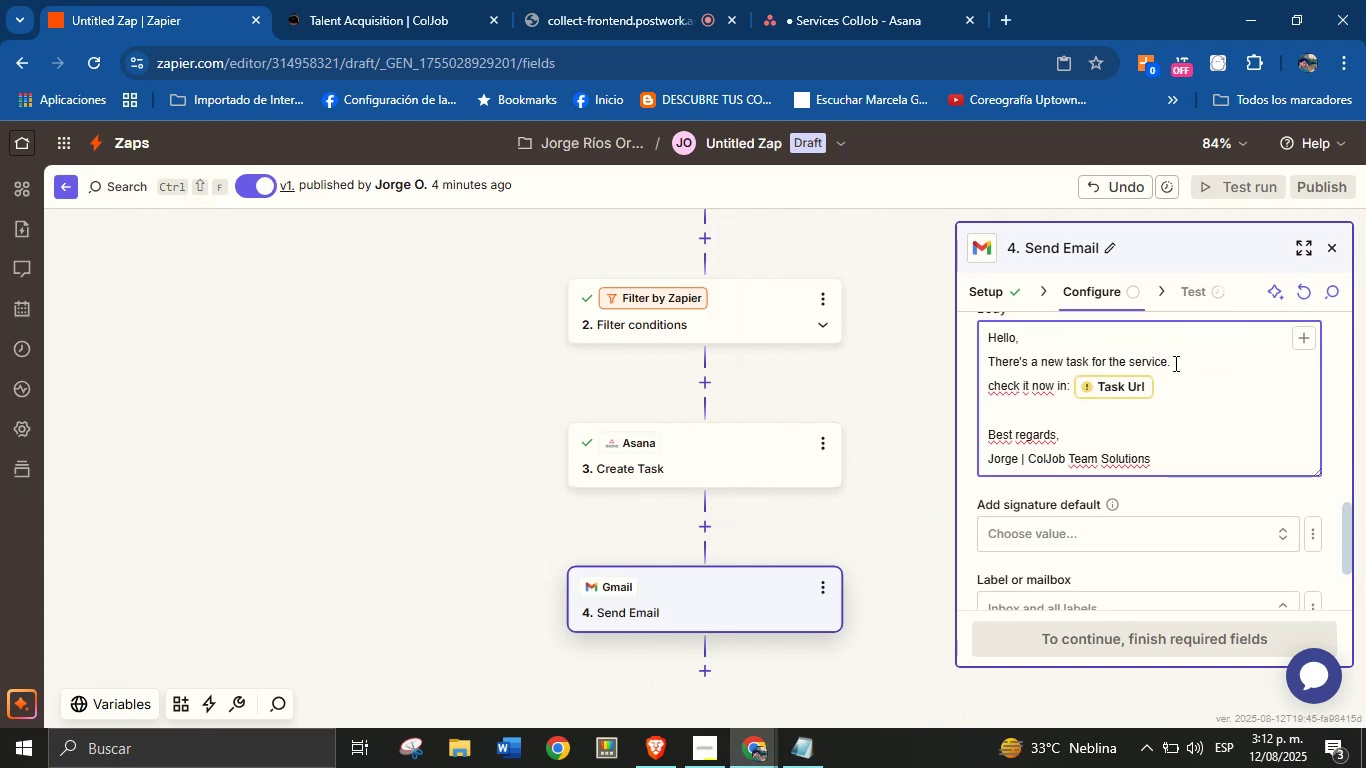 
key(Space)
 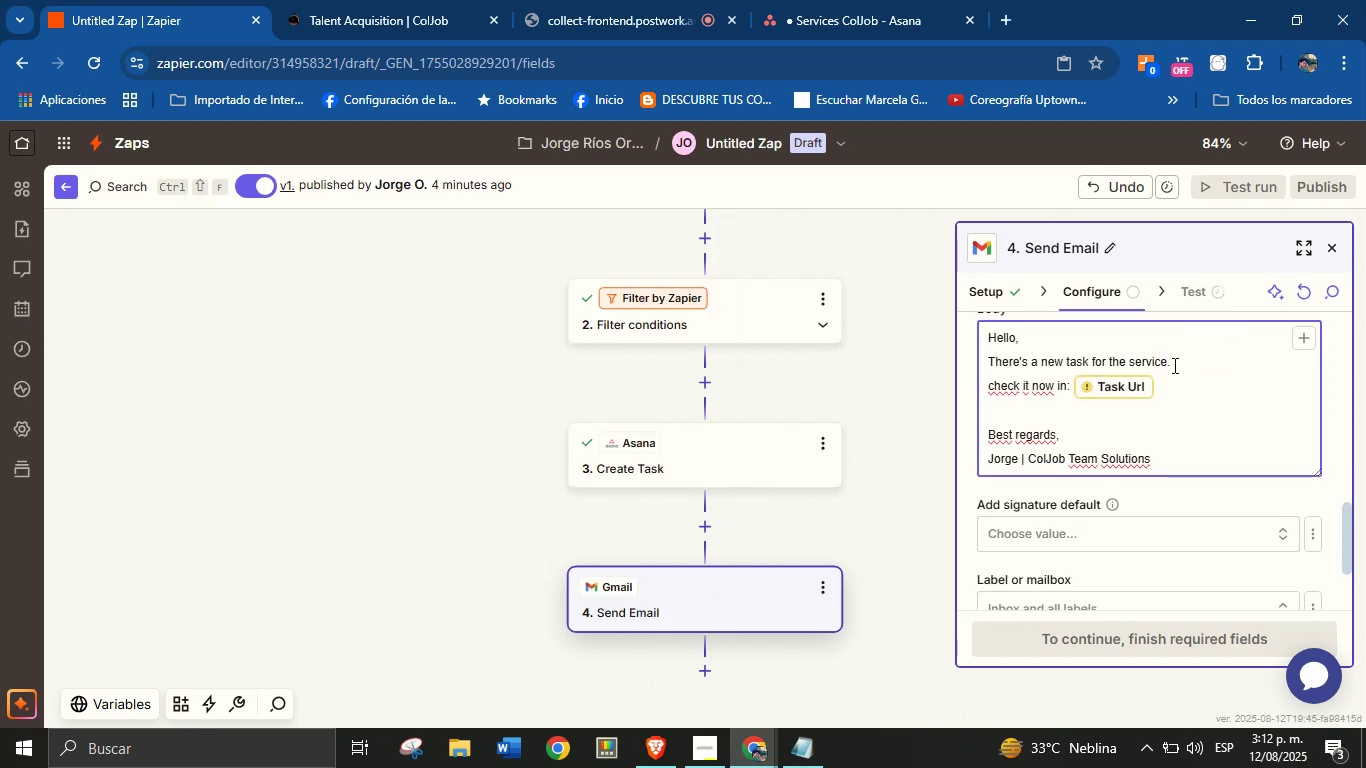 
key(ArrowLeft)
 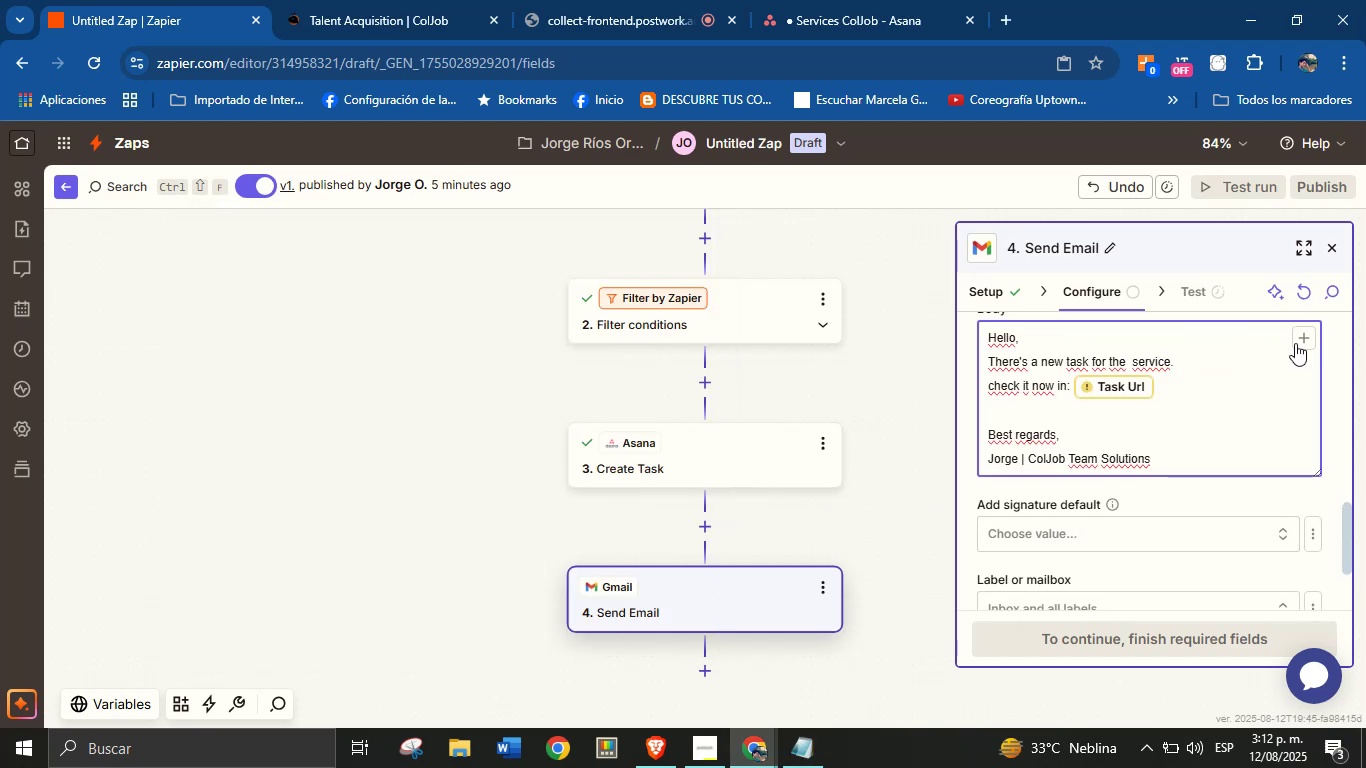 
left_click([1295, 341])
 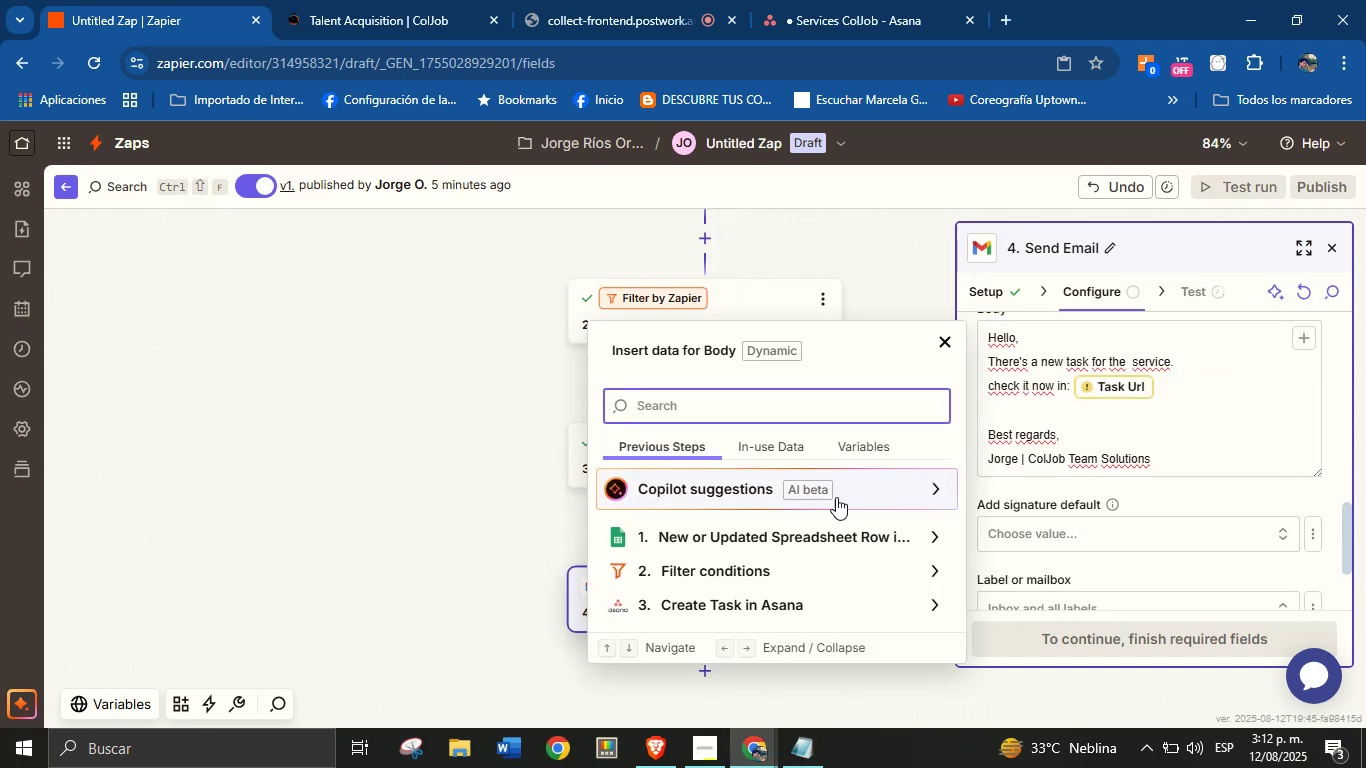 
left_click([781, 534])
 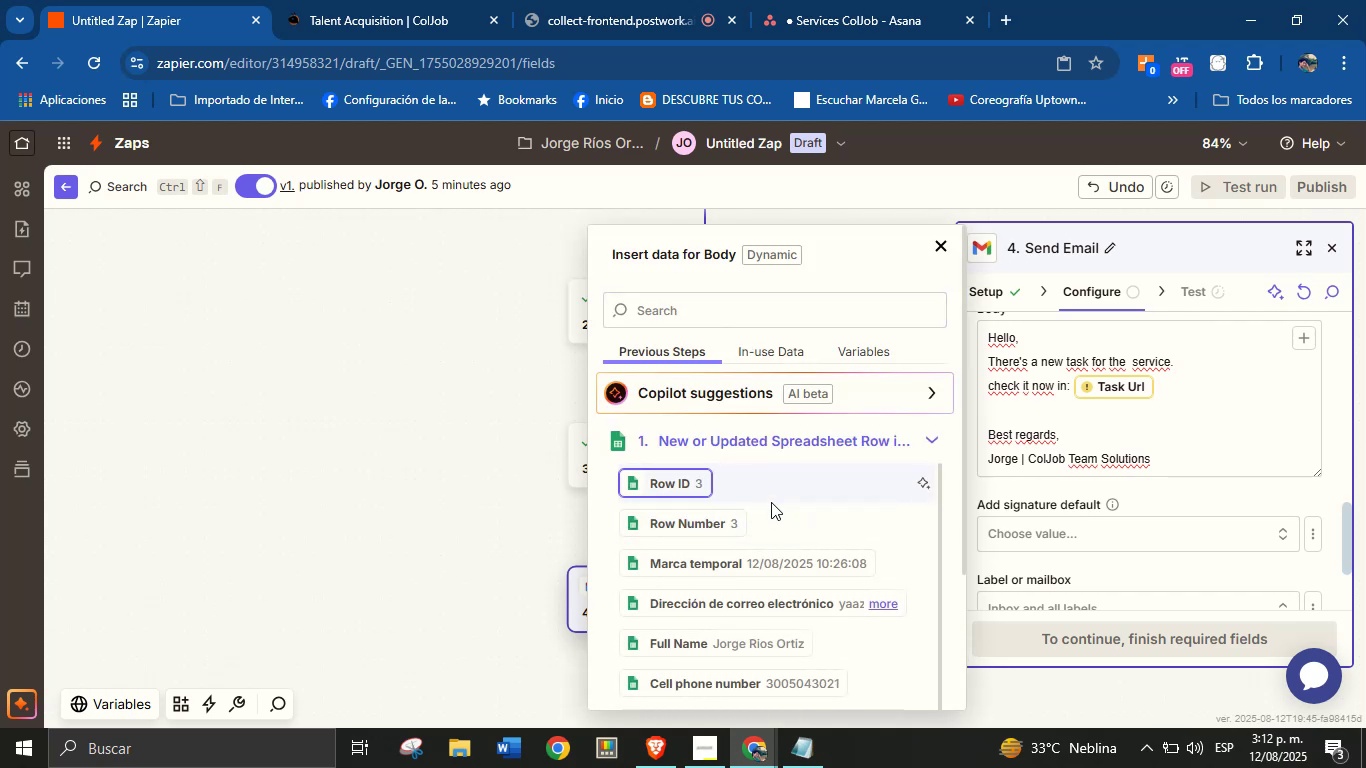 
scroll: coordinate [813, 607], scroll_direction: down, amount: 1.0
 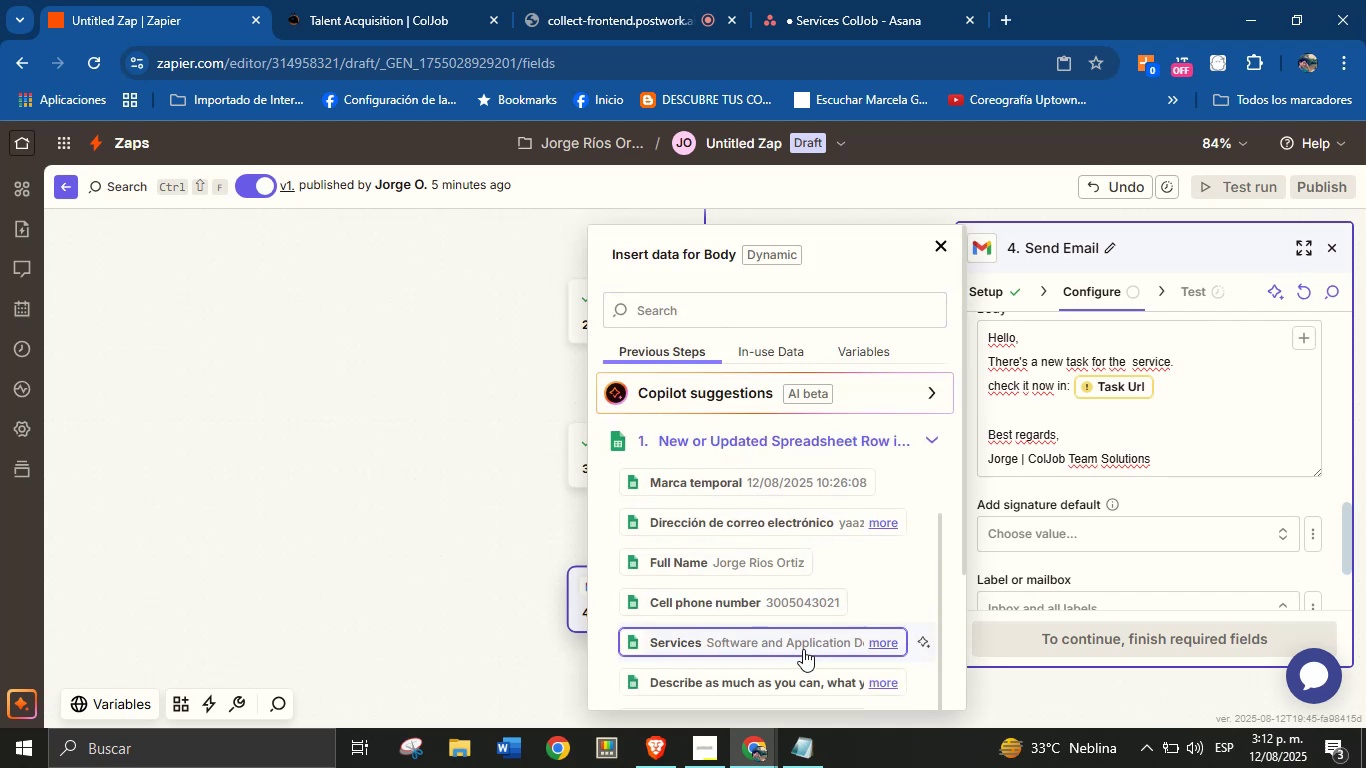 
left_click([804, 639])
 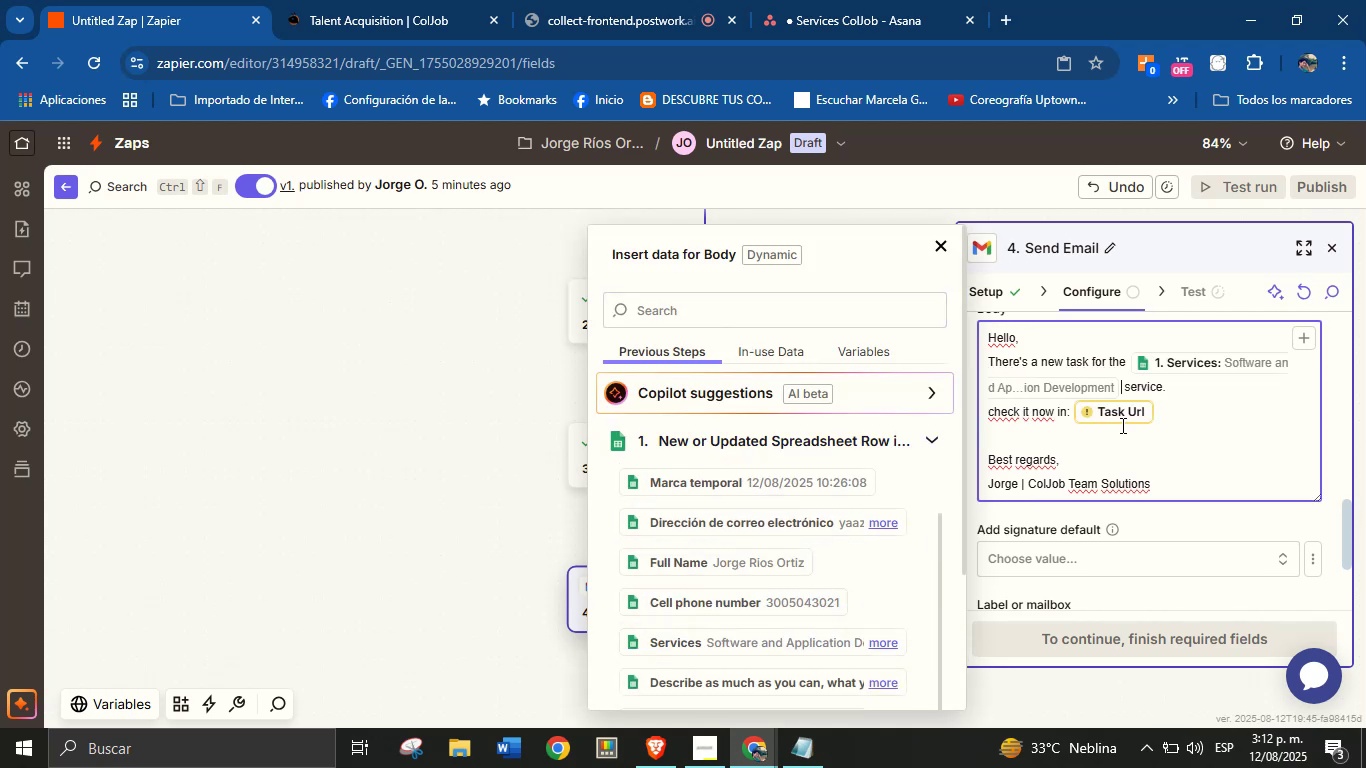 
left_click([1124, 417])
 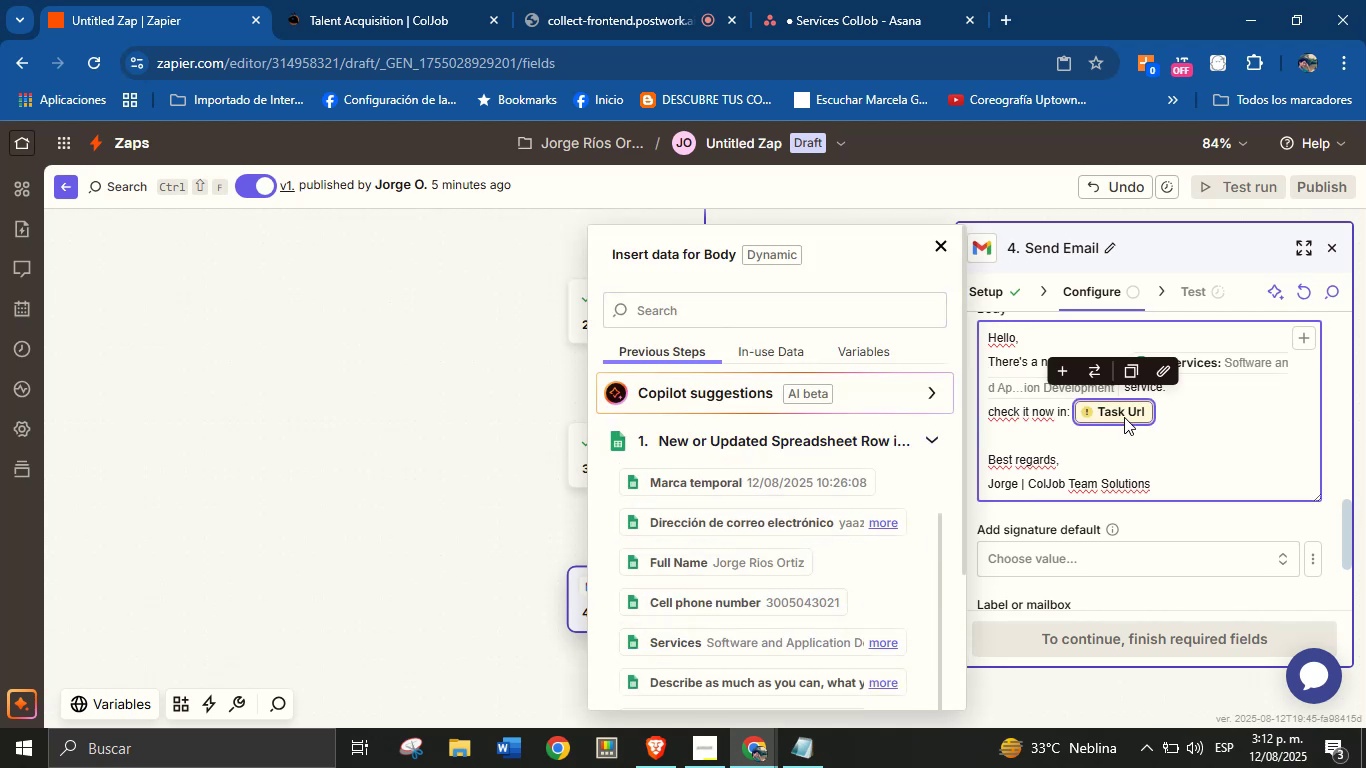 
key(Backspace)
 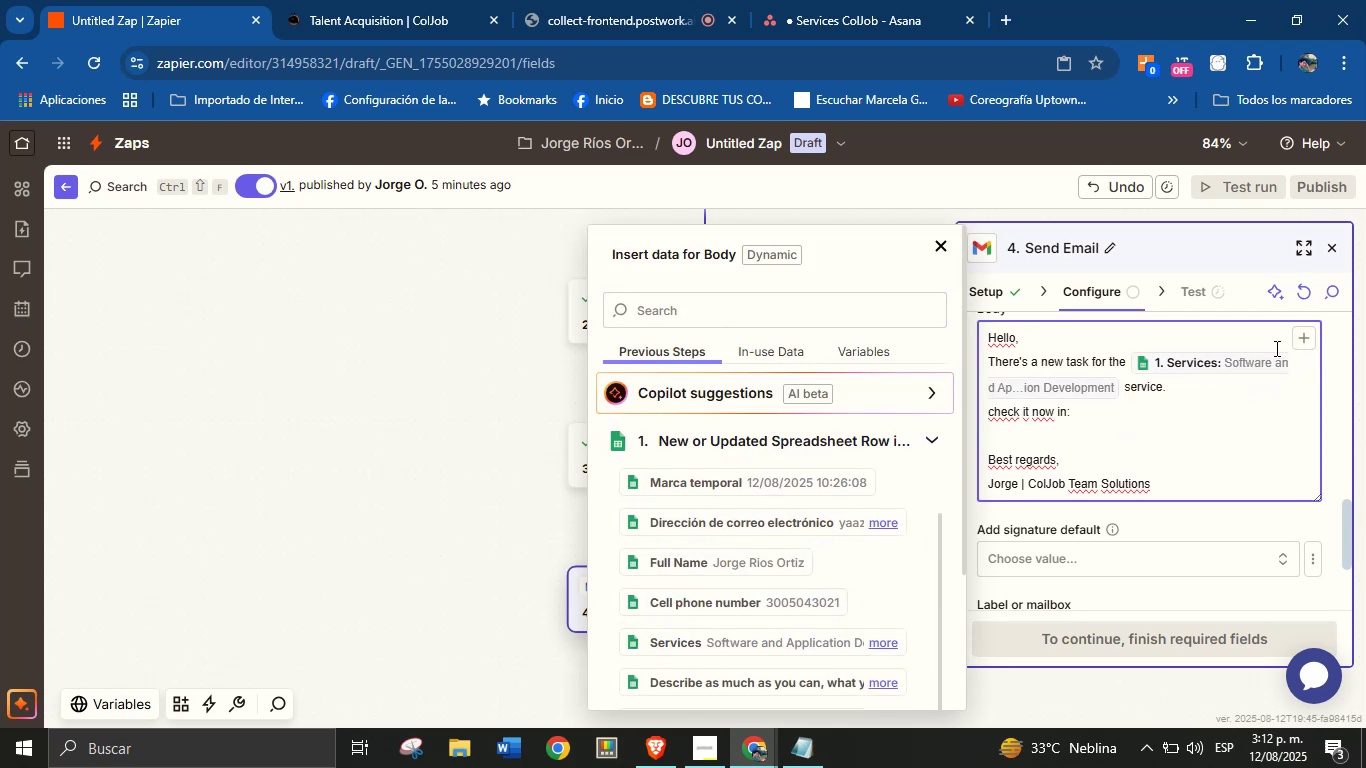 
wait(9.2)
 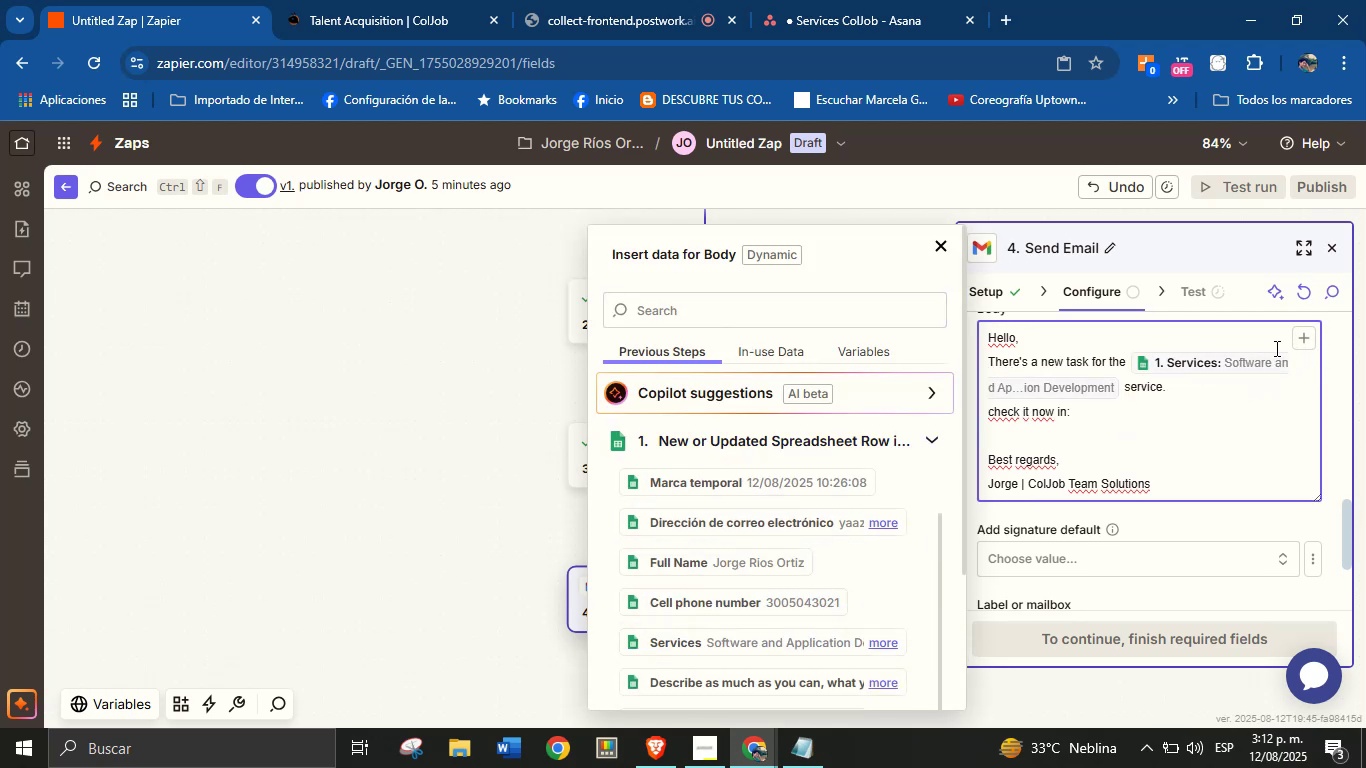 
mouse_move([811, 530])
 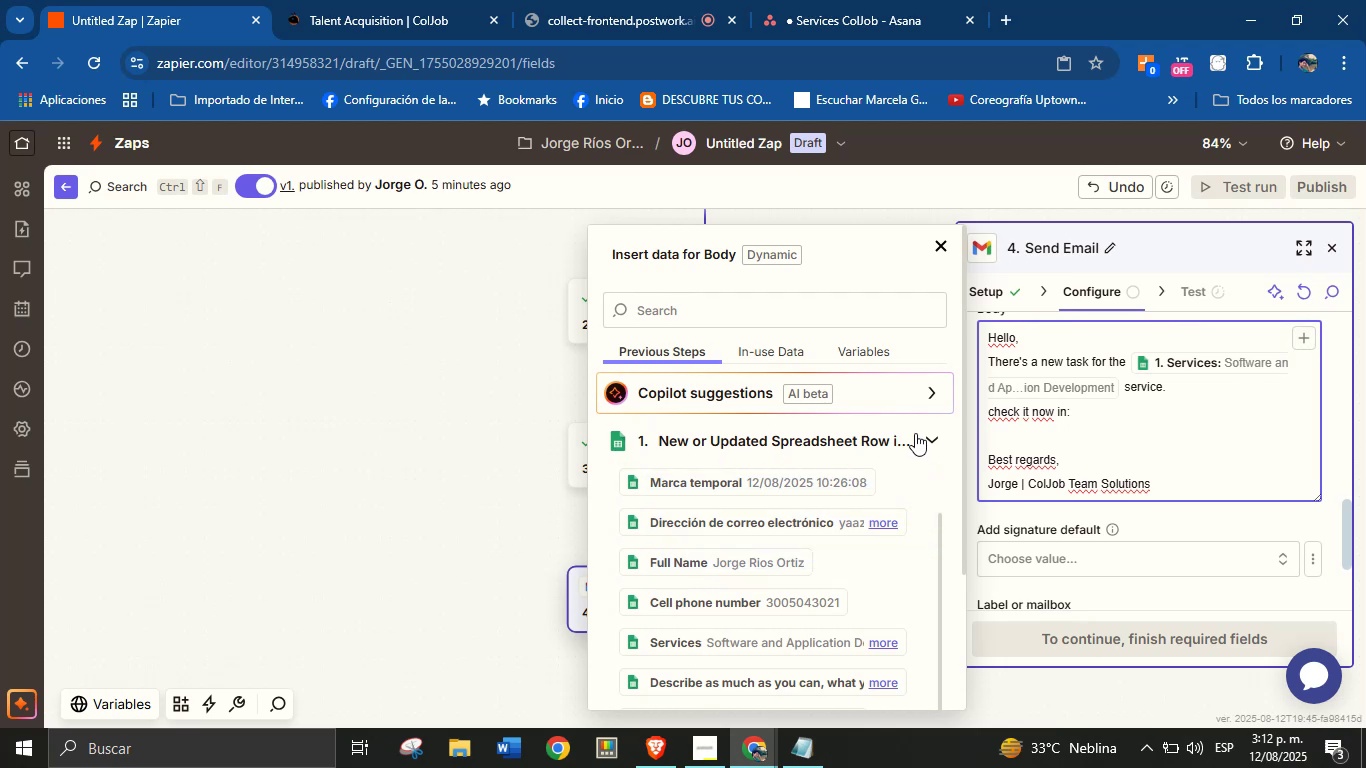 
left_click([930, 436])
 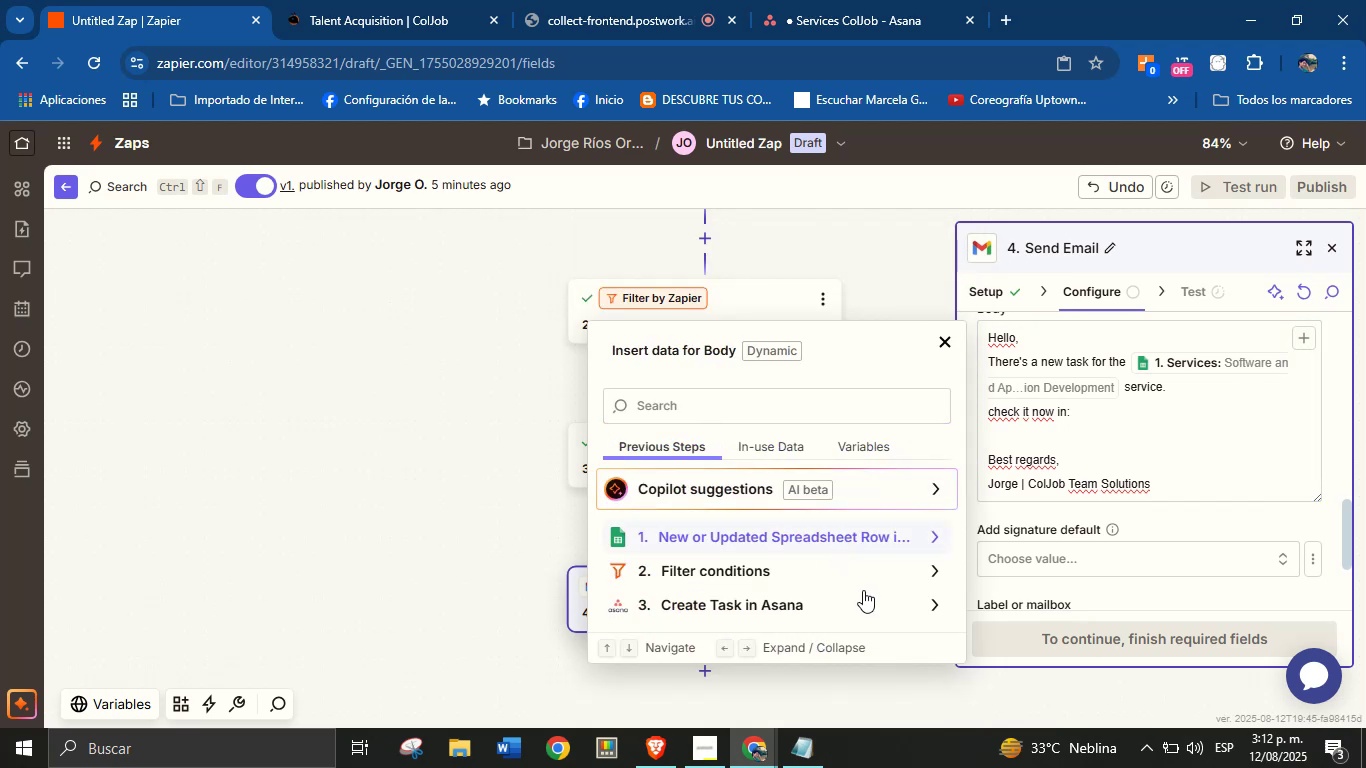 
left_click([868, 604])
 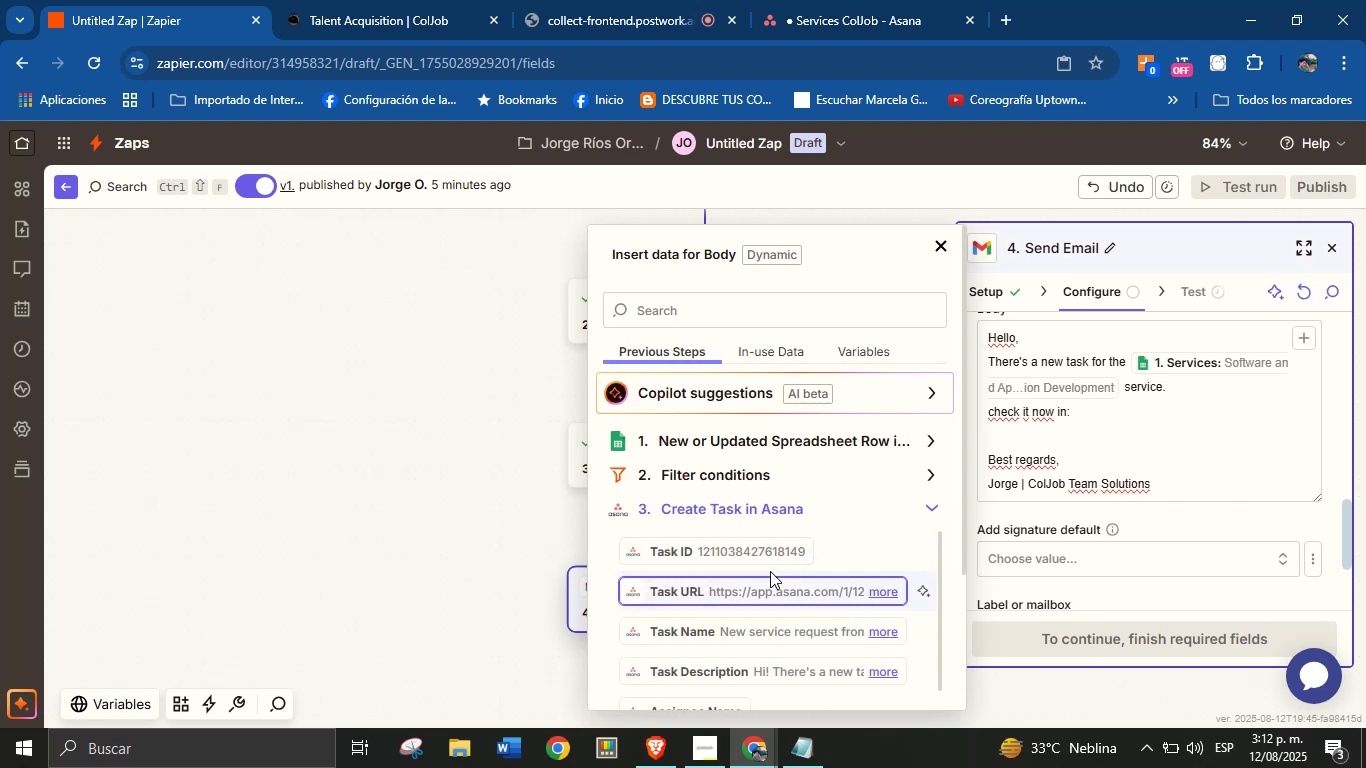 
left_click([774, 586])
 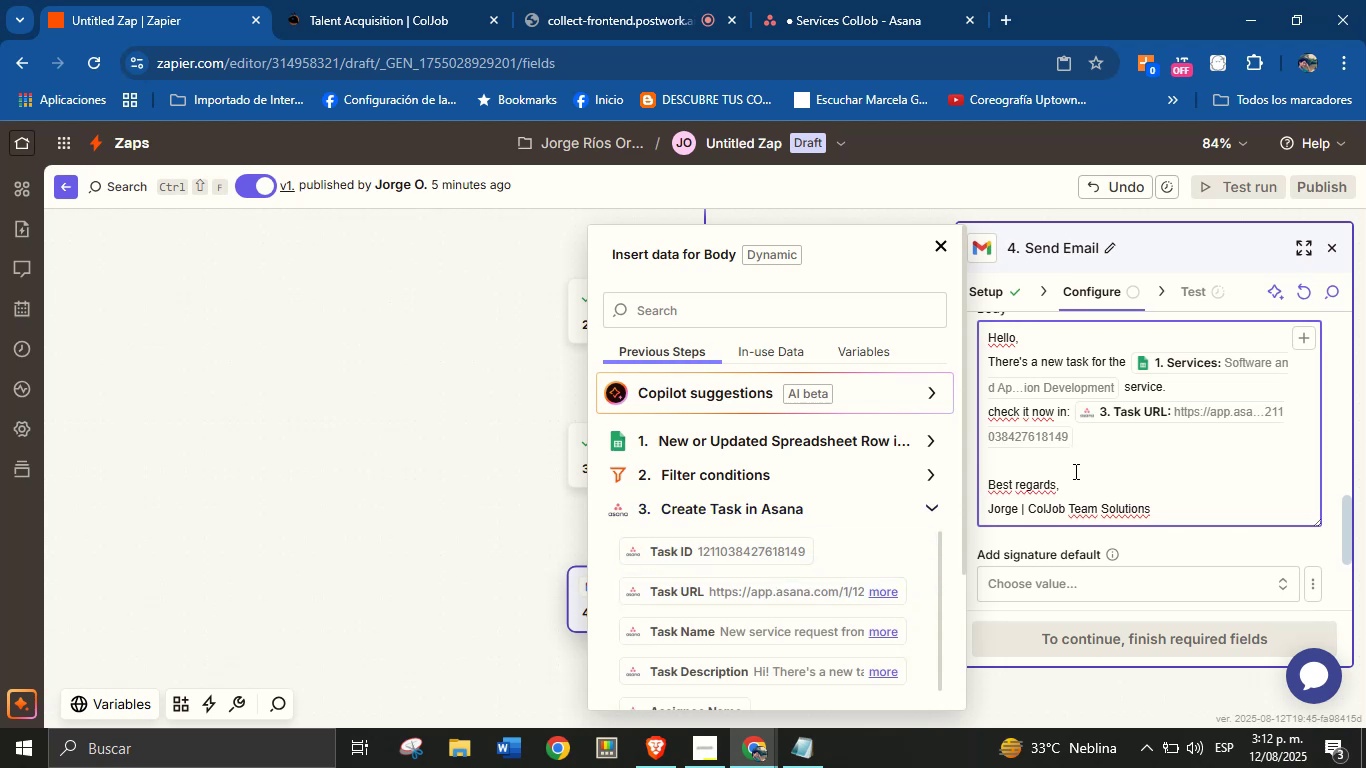 
left_click([1175, 550])
 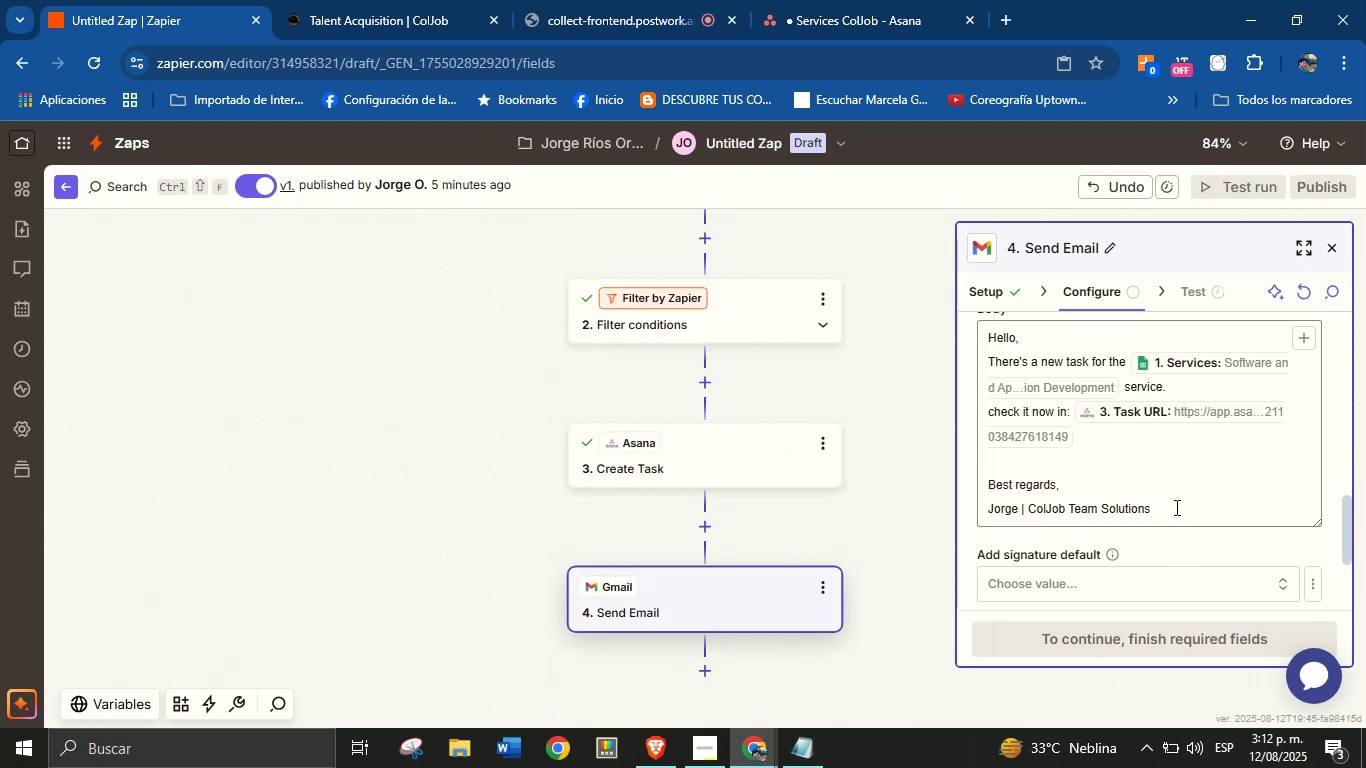 
scroll: coordinate [1175, 498], scroll_direction: up, amount: 1.0
 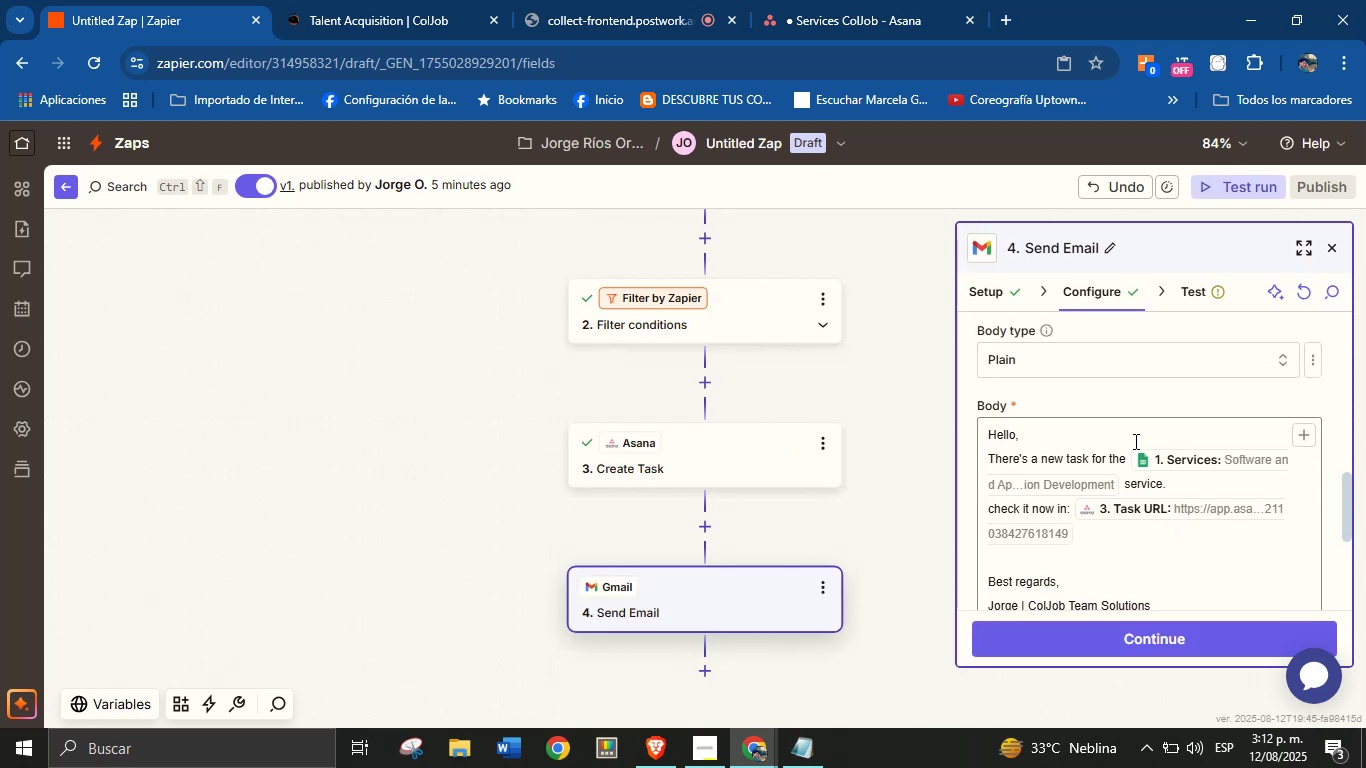 
scroll: coordinate [1129, 533], scroll_direction: down, amount: 5.0
 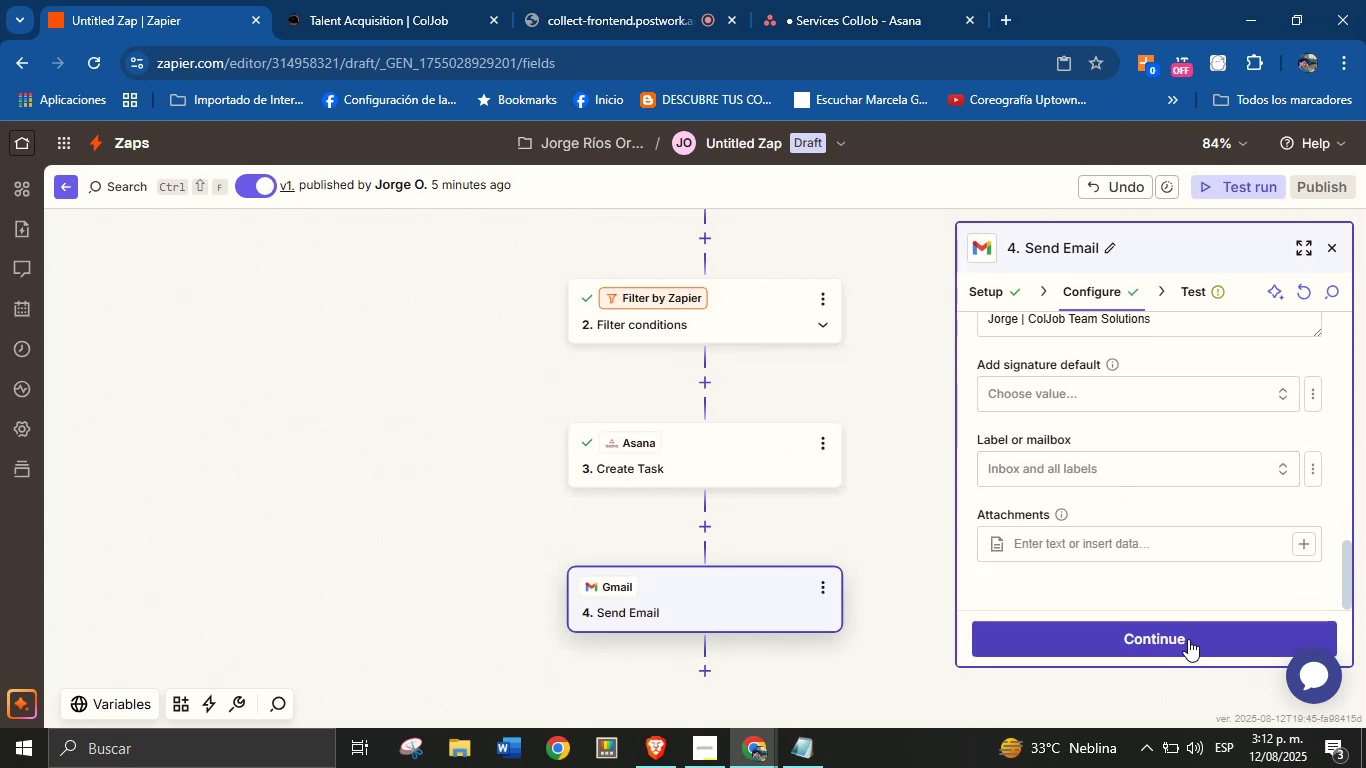 
left_click([1188, 647])
 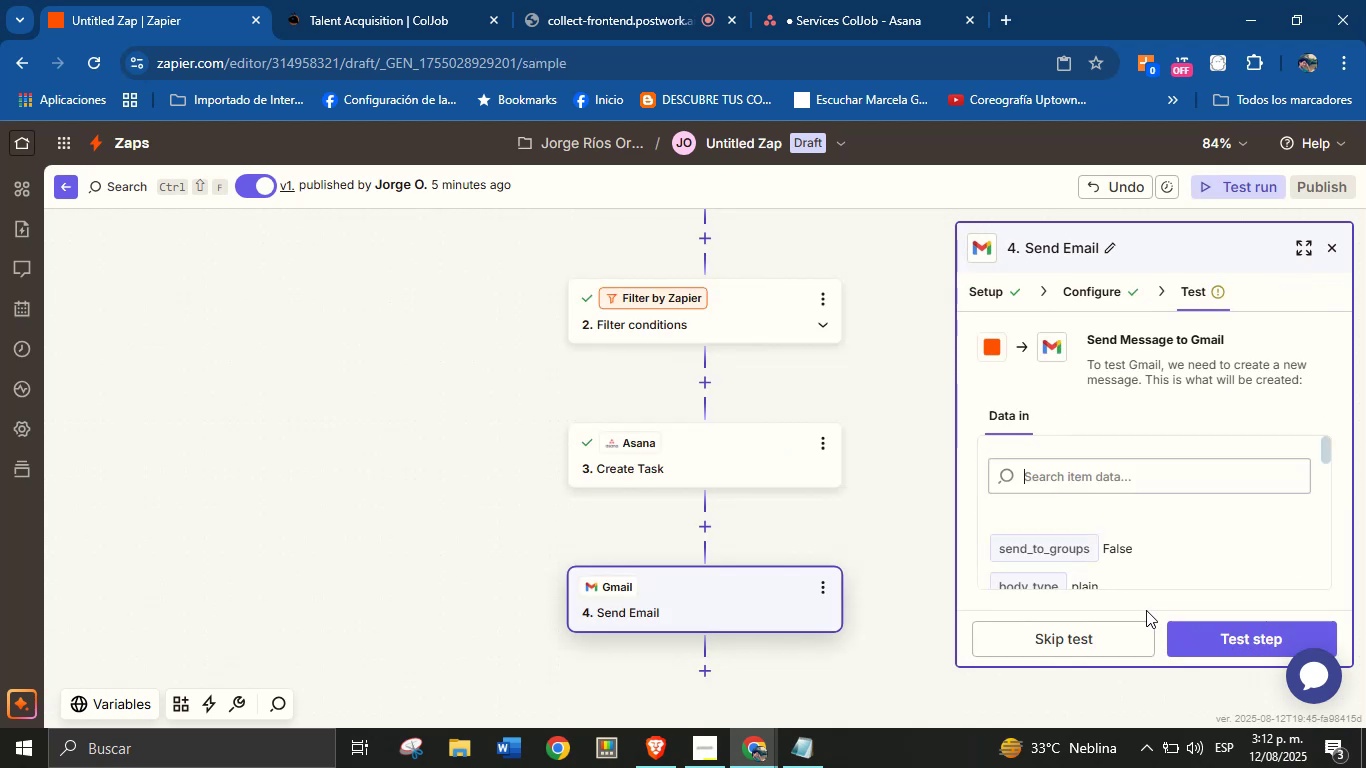 
scroll: coordinate [1079, 458], scroll_direction: none, amount: 0.0
 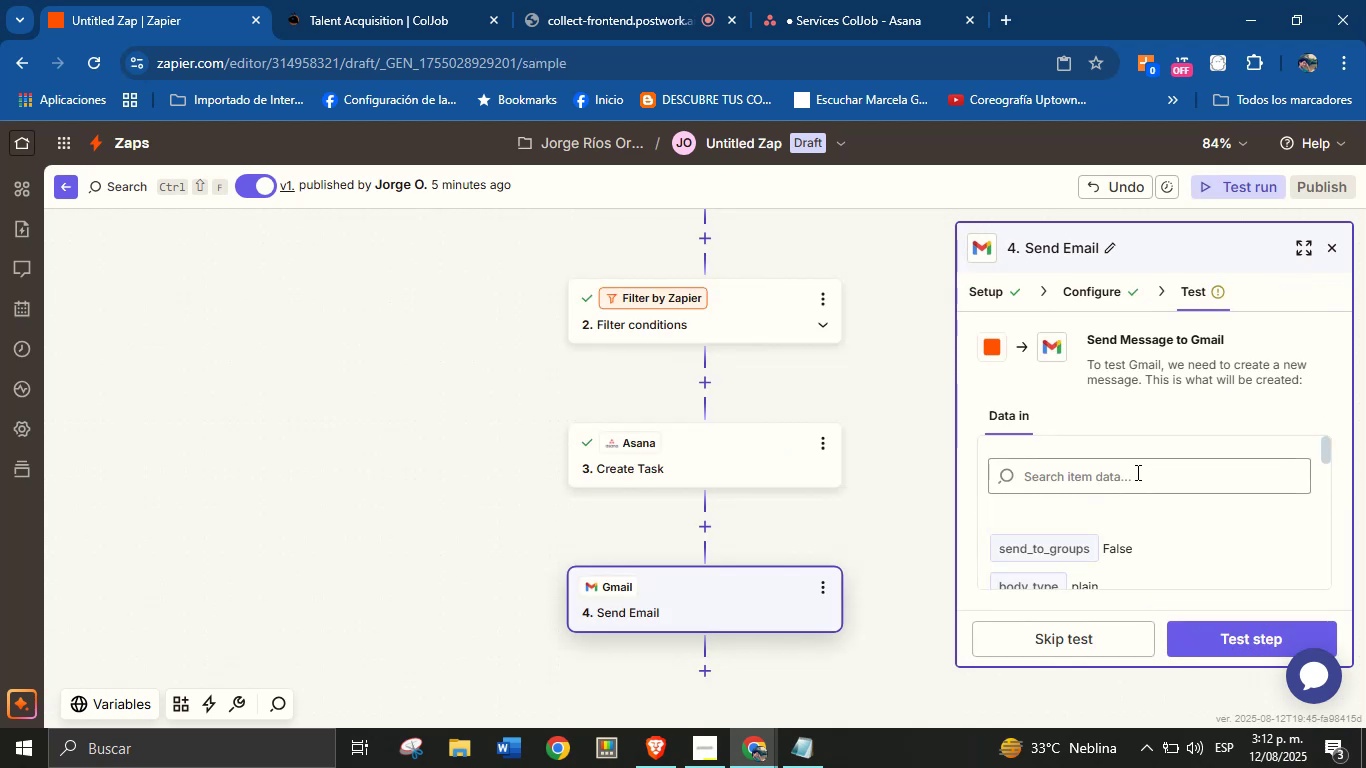 
scroll: coordinate [1237, 633], scroll_direction: down, amount: 15.0
 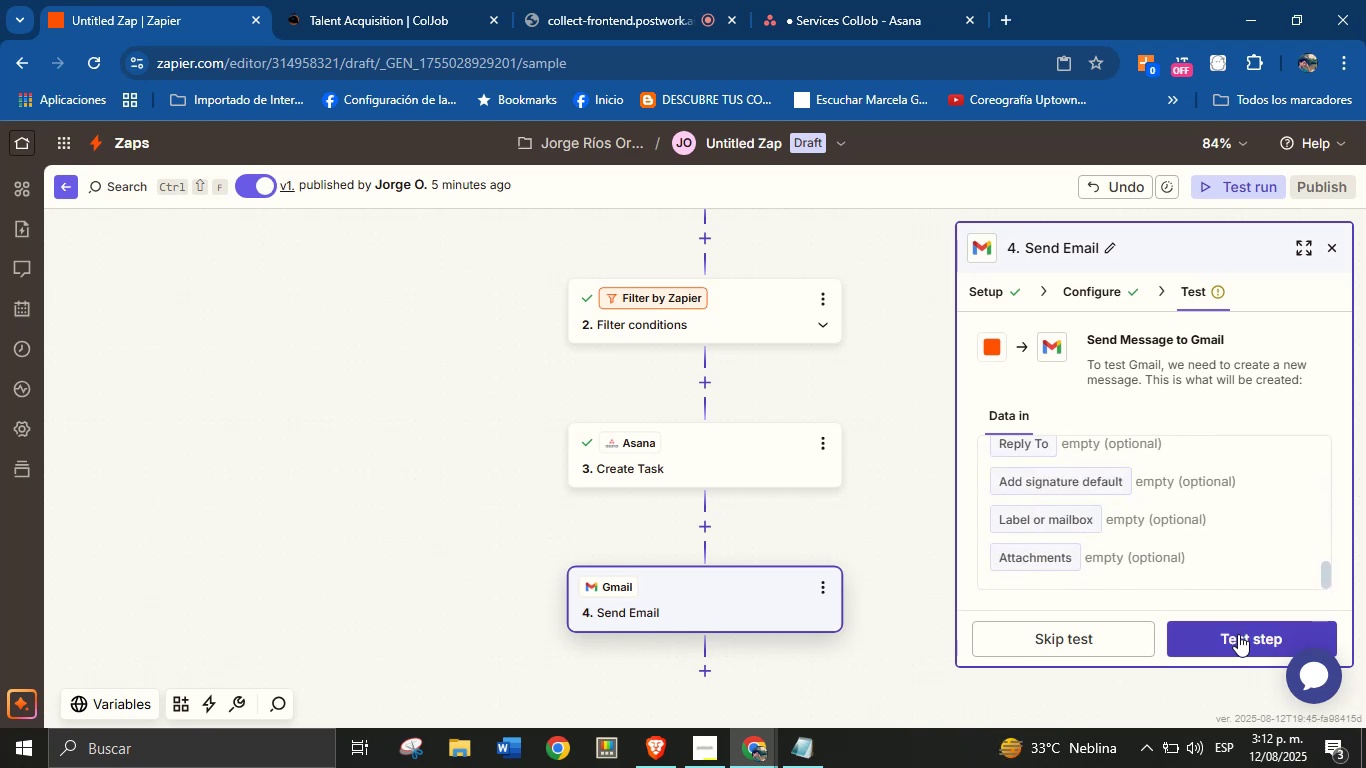 
left_click([1238, 634])
 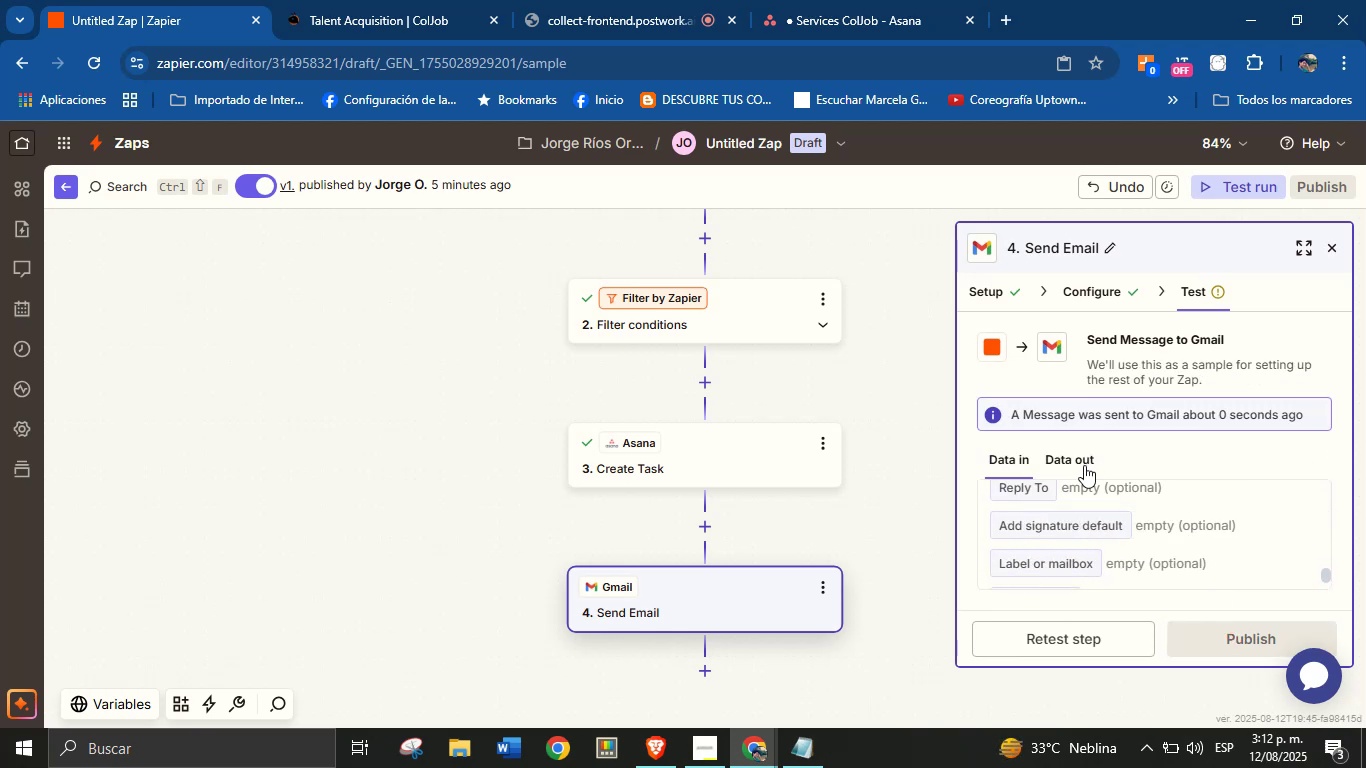 
left_click([737, 757])
 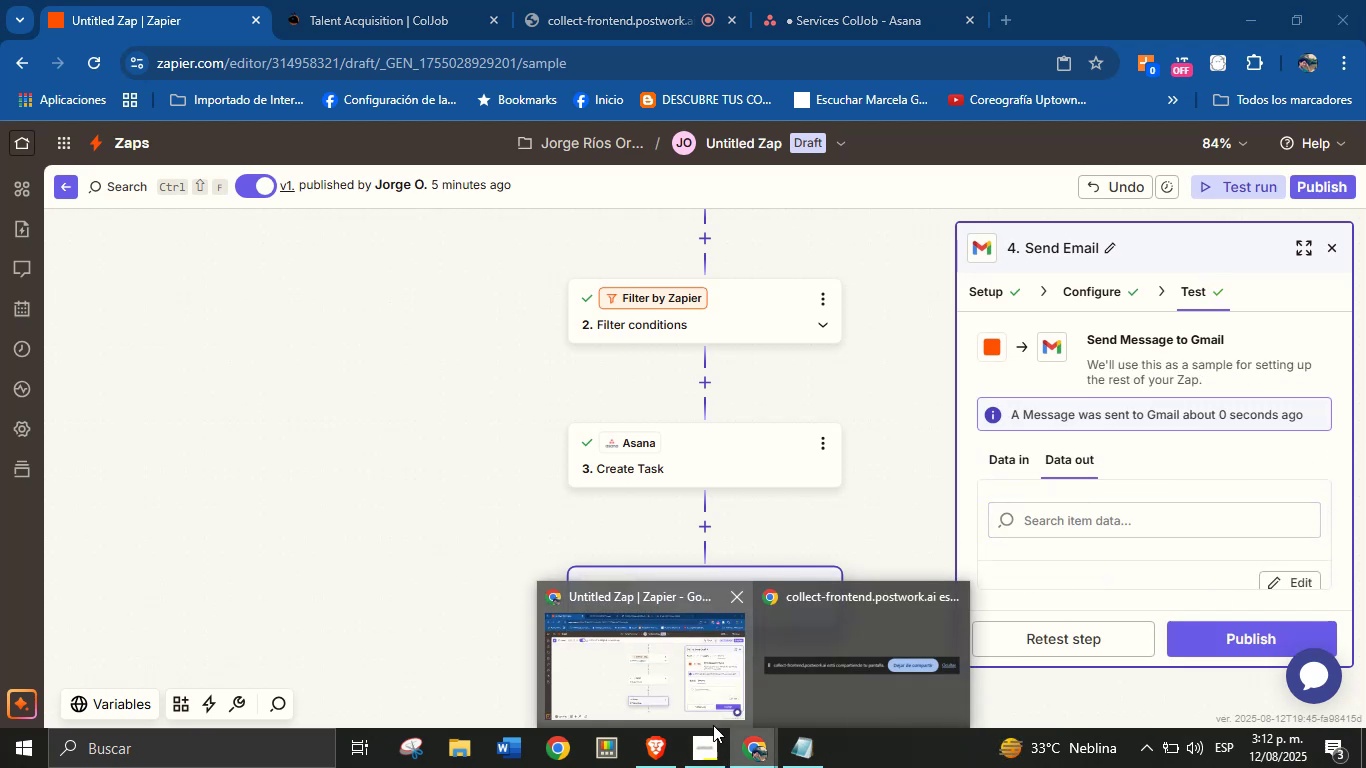 
left_click([852, 760])
 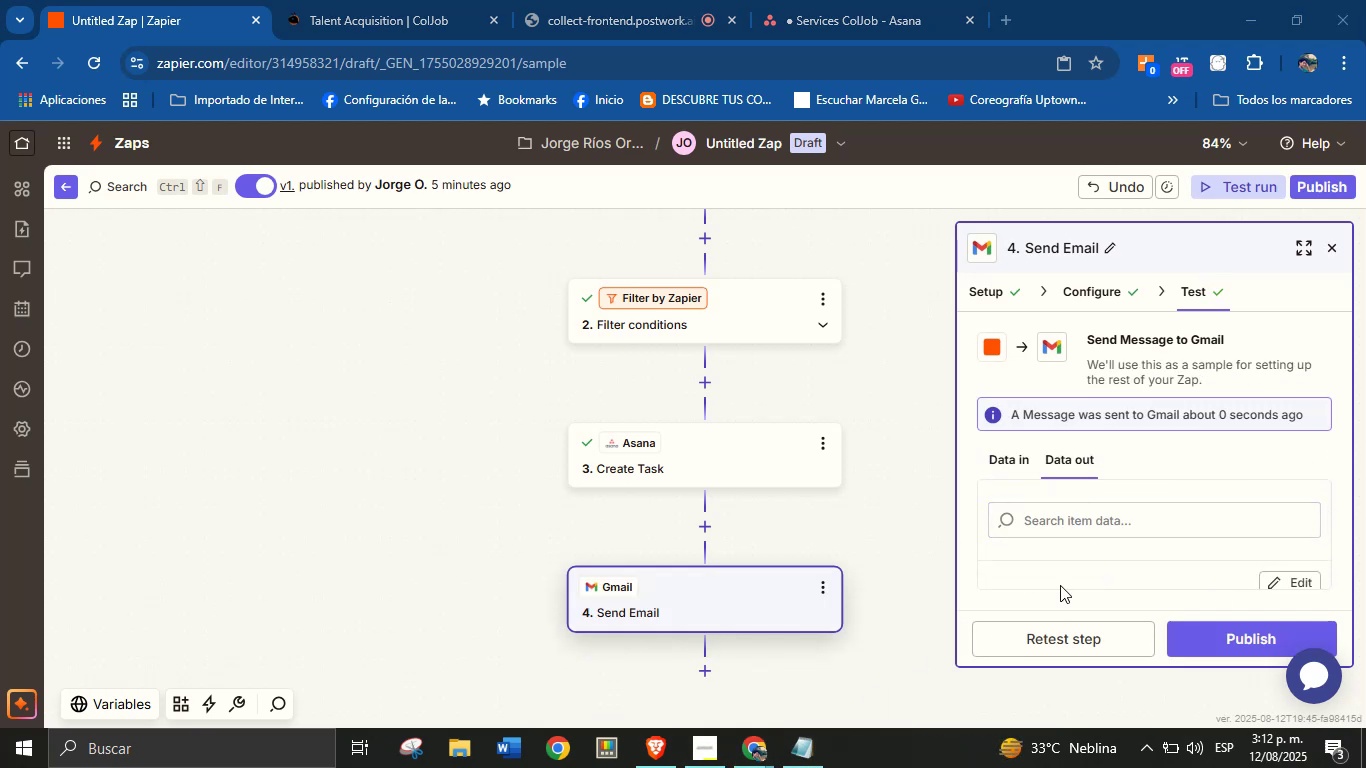 
scroll: coordinate [1095, 534], scroll_direction: down, amount: 6.0
 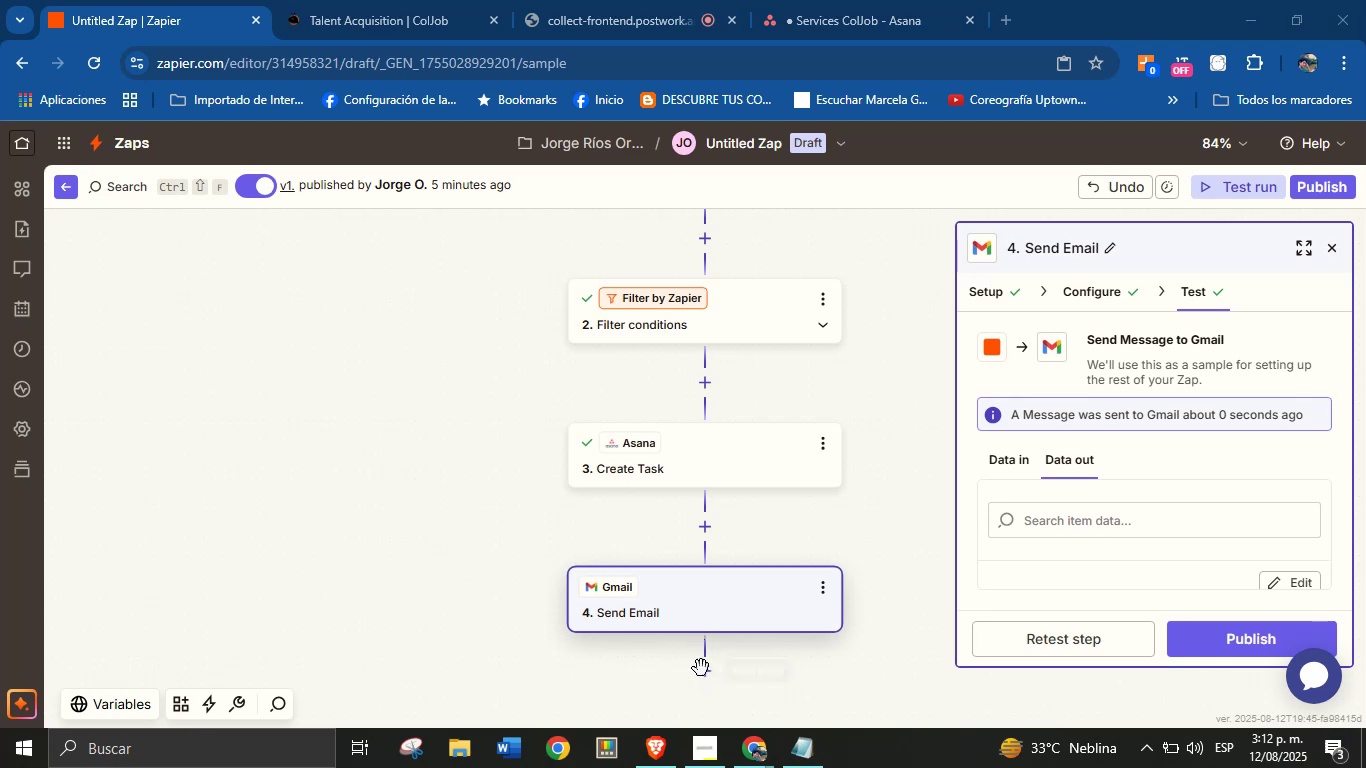 
left_click([704, 673])
 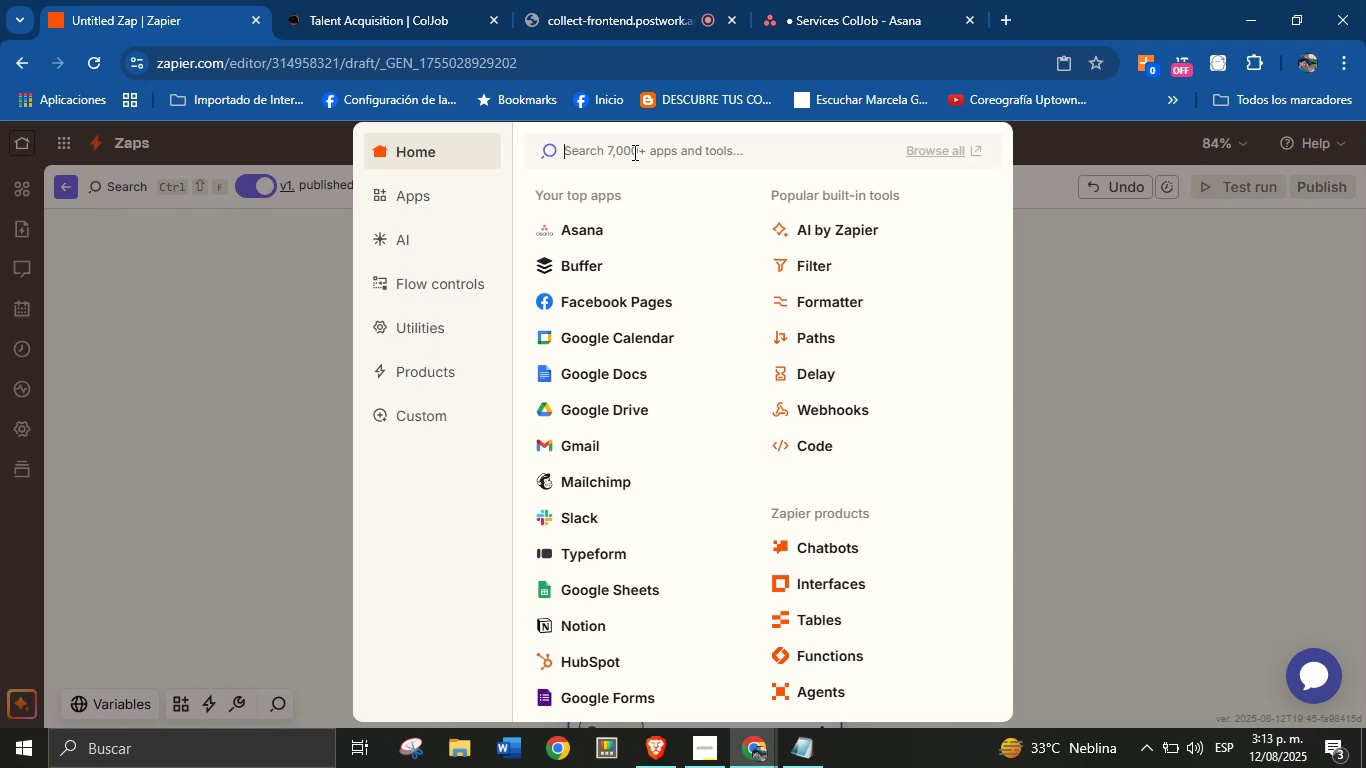 
wait(25.11)
 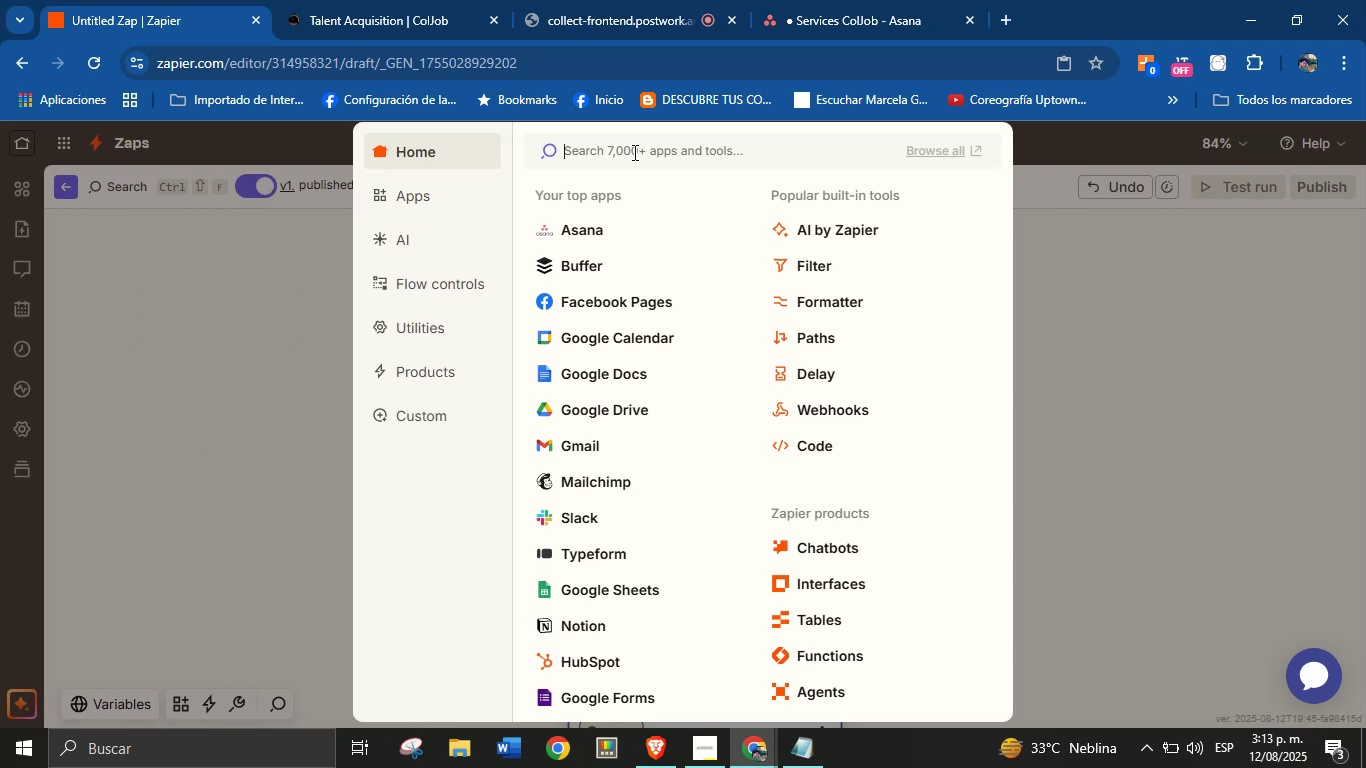 
left_click([610, 589])
 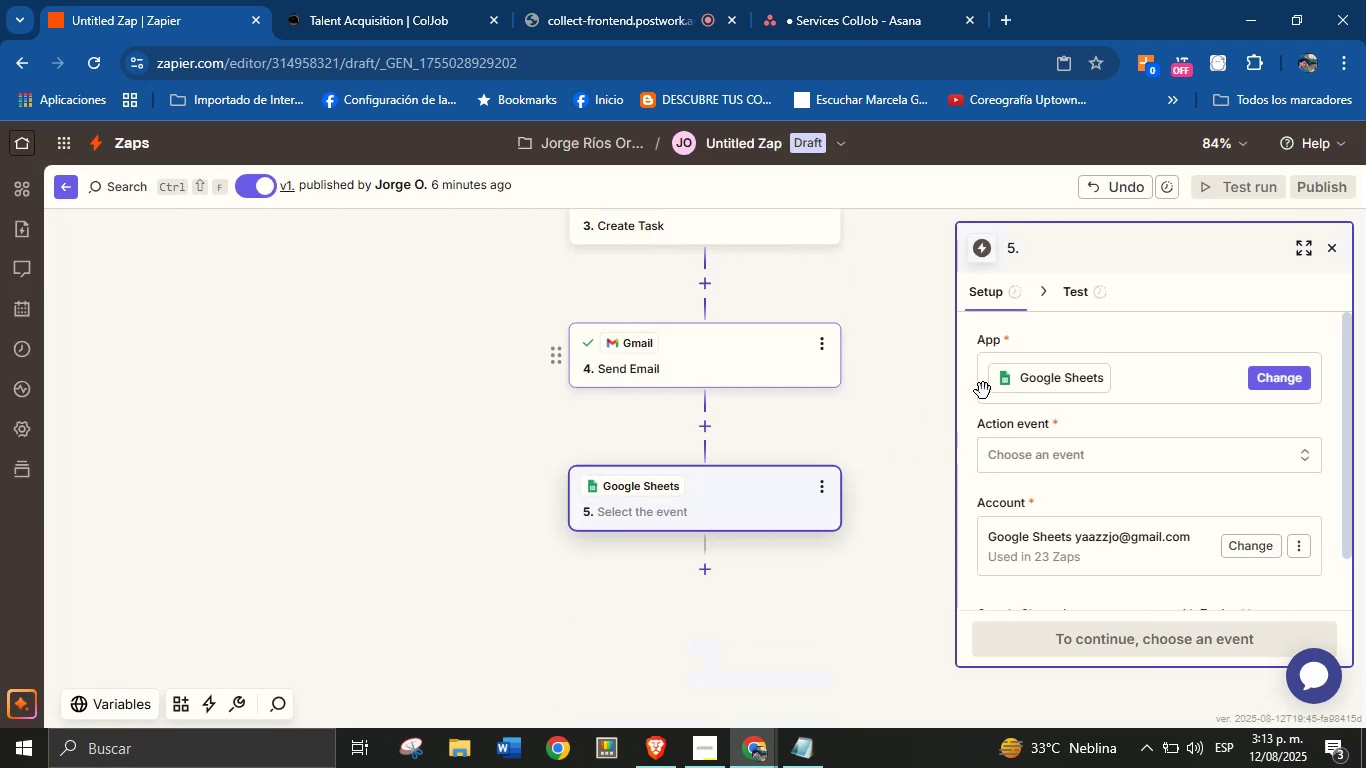 
left_click([1073, 449])
 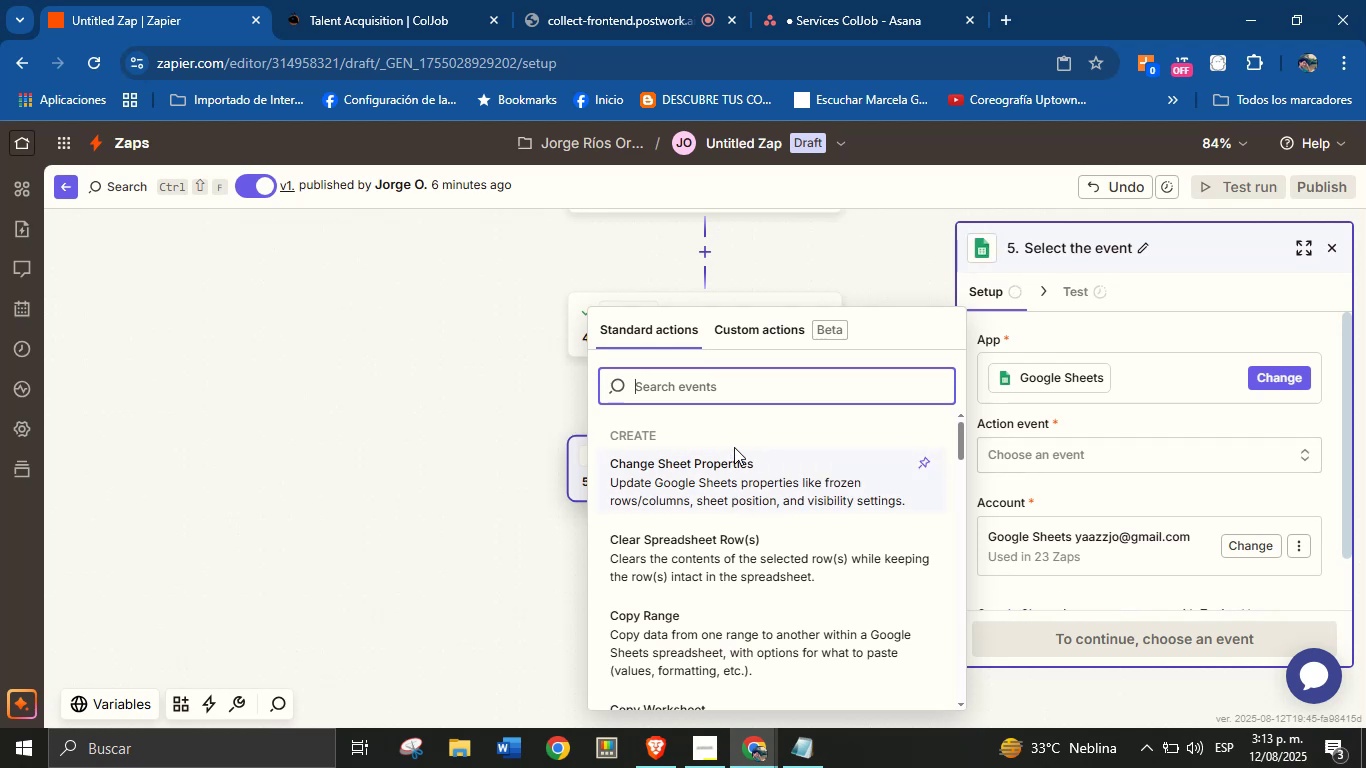 
scroll: coordinate [771, 565], scroll_direction: down, amount: 15.0
 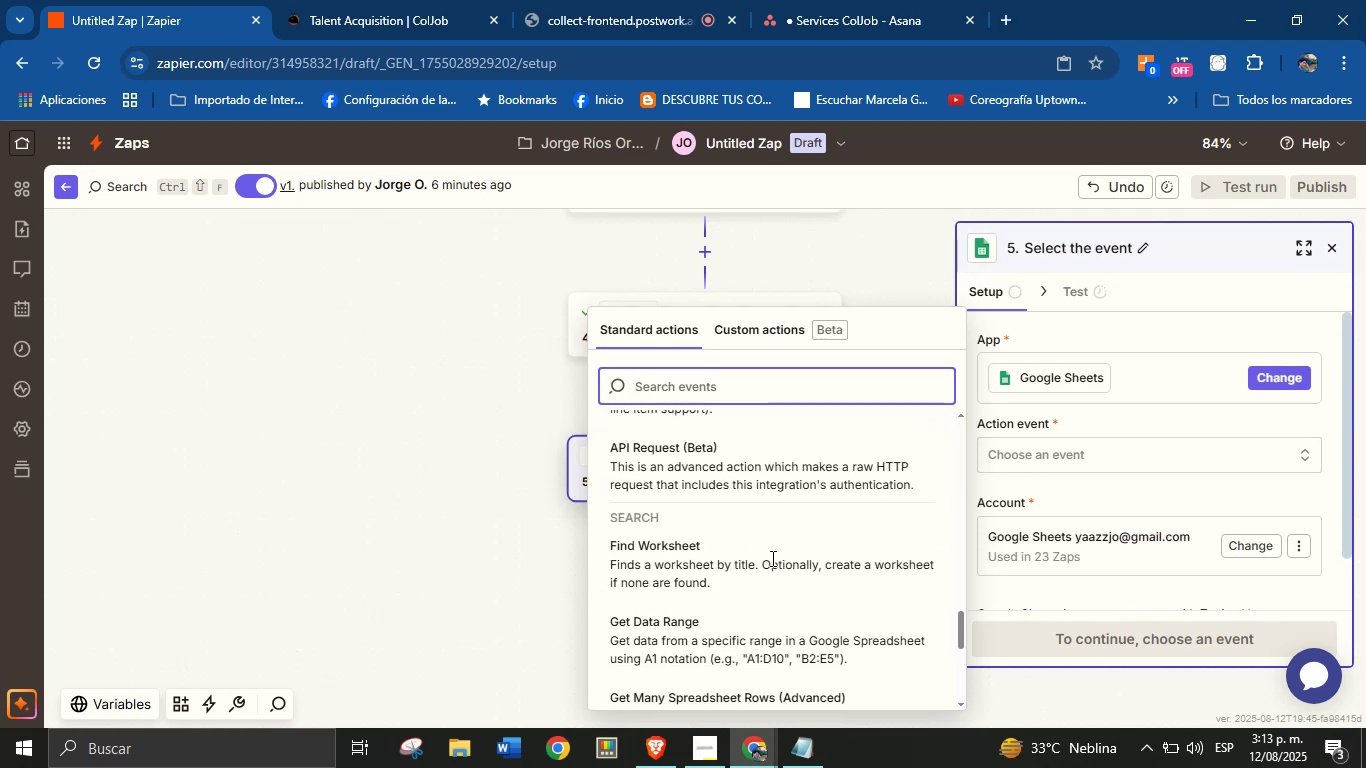 
scroll: coordinate [760, 569], scroll_direction: up, amount: 22.0
 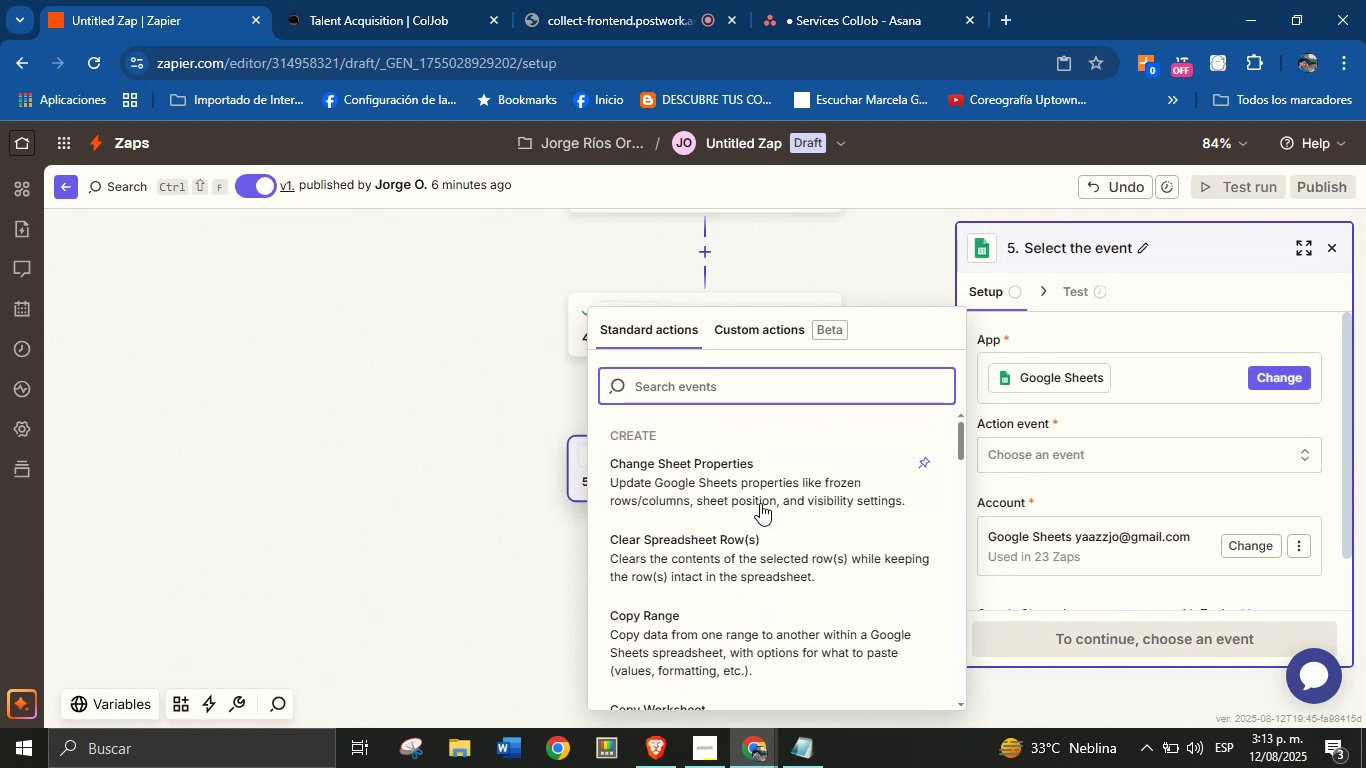 
scroll: coordinate [790, 482], scroll_direction: down, amount: 6.0
 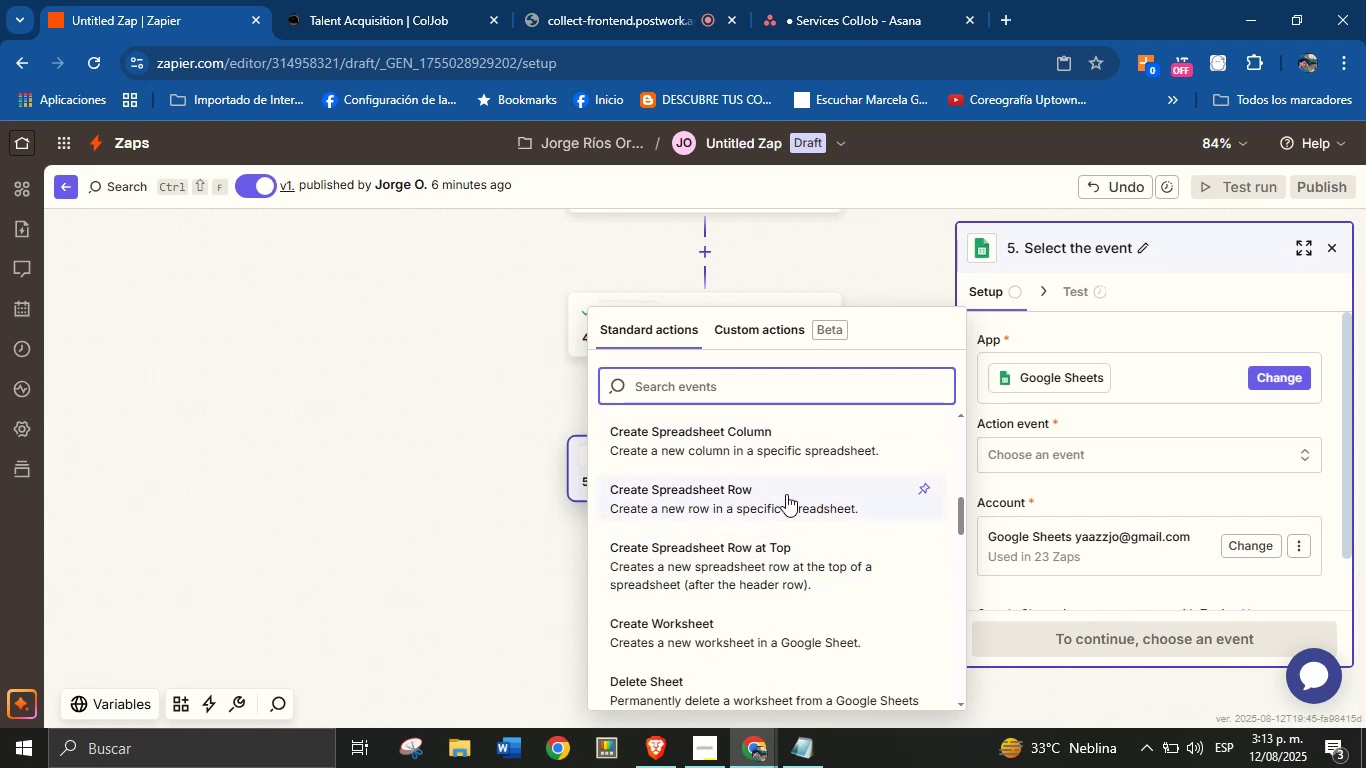 
wait(5.32)
 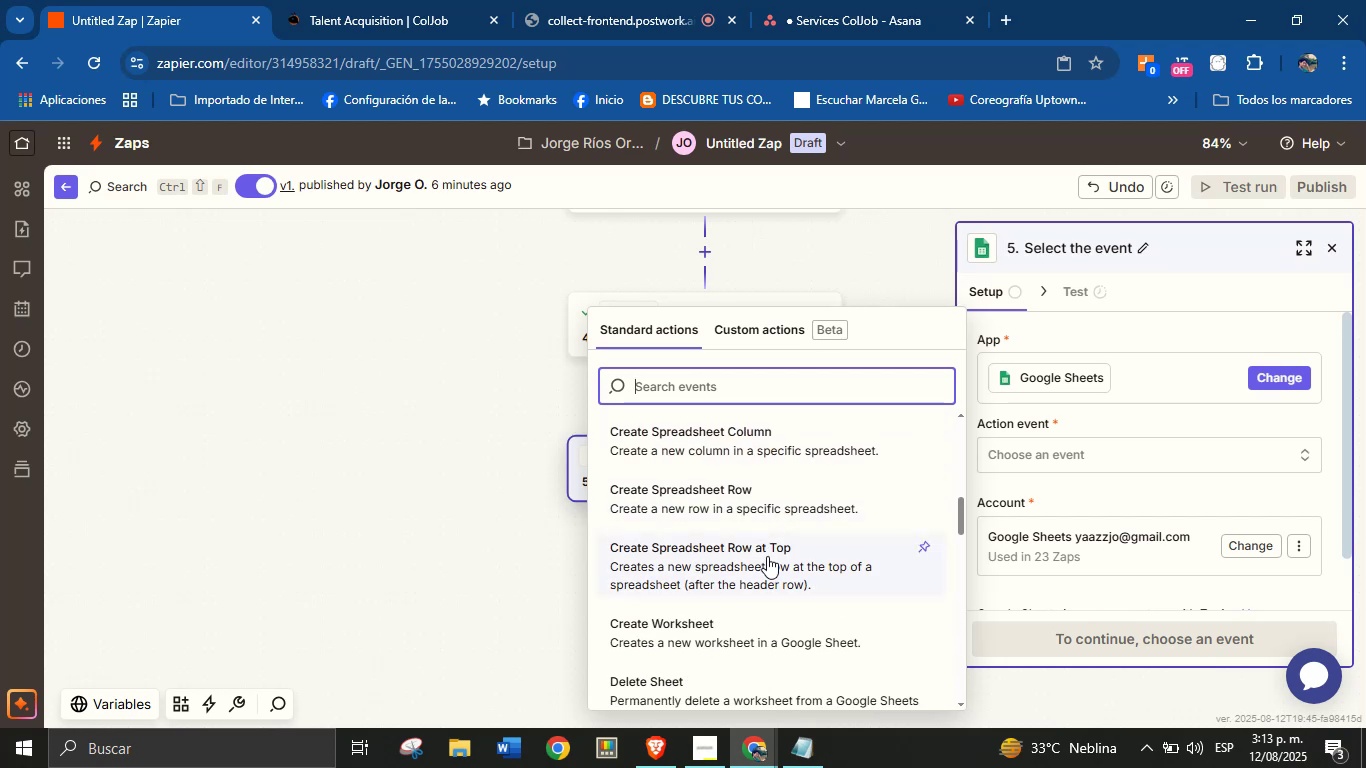 
scroll: coordinate [775, 529], scroll_direction: up, amount: 9.0
 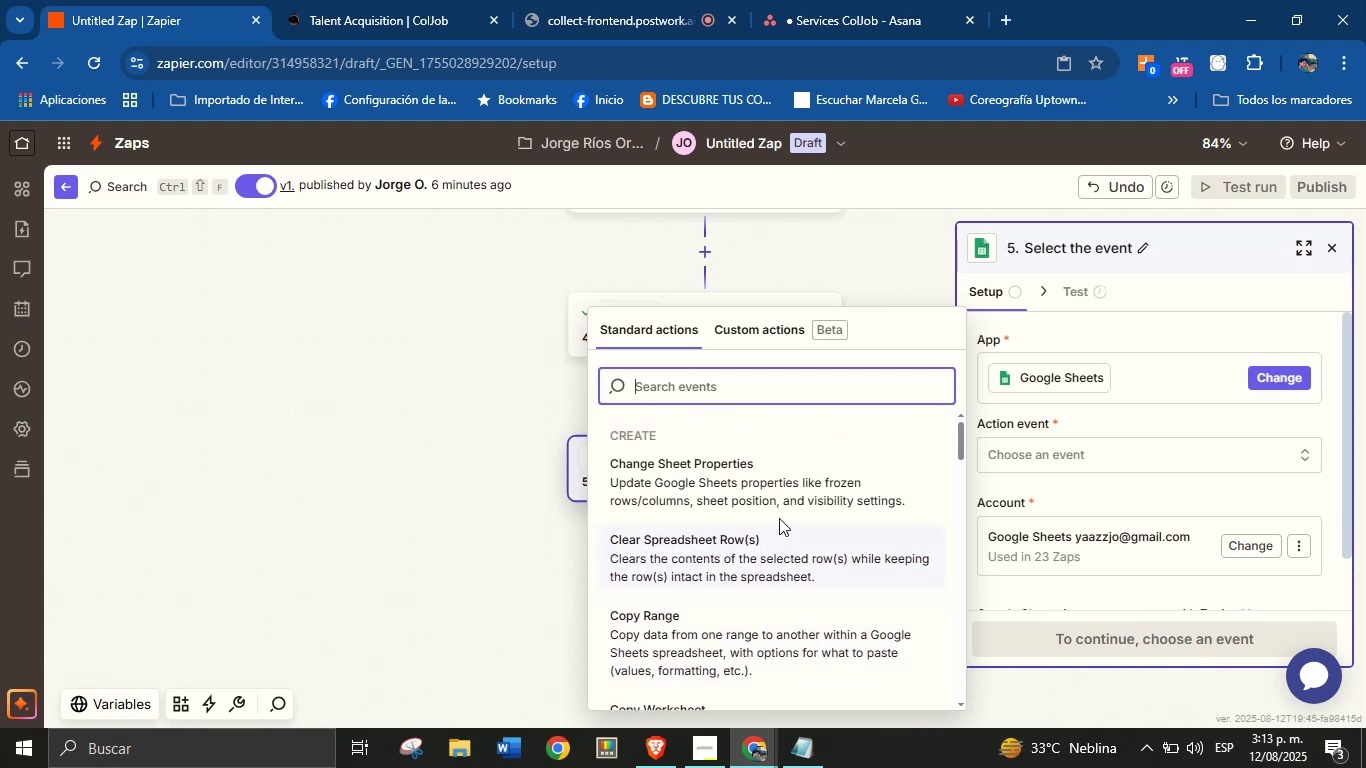 
scroll: coordinate [801, 529], scroll_direction: down, amount: 6.0
 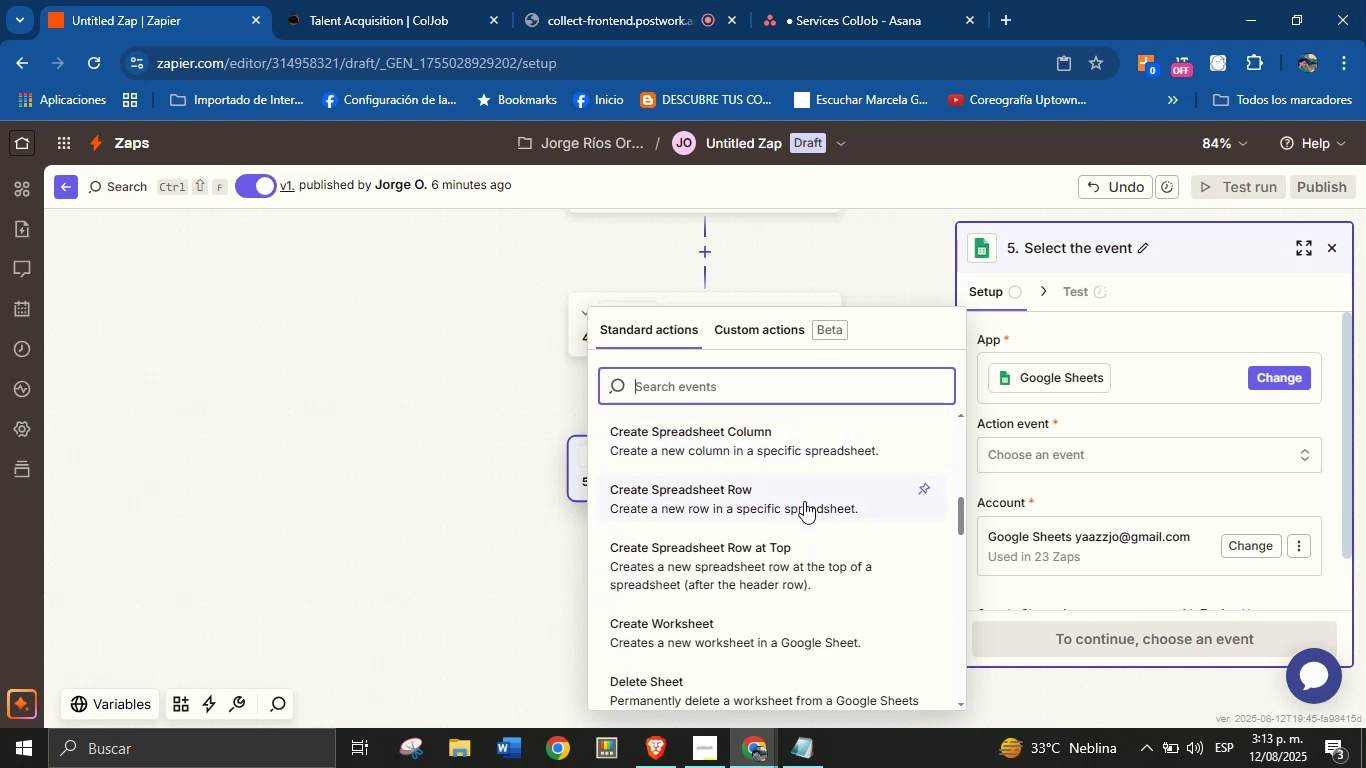 
left_click([559, 540])
 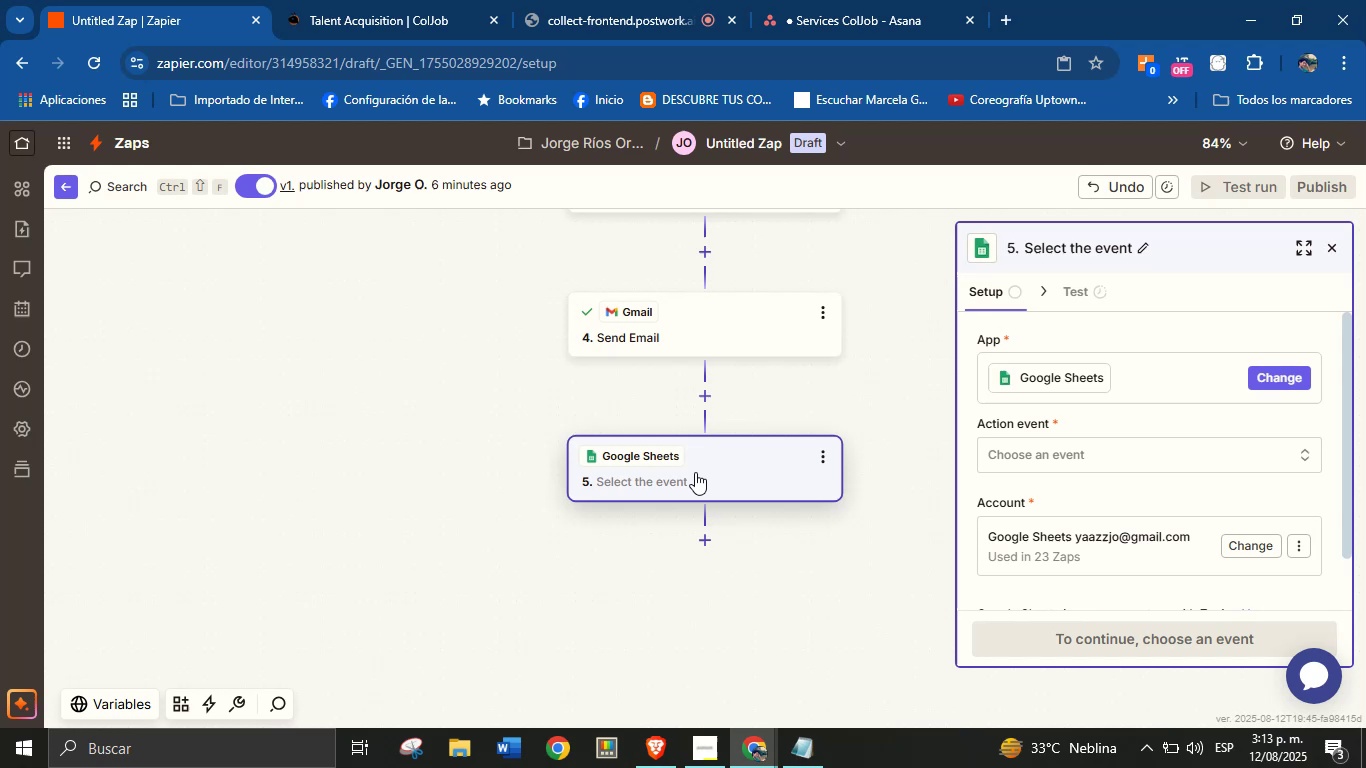 
left_click([733, 456])
 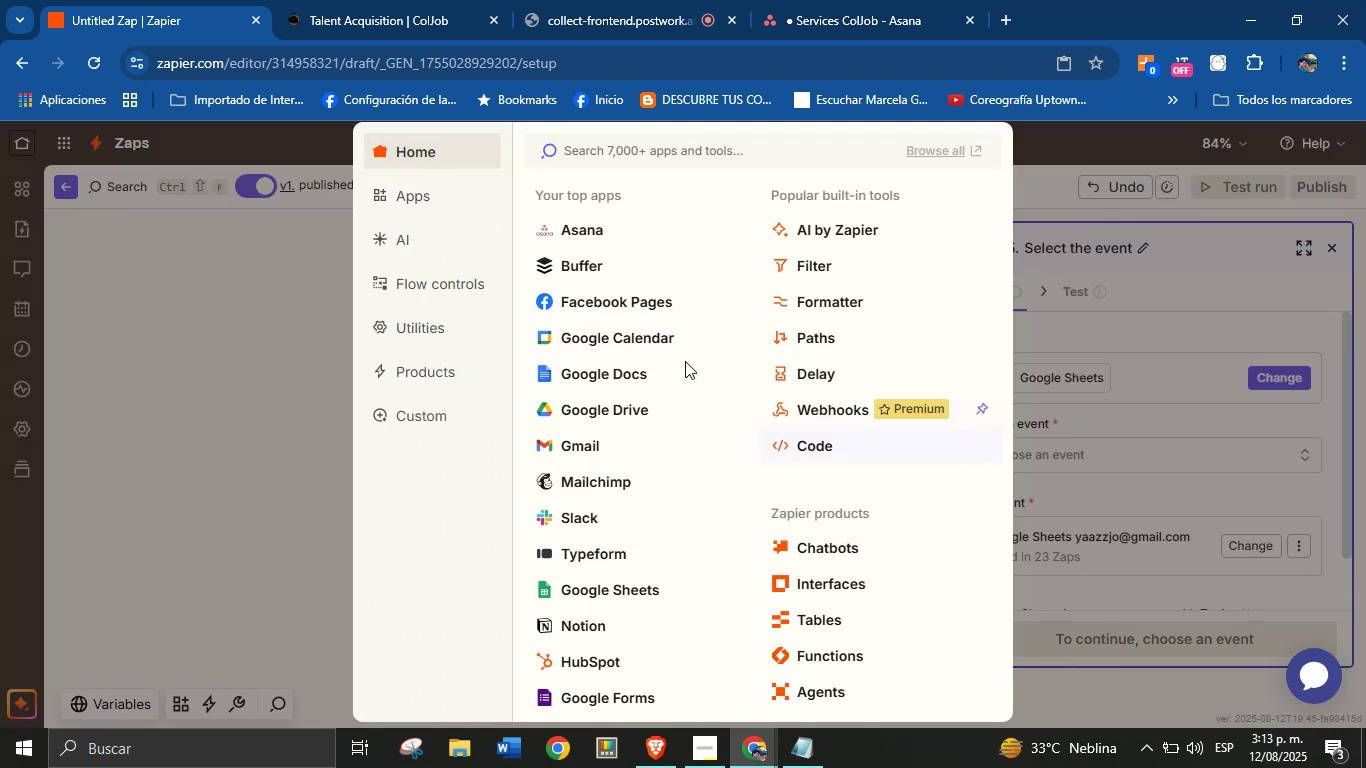 
left_click([578, 443])
 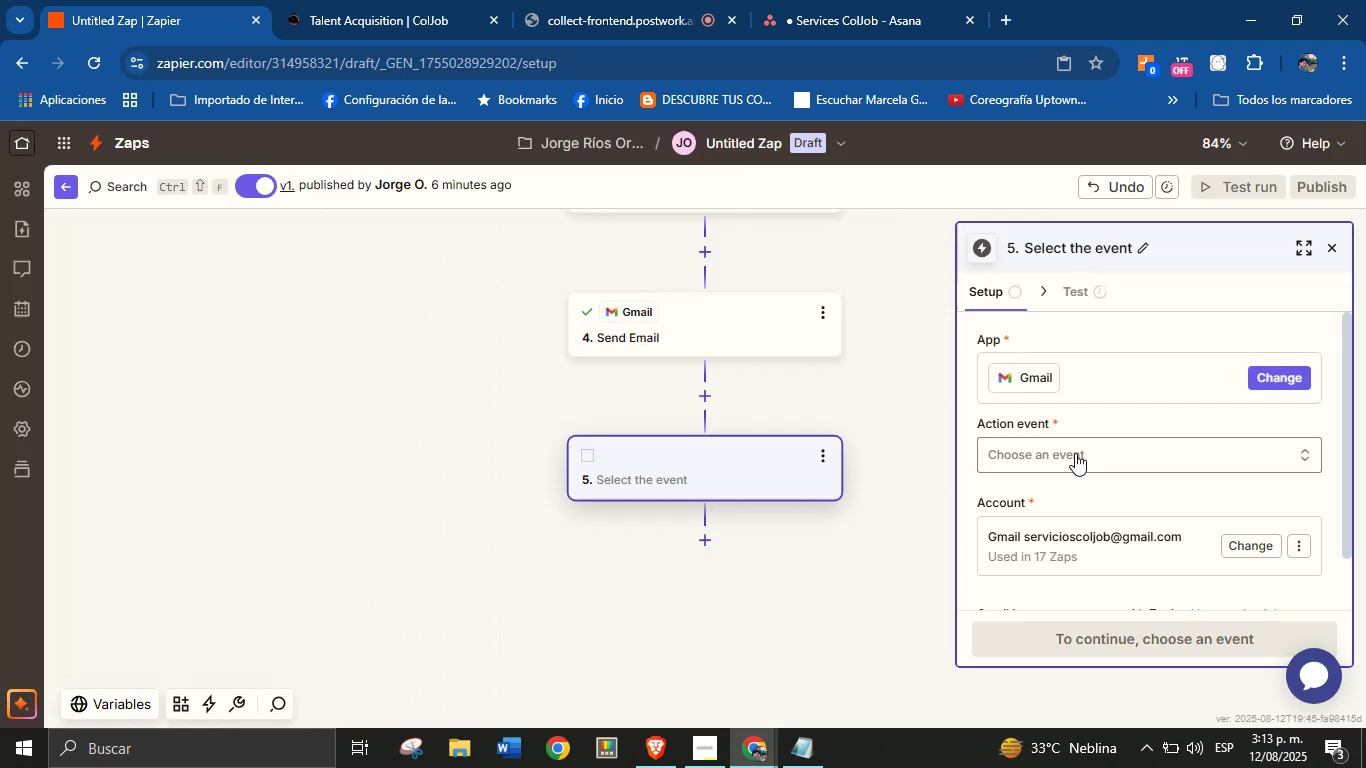 
left_click([1071, 458])
 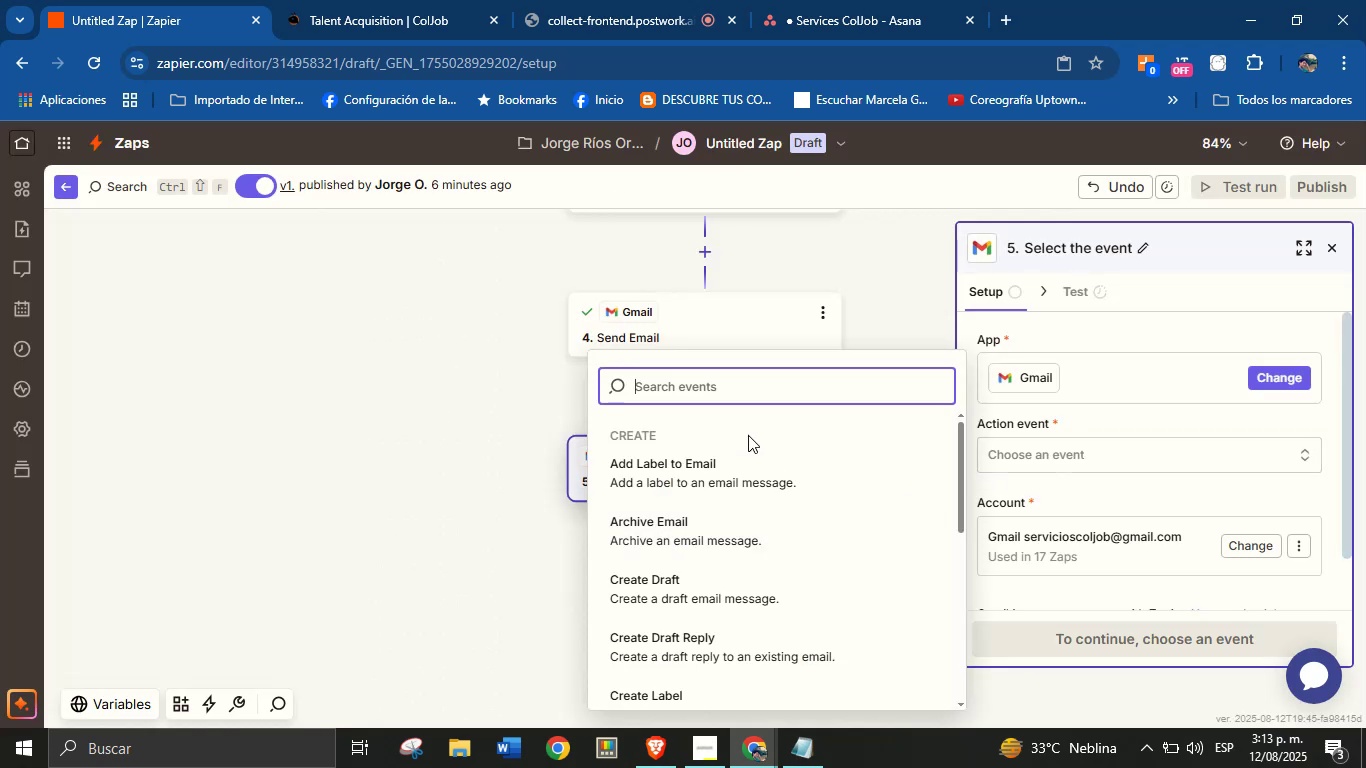 
type(send)
 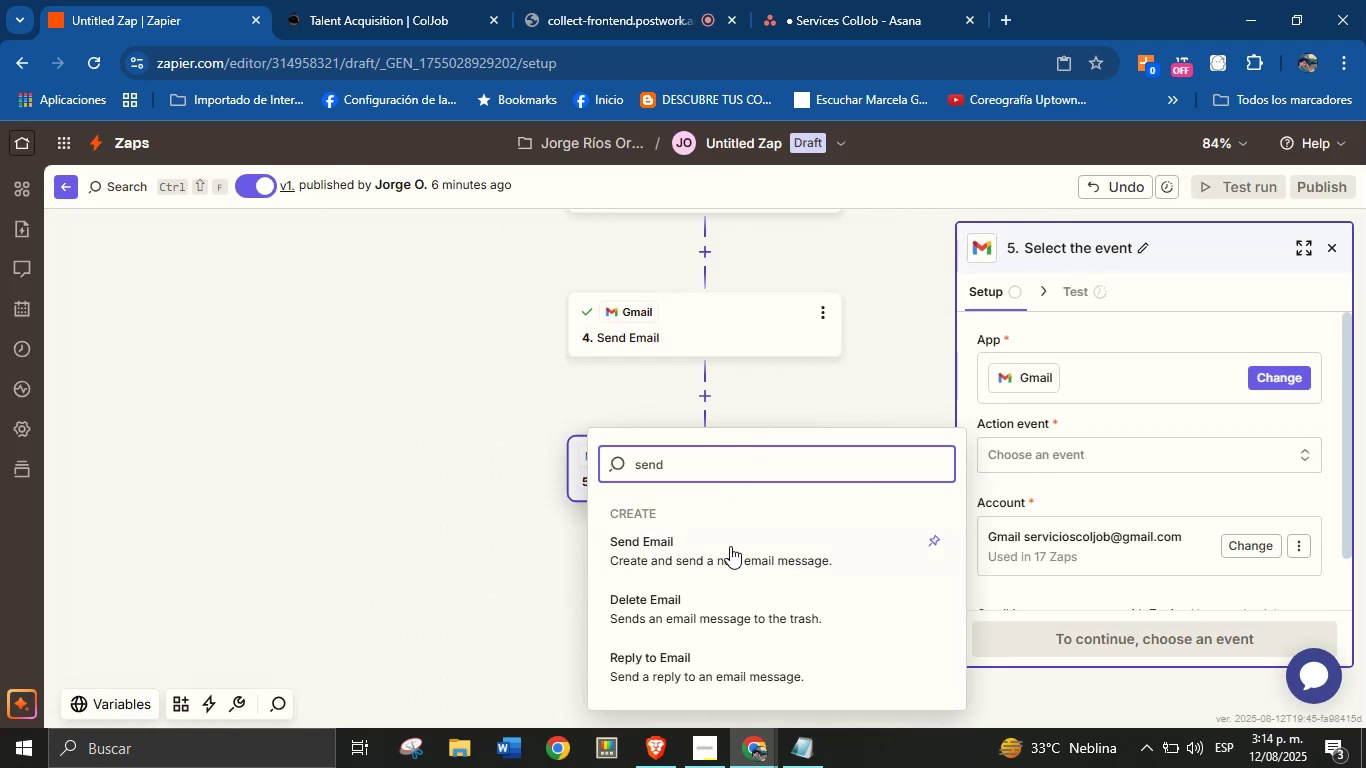 
left_click([728, 554])
 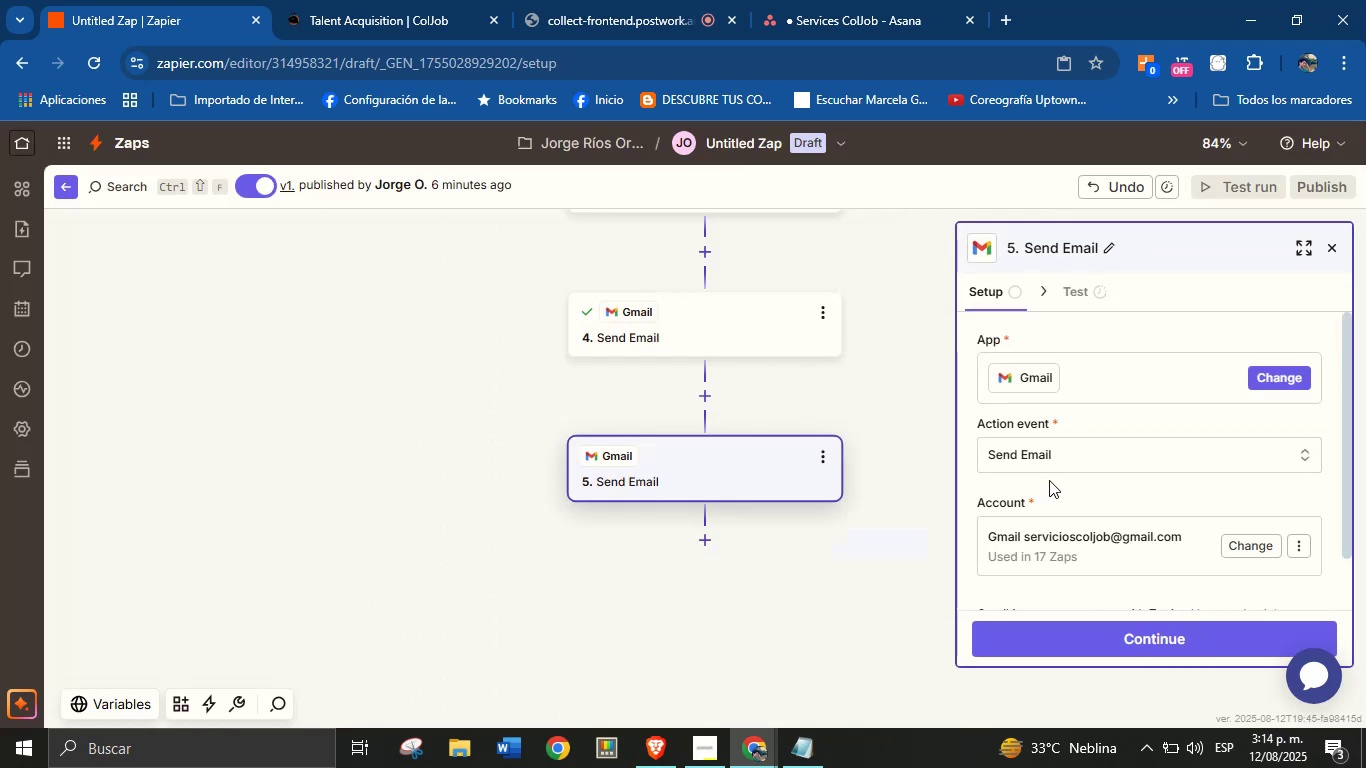 
left_click([1060, 480])
 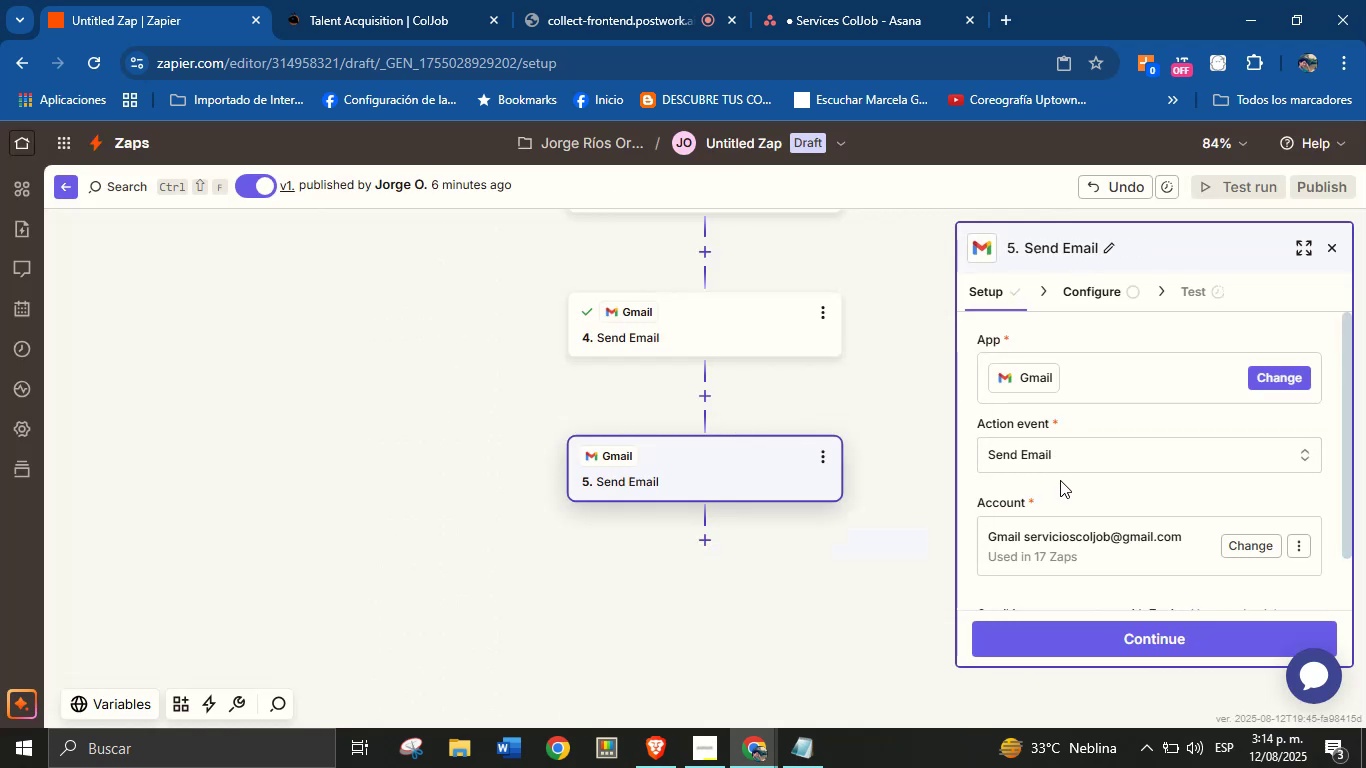 
scroll: coordinate [1060, 480], scroll_direction: down, amount: 2.0
 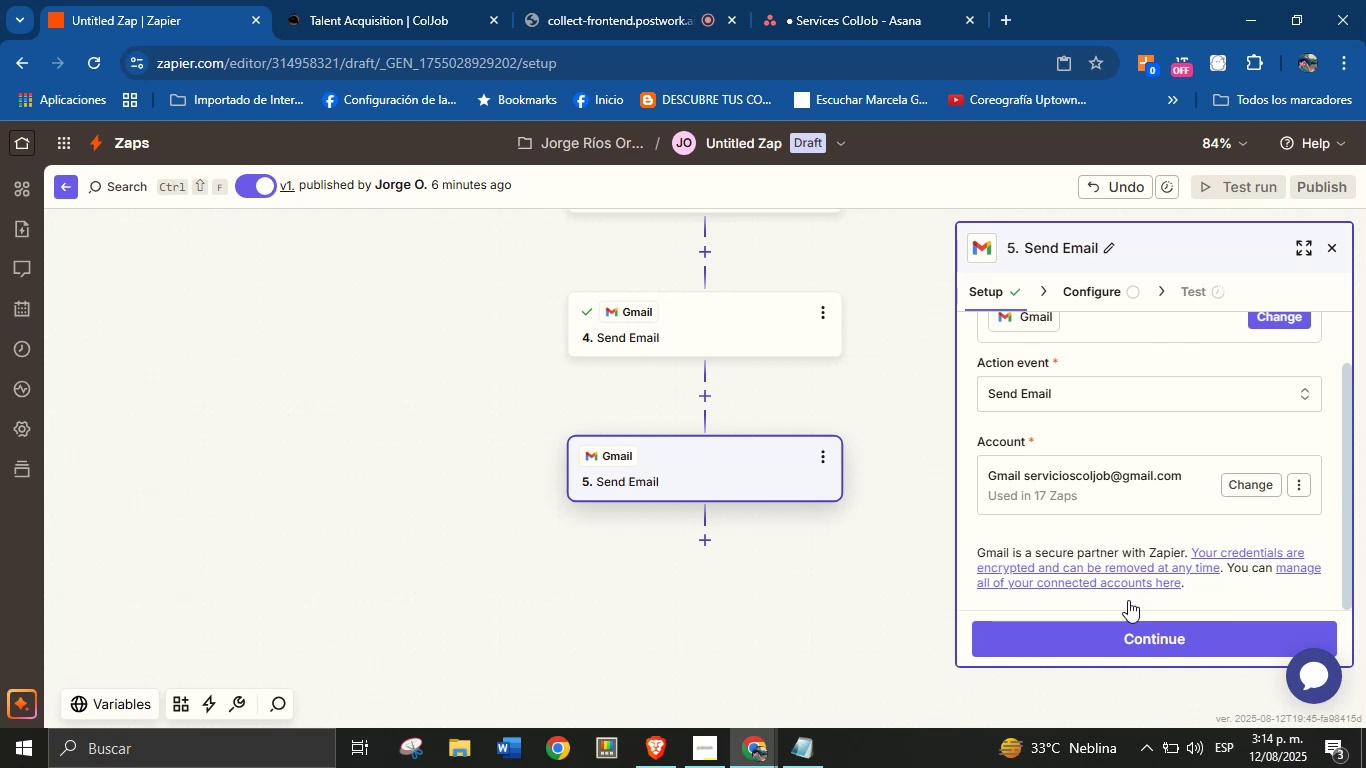 
left_click([1132, 639])
 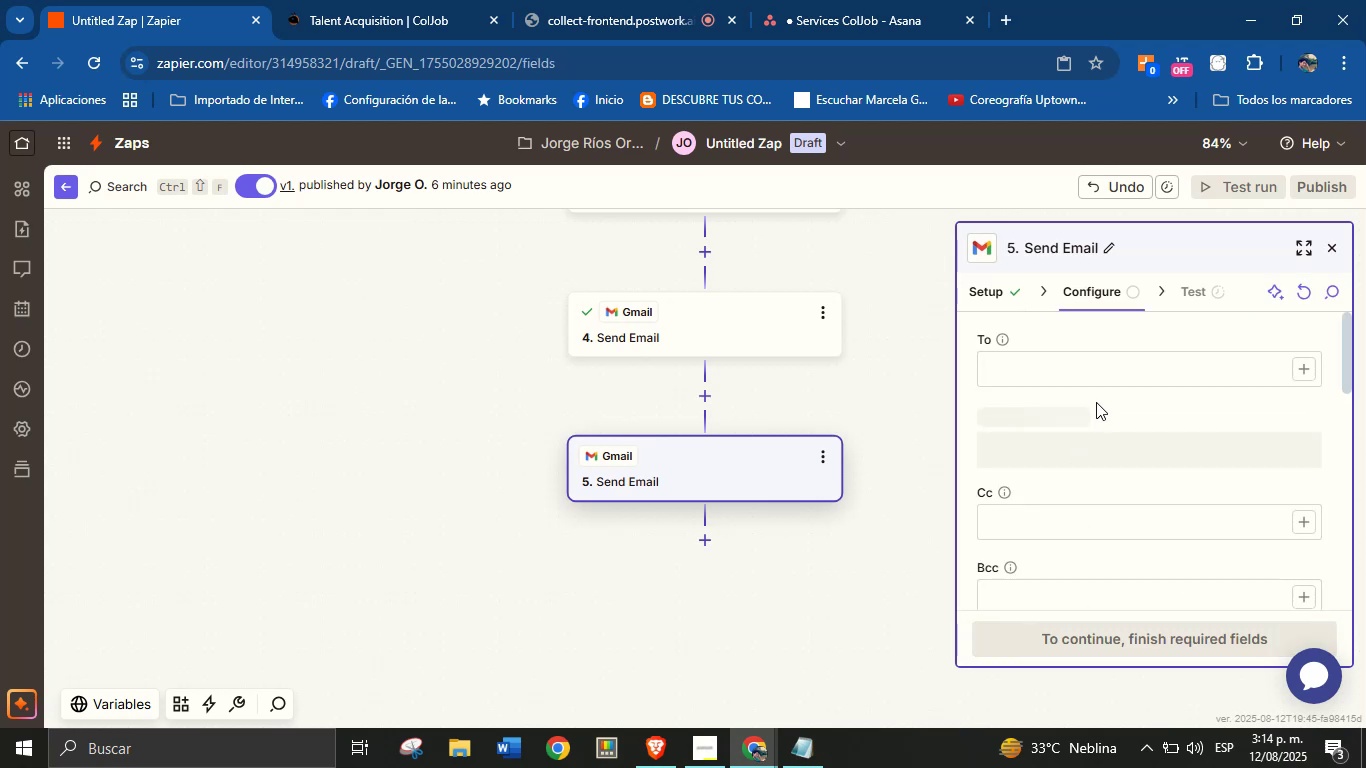 
left_click([1114, 365])
 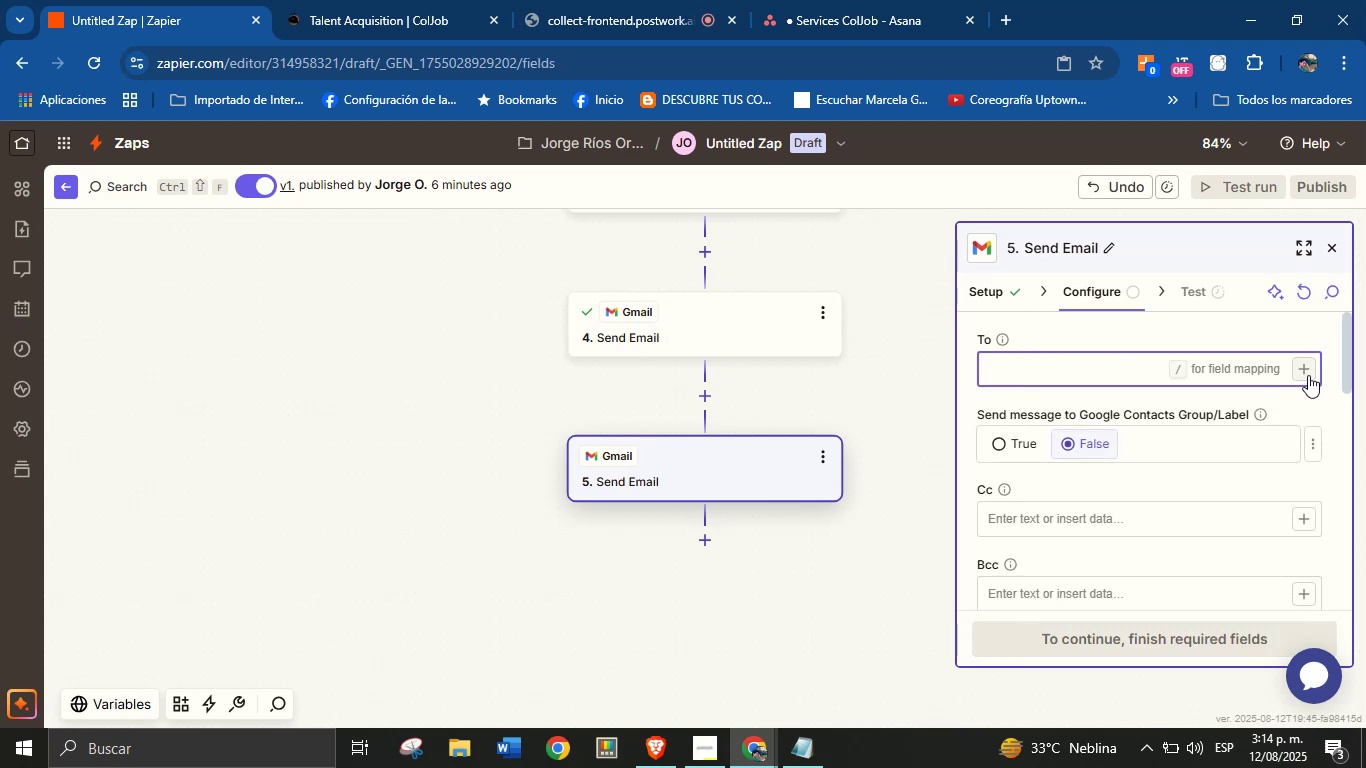 
left_click([1297, 373])
 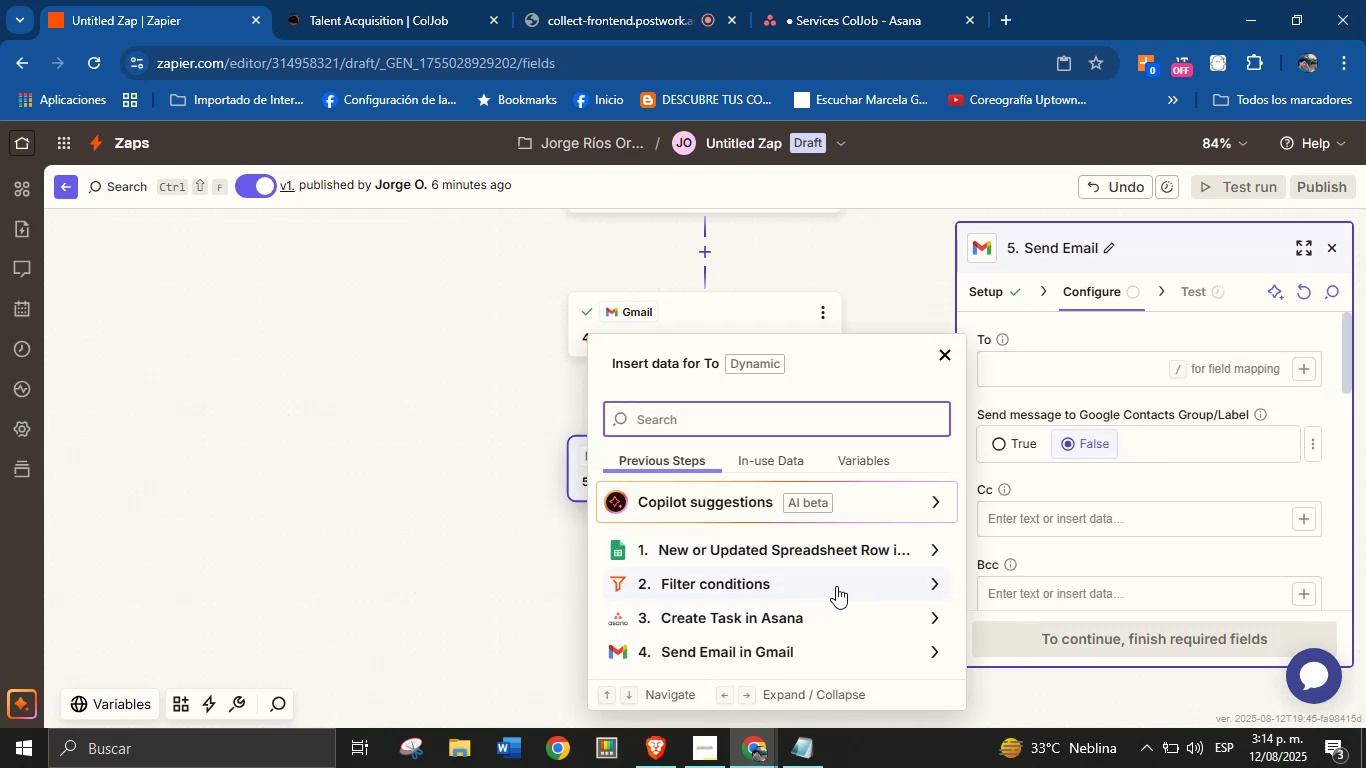 
left_click([859, 555])
 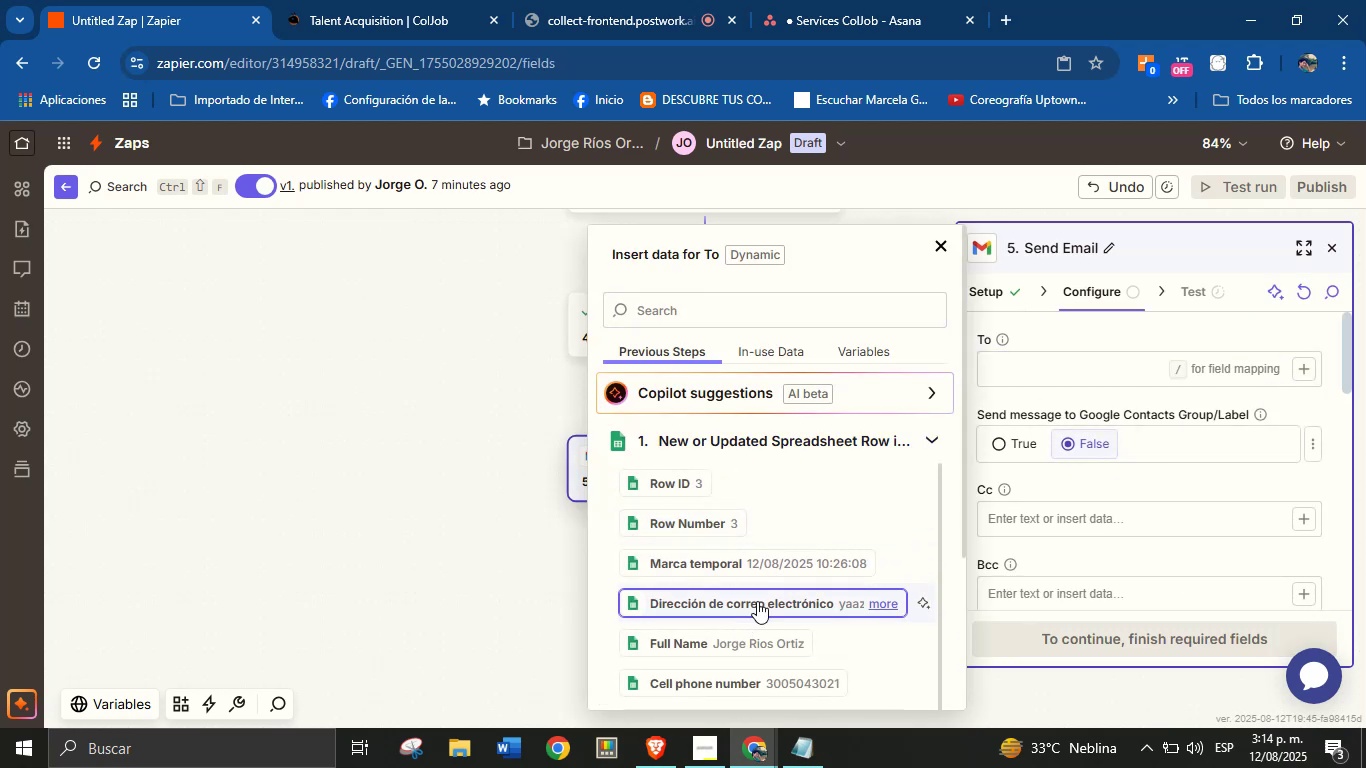 
left_click([1074, 511])
 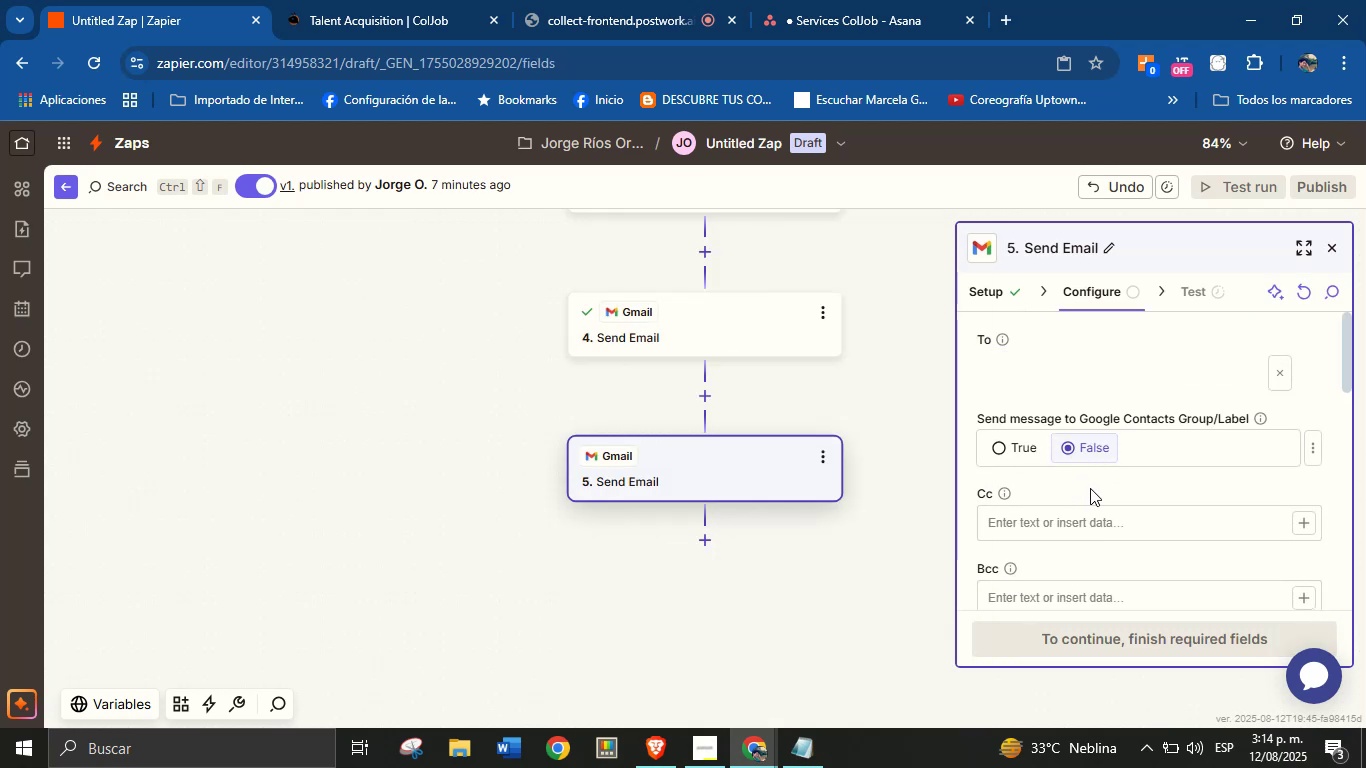 
scroll: coordinate [1166, 502], scroll_direction: down, amount: 2.0
 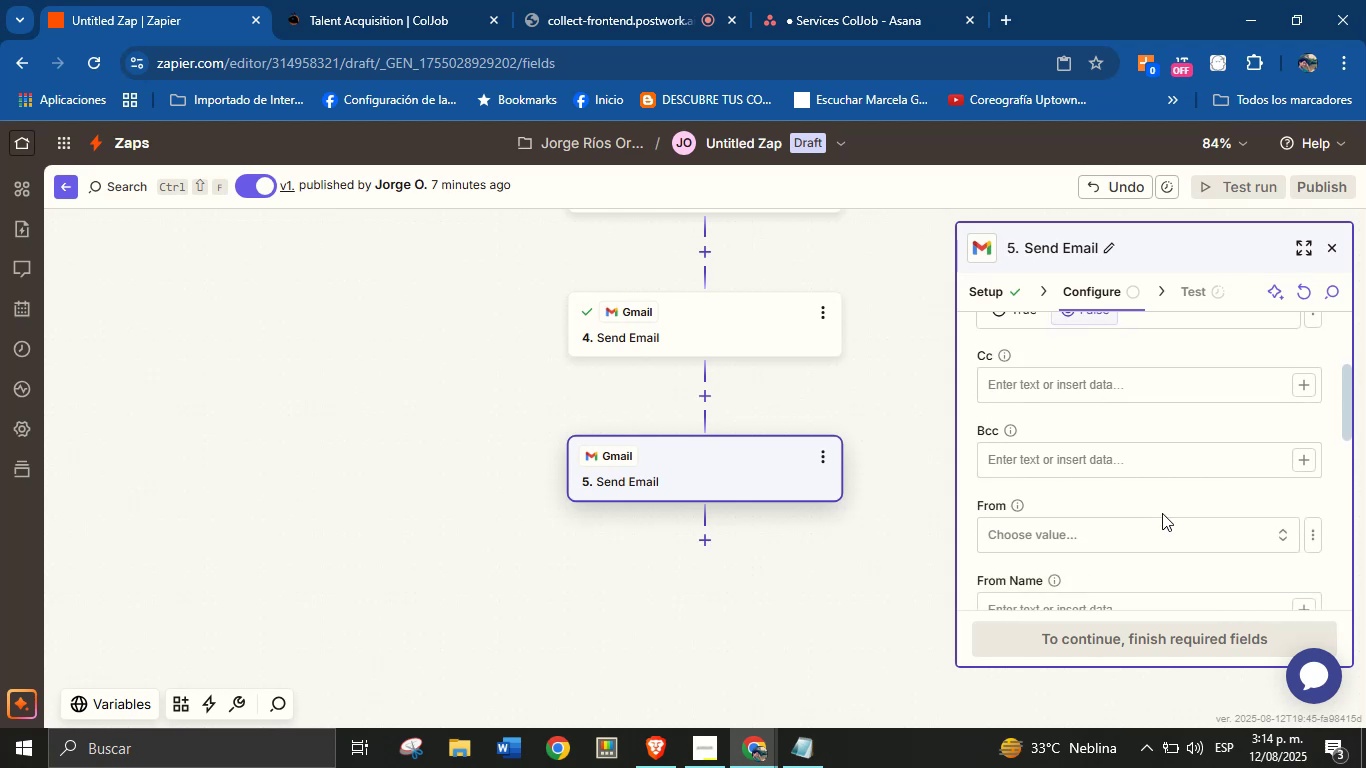 
left_click([1155, 529])
 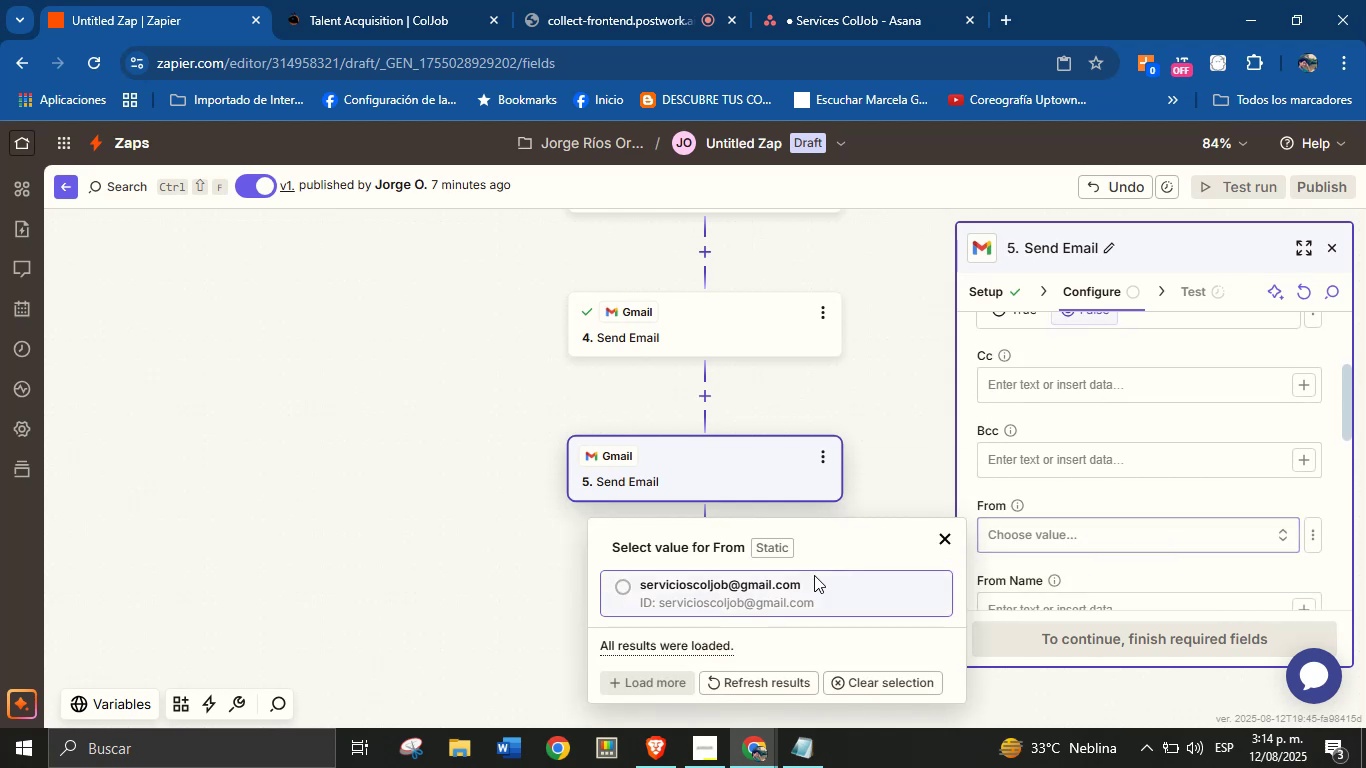 
left_click([772, 595])
 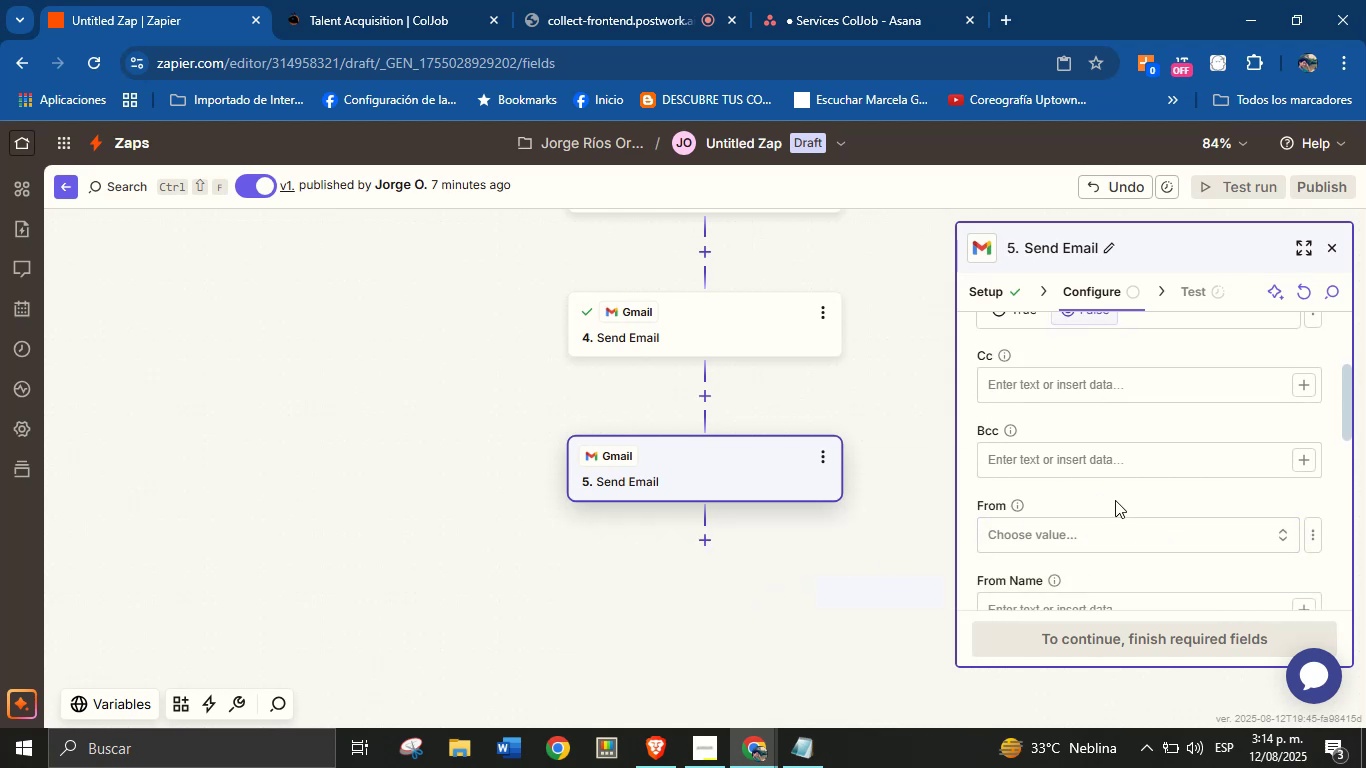 
scroll: coordinate [1149, 490], scroll_direction: down, amount: 1.0
 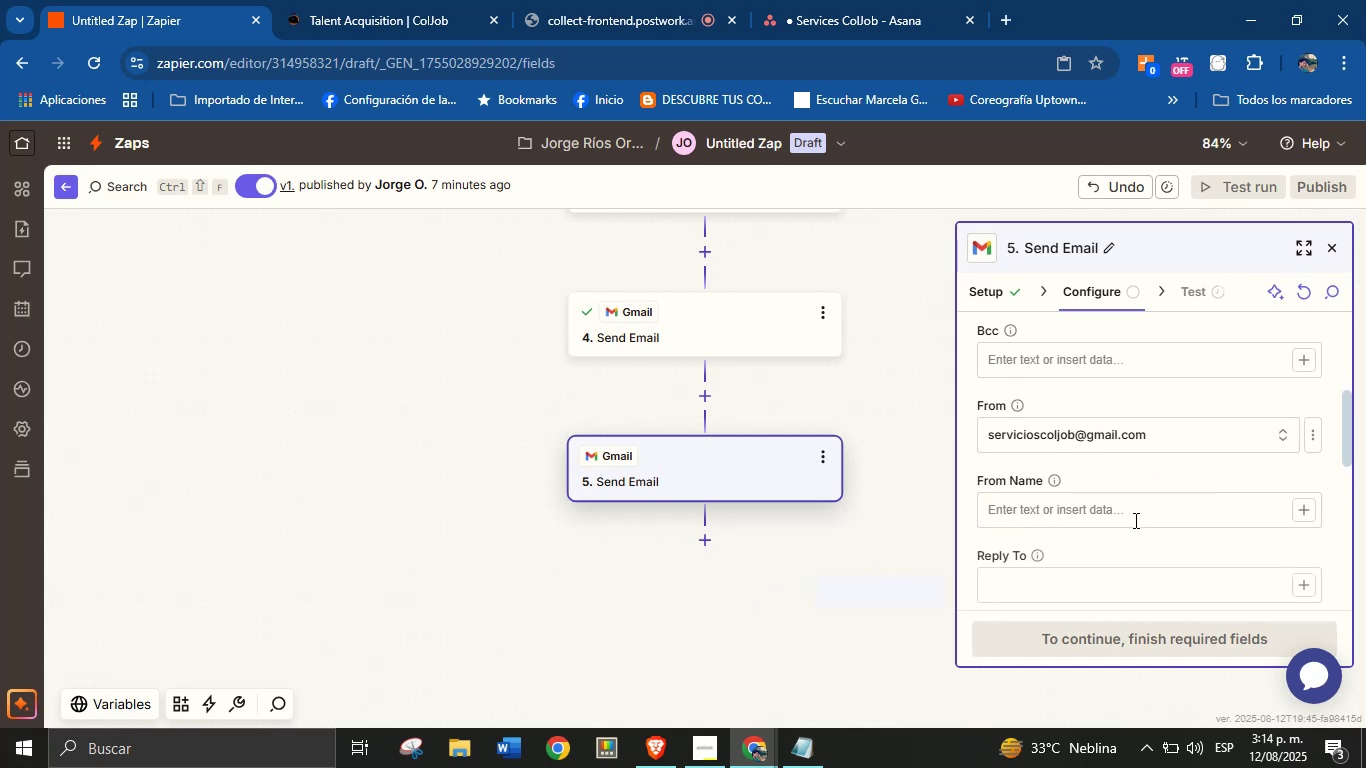 
left_click([1134, 520])
 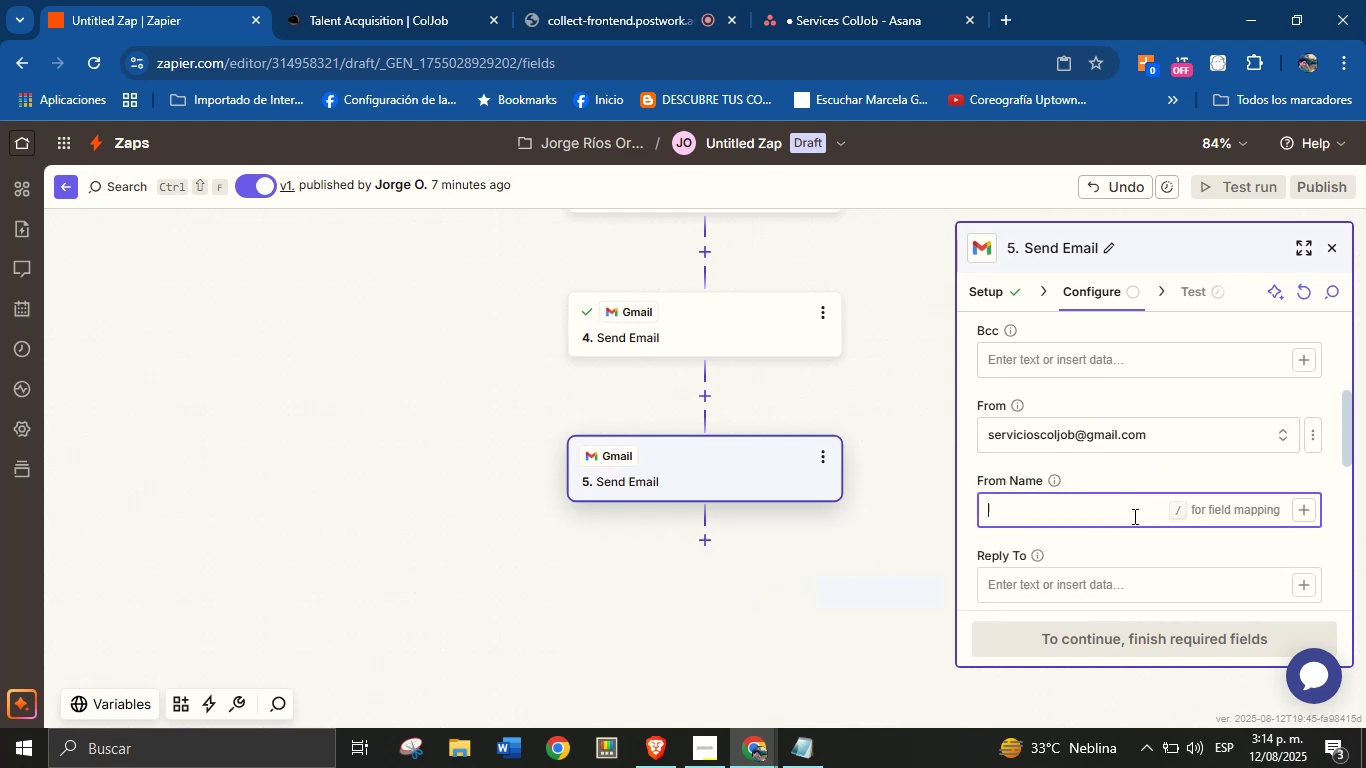 
type(Jorge From C)
key(Backspace)
key(Backspace)
key(Backspace)
key(Backspace)
key(Backspace)
key(Backspace)
type(from ColJob)
 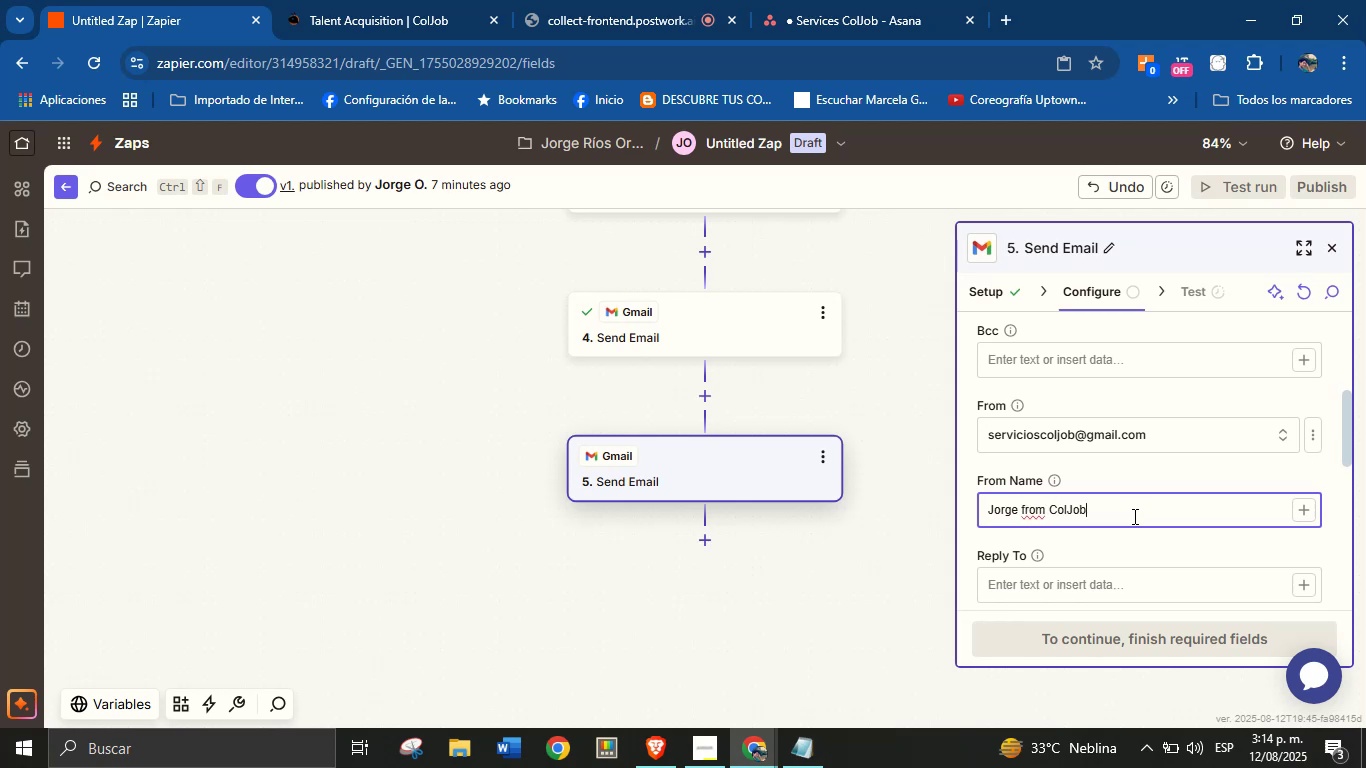 
left_click([1144, 543])
 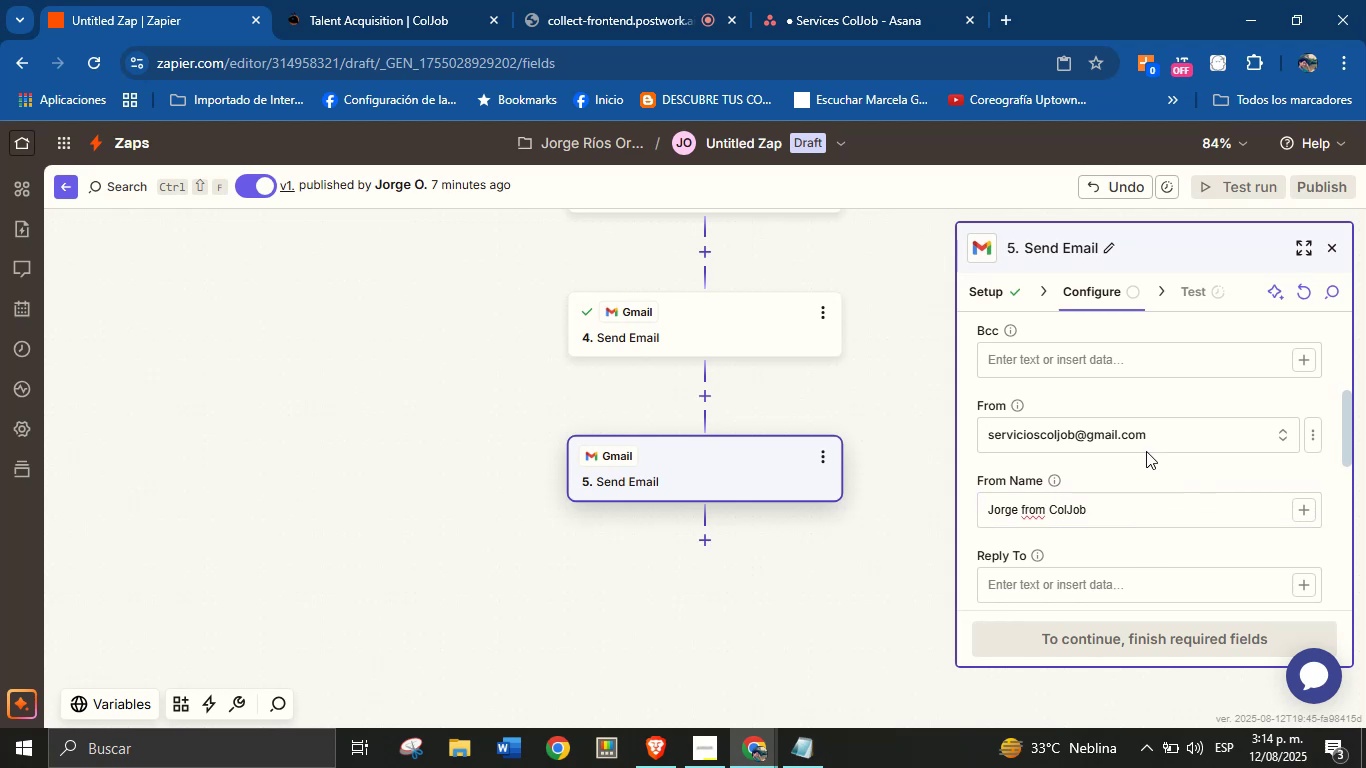 
scroll: coordinate [1148, 408], scroll_direction: down, amount: 2.0
 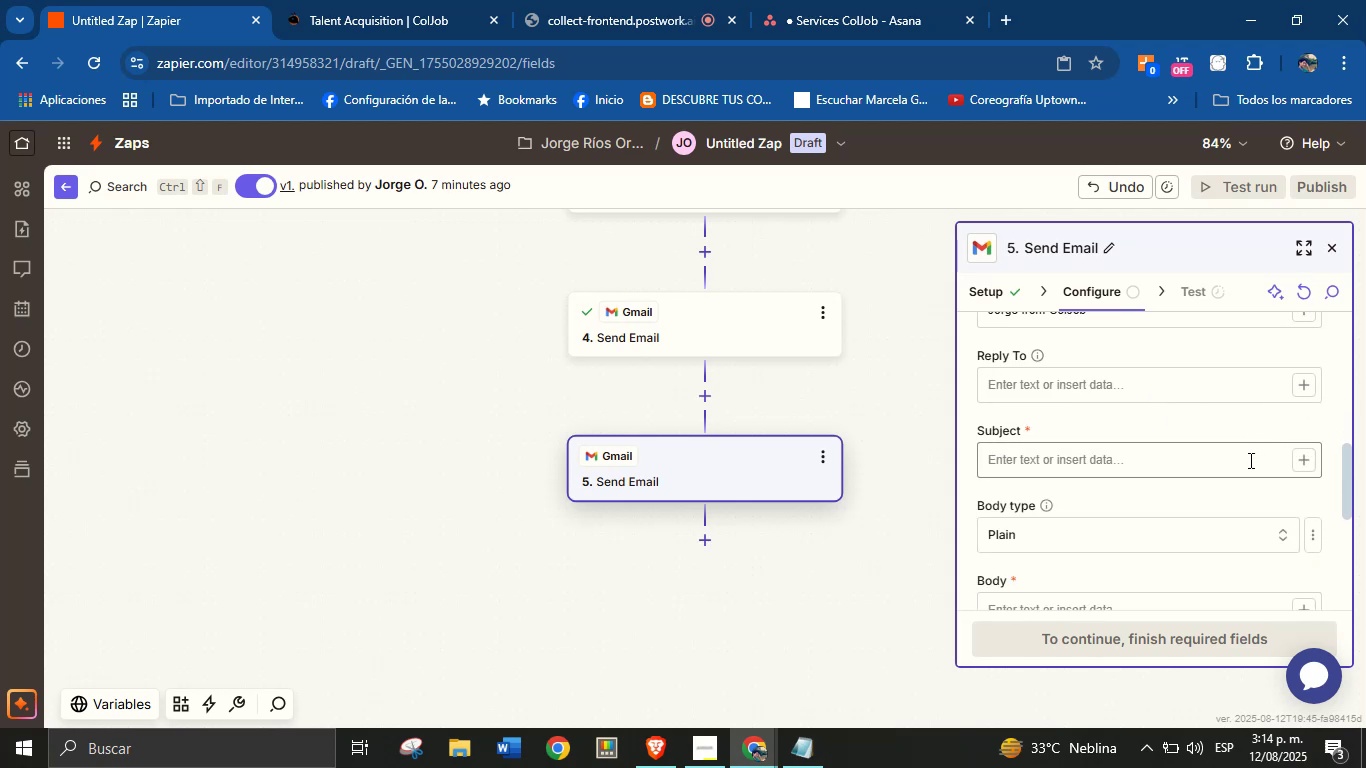 
left_click([1211, 458])
 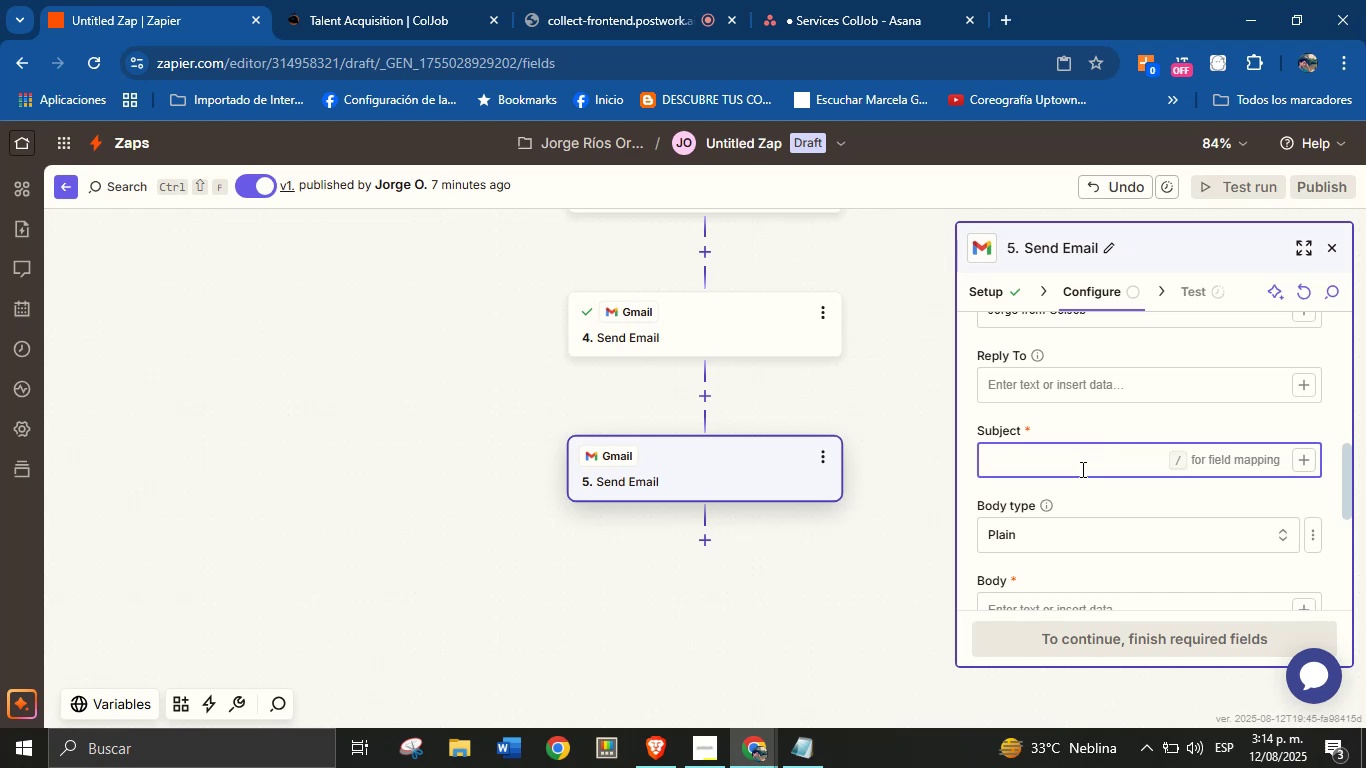 
left_click([817, 767])
 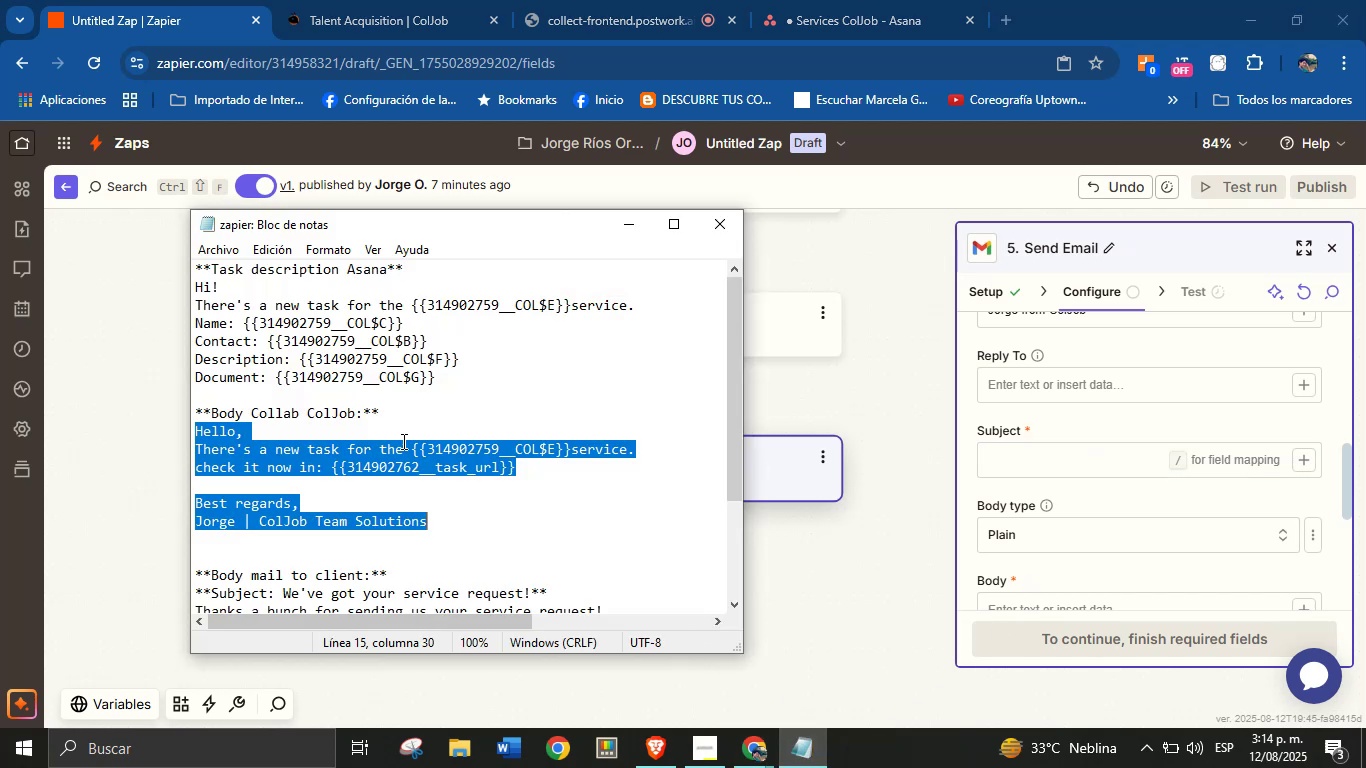 
left_click([367, 424])
 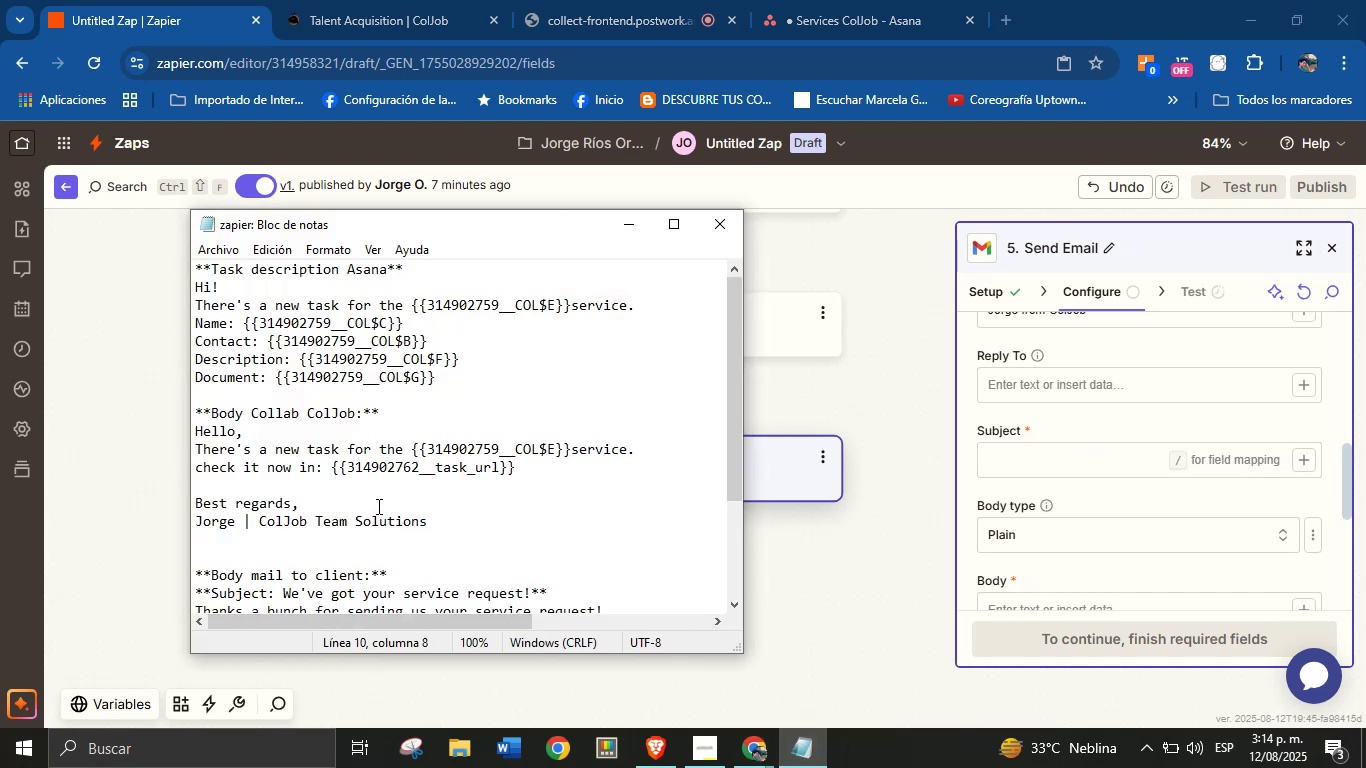 
scroll: coordinate [372, 431], scroll_direction: up, amount: 6.0
 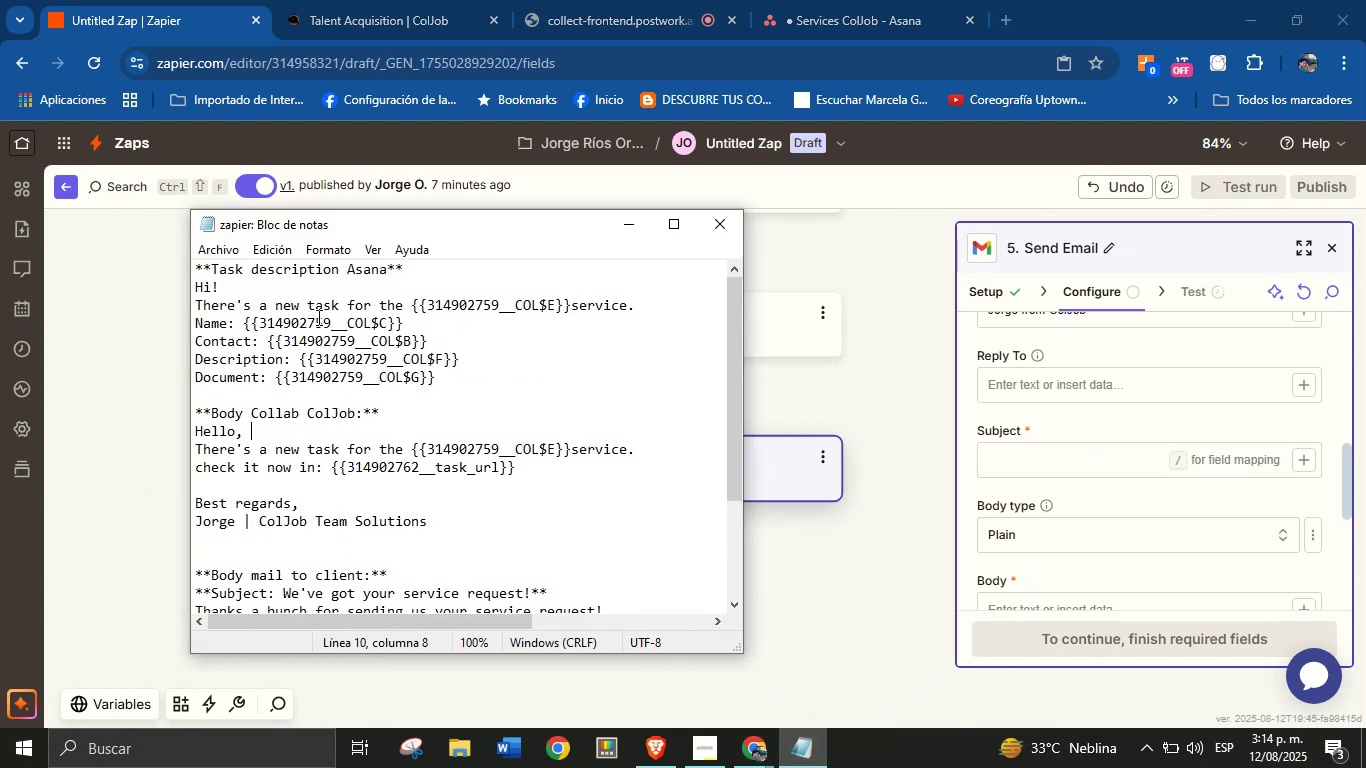 
scroll: coordinate [330, 361], scroll_direction: down, amount: 3.0
 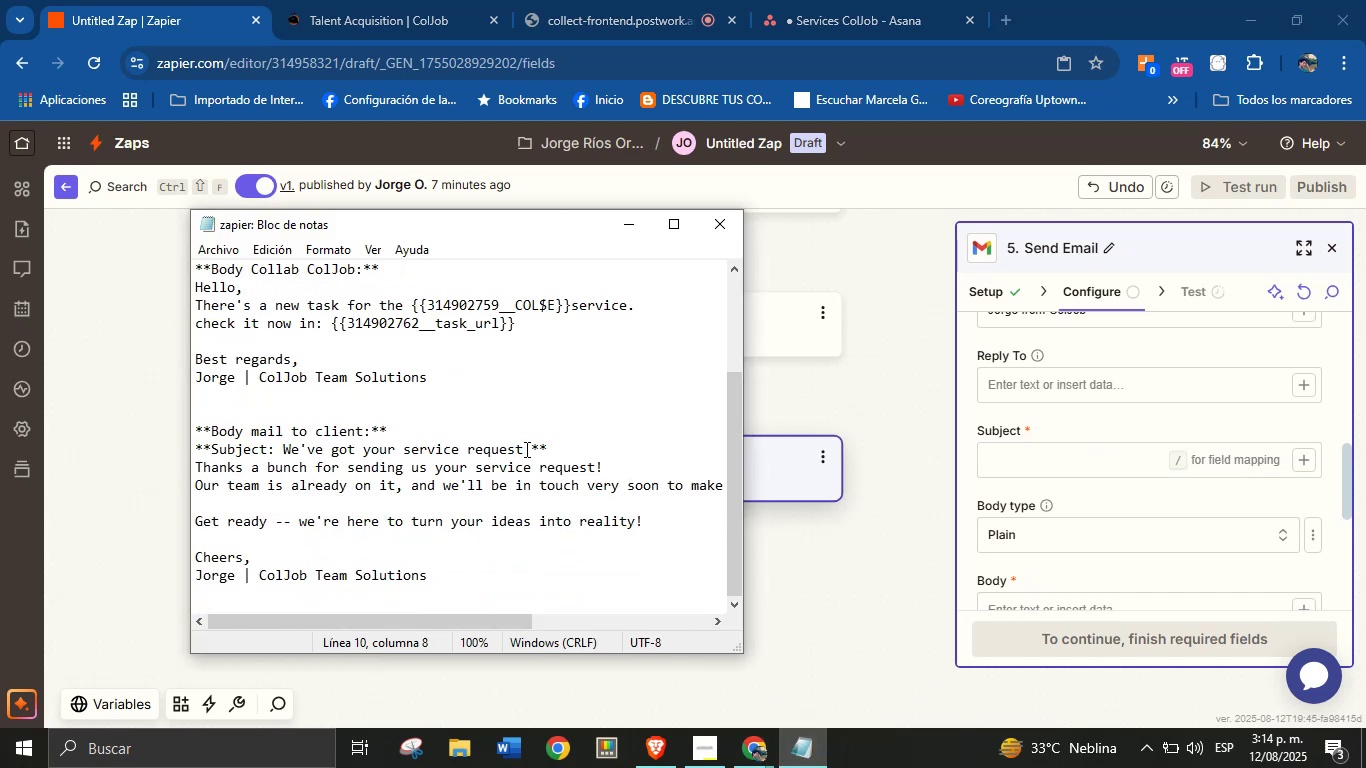 
left_click_drag(start_coordinate=[529, 449], to_coordinate=[282, 449])
 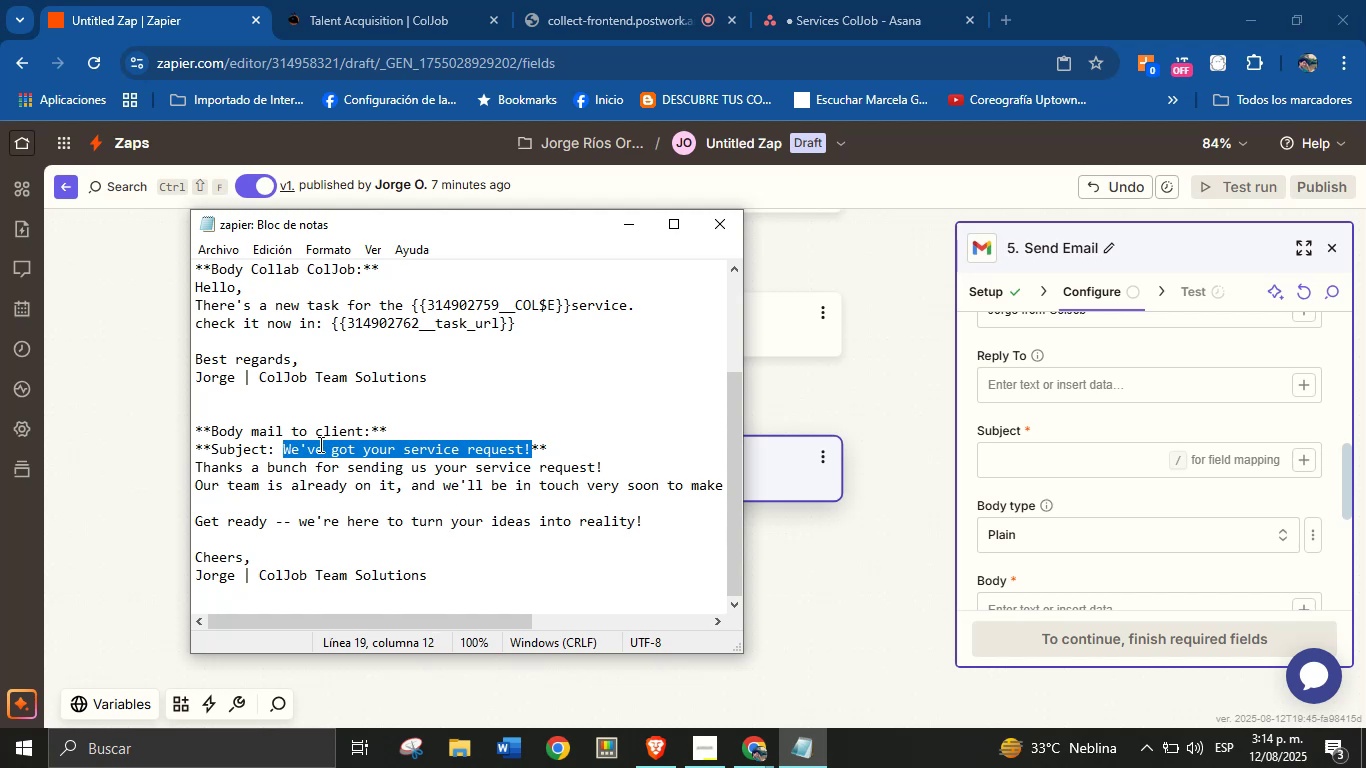 
key(Control+C)
 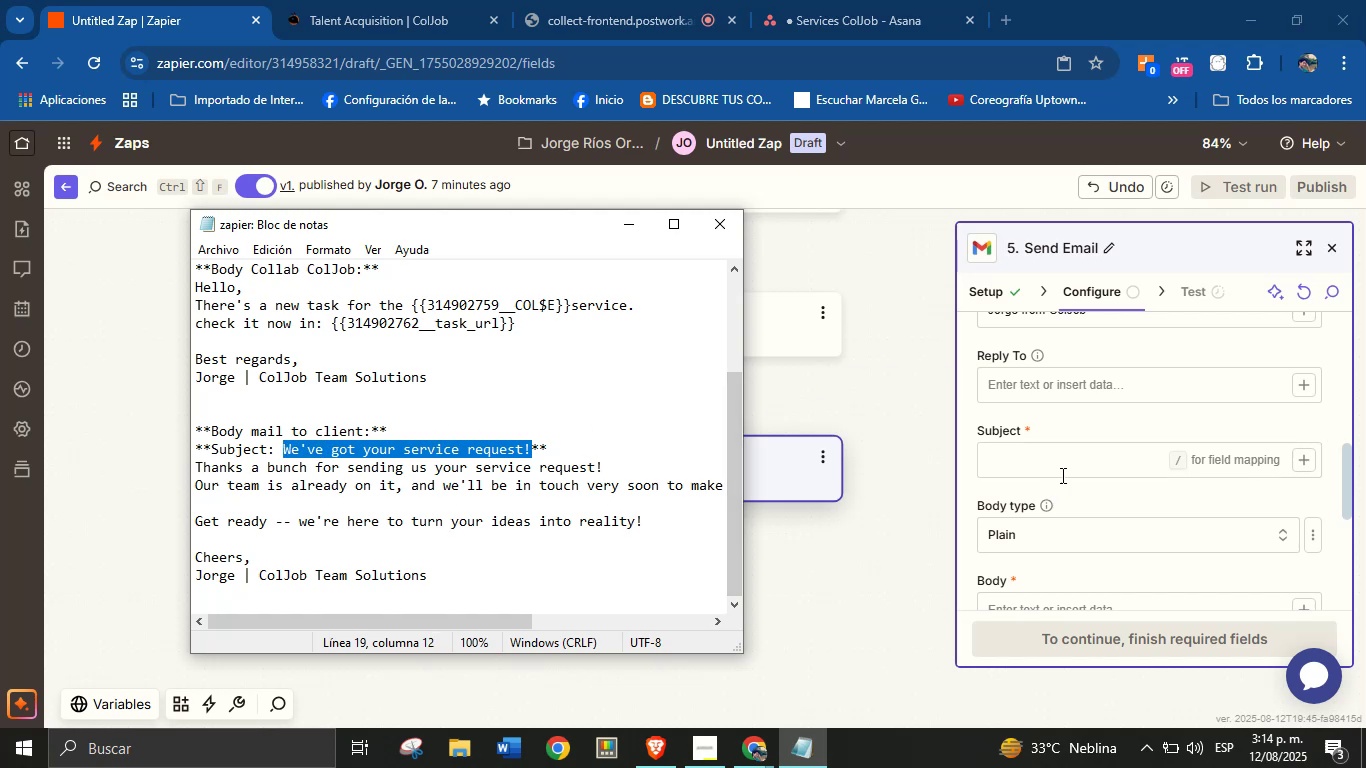 
left_click([1067, 462])
 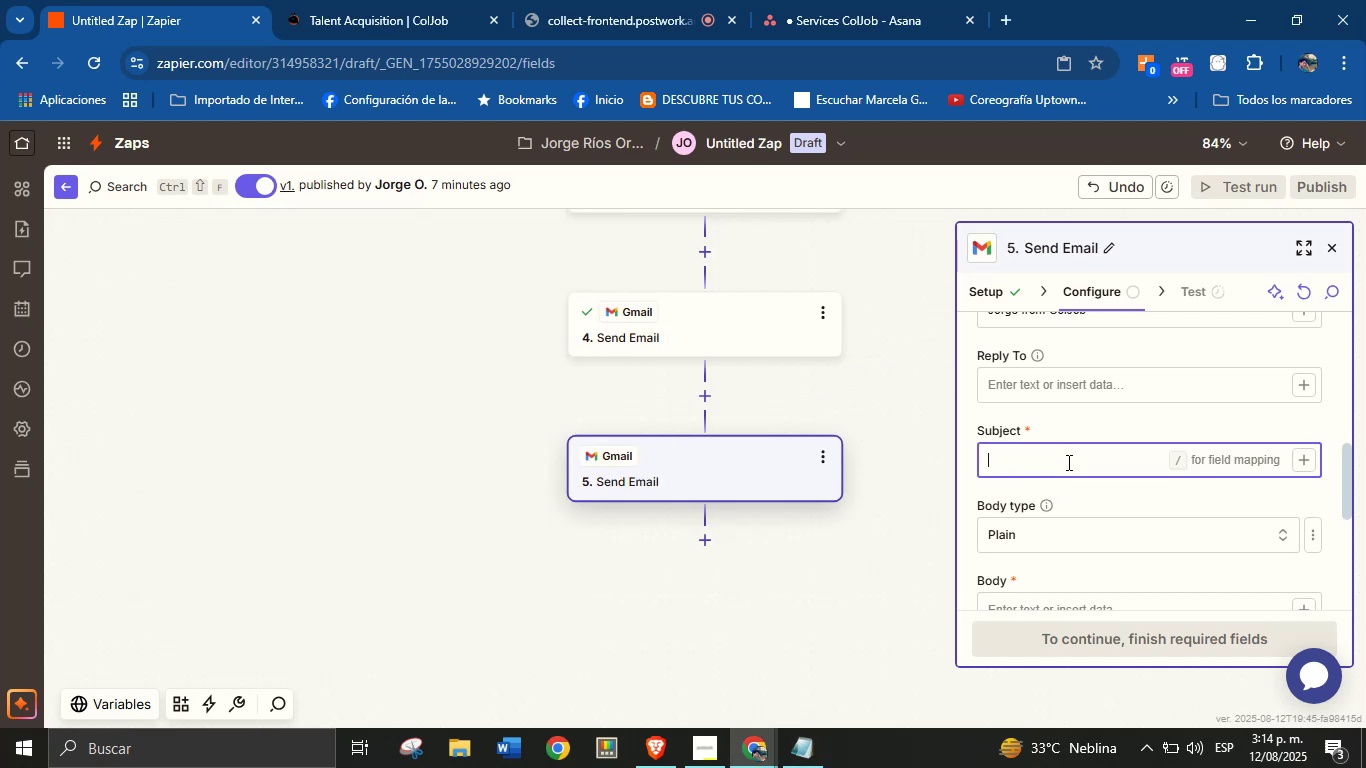 
key(Control+V)
 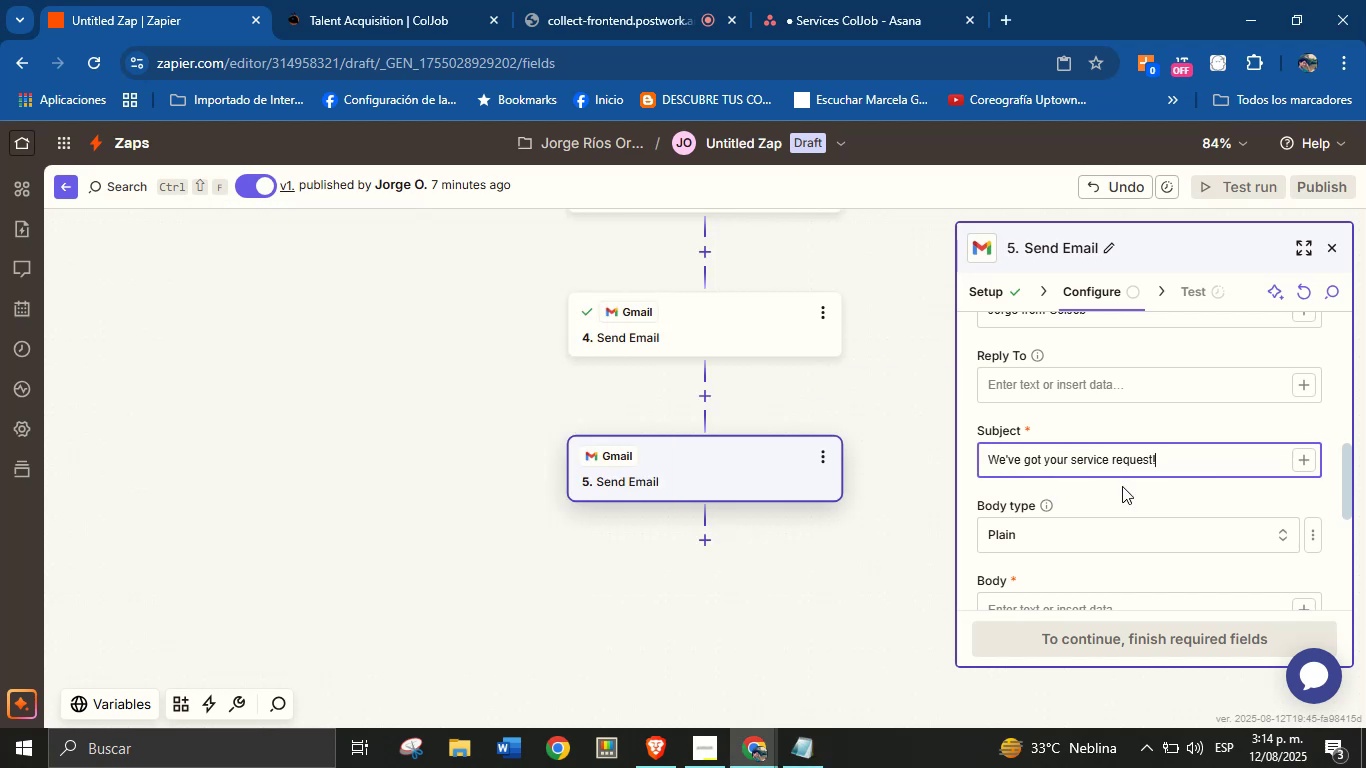 
left_click([1123, 490])
 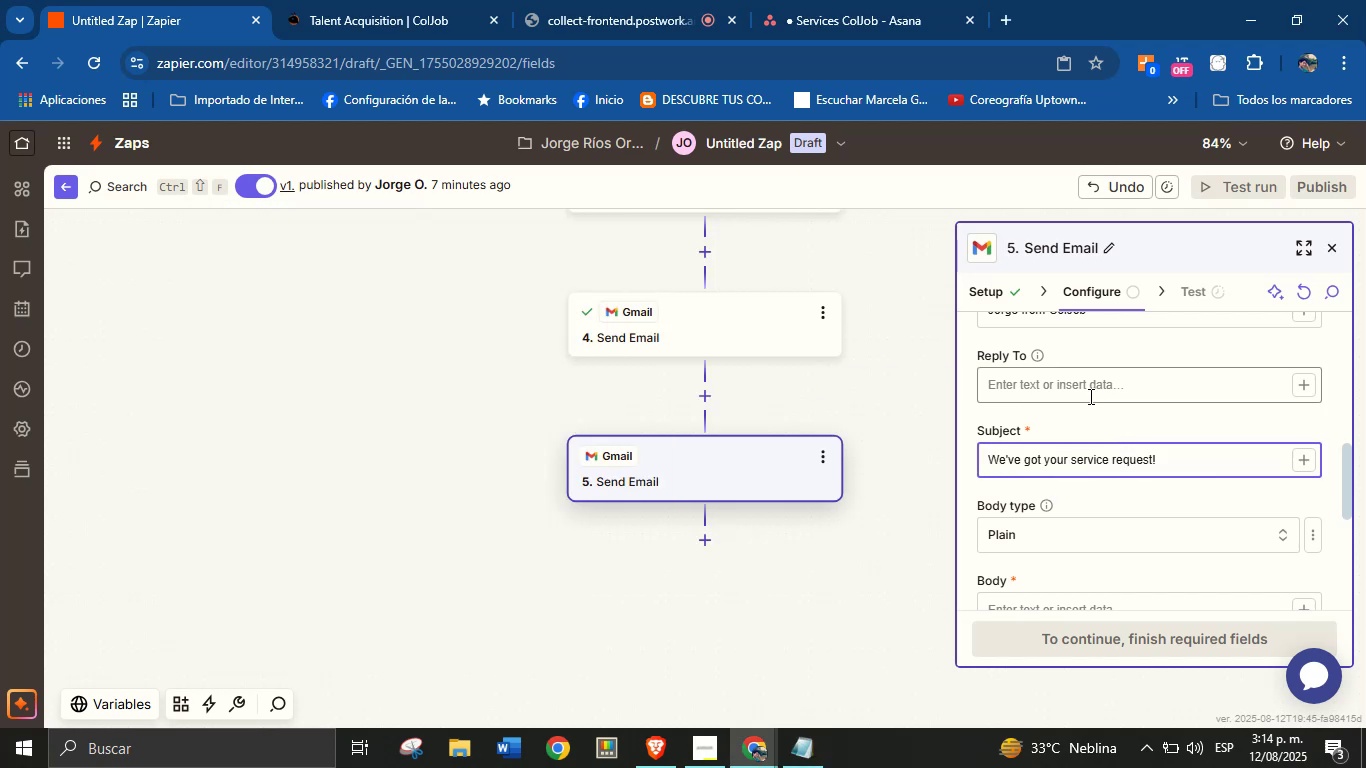 
scroll: coordinate [1126, 452], scroll_direction: down, amount: 2.0
 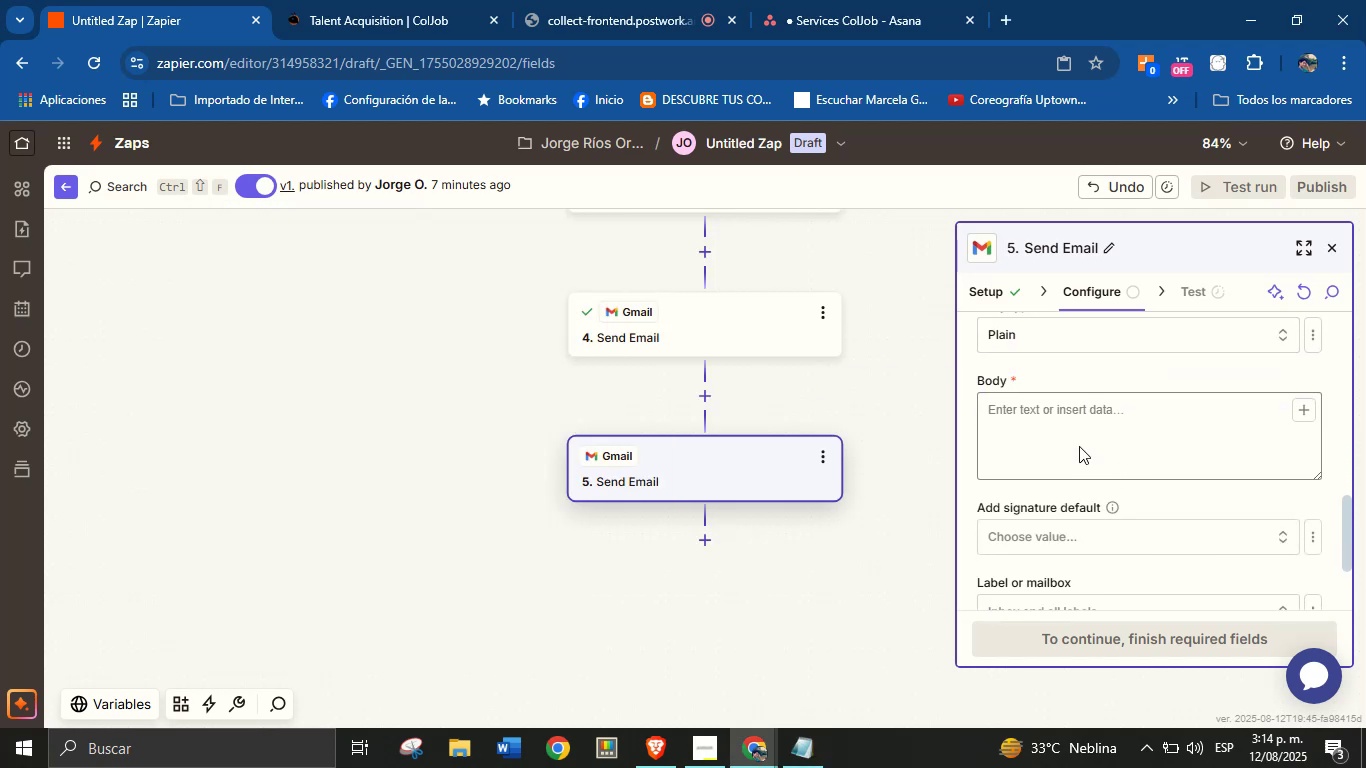 
left_click([1069, 426])
 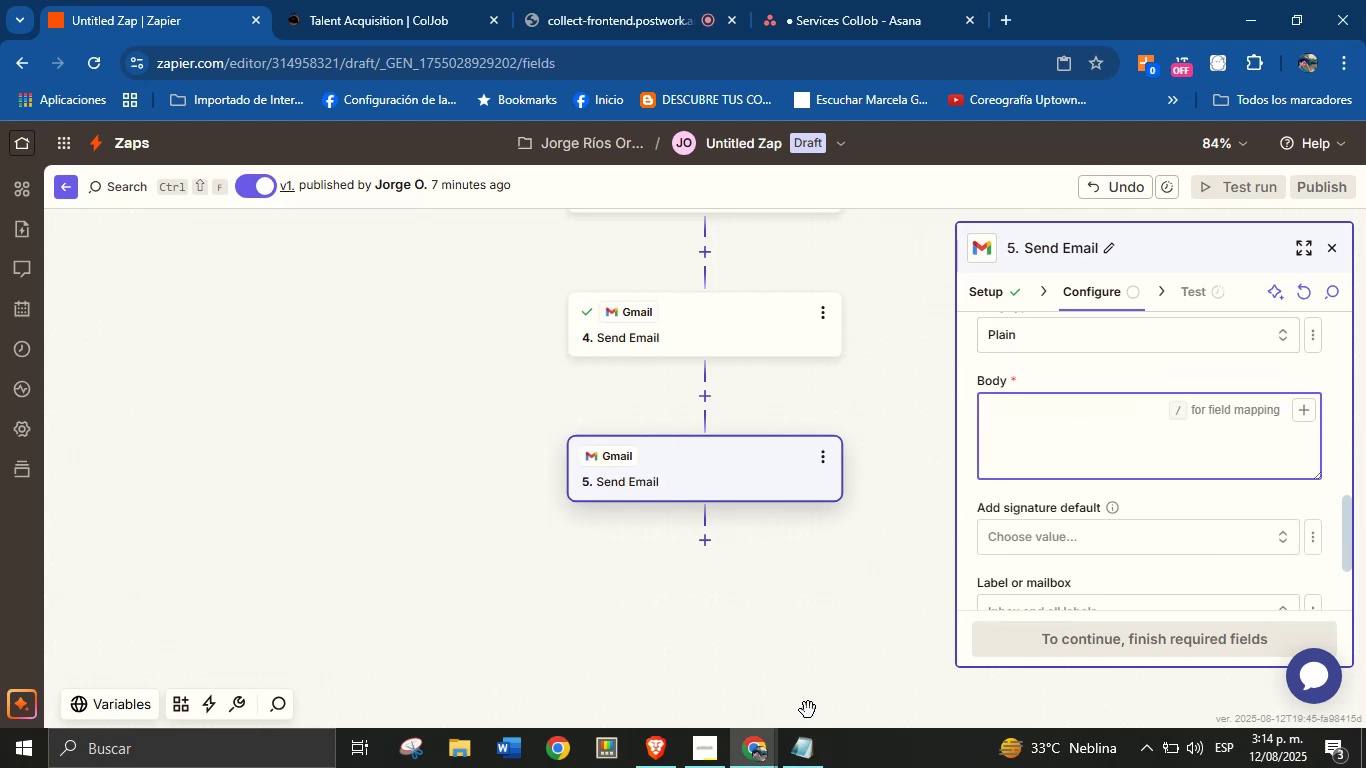 
left_click([809, 761])
 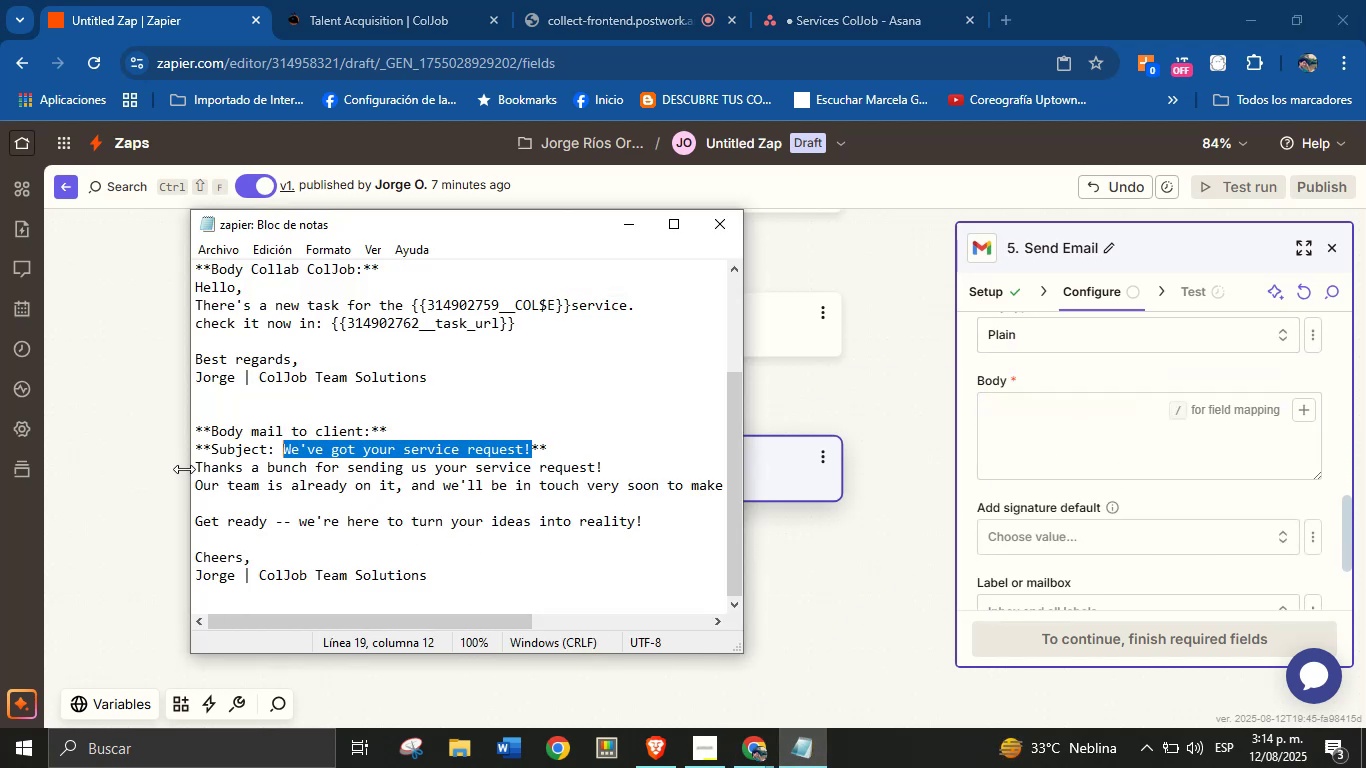 
left_click_drag(start_coordinate=[195, 467], to_coordinate=[444, 579])
 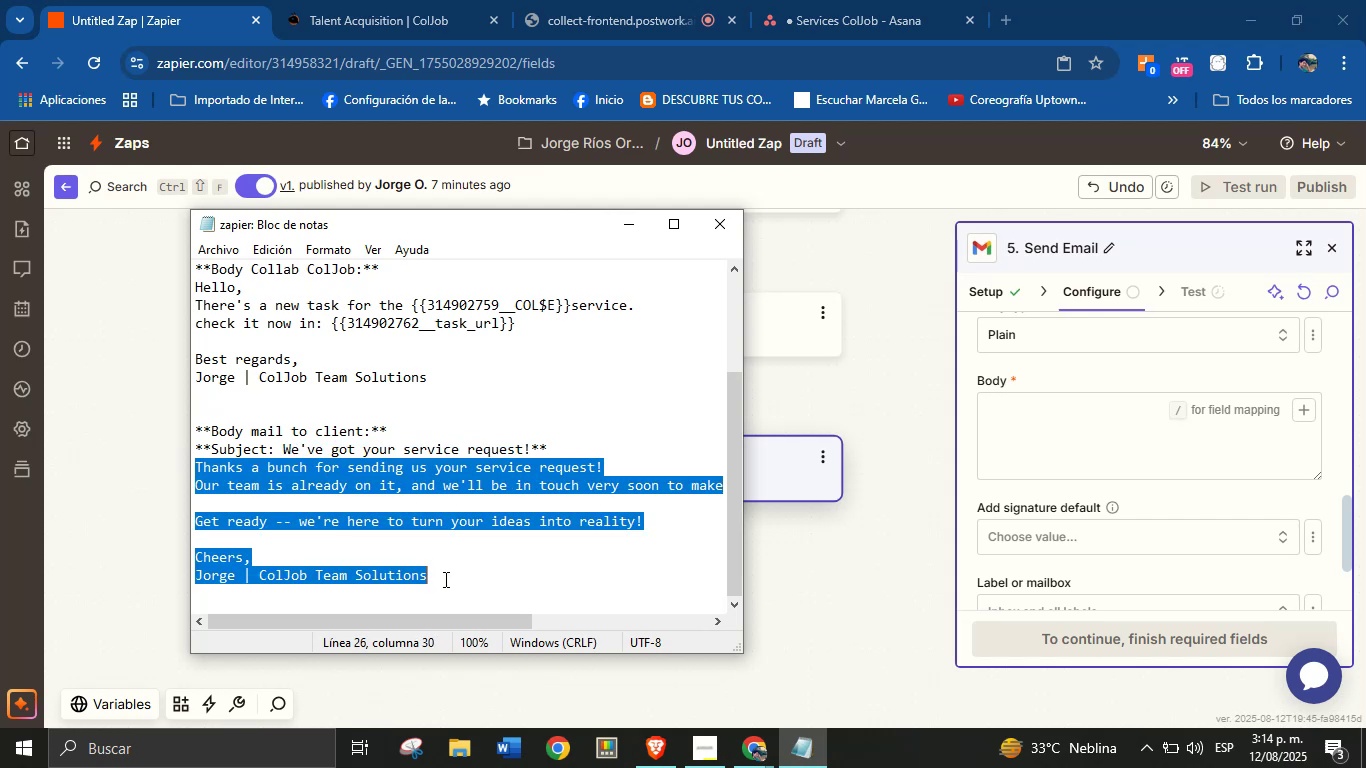 
key(Control+C)
 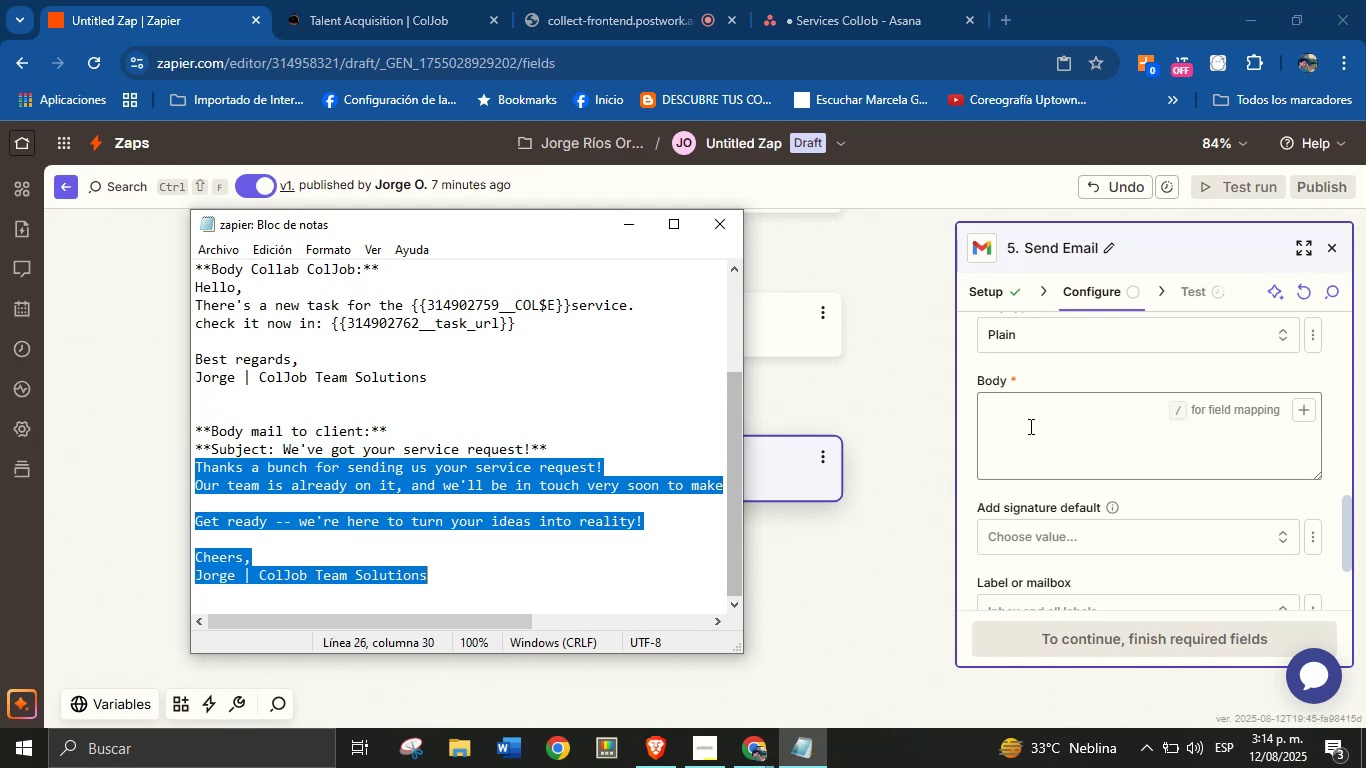 
left_click([1053, 420])
 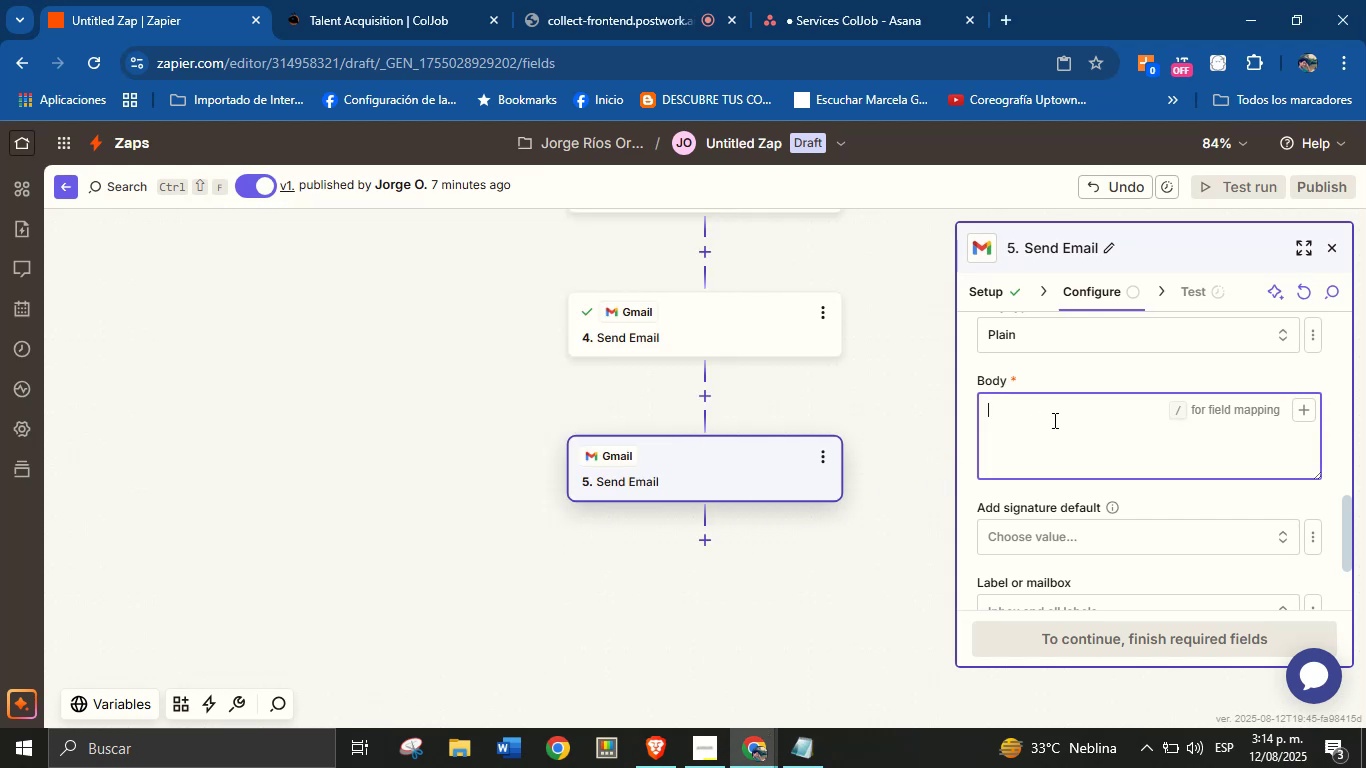 
key(Control+V)
 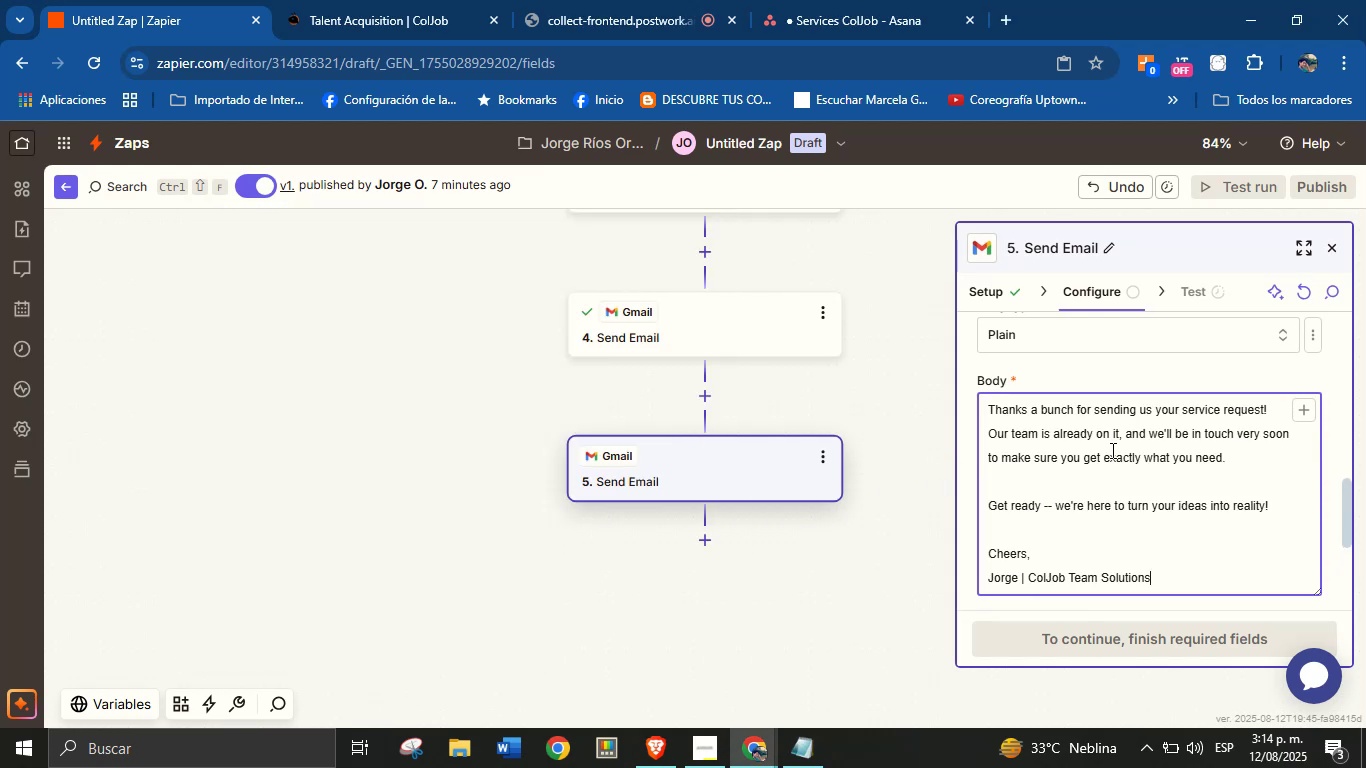 
left_click([1114, 450])
 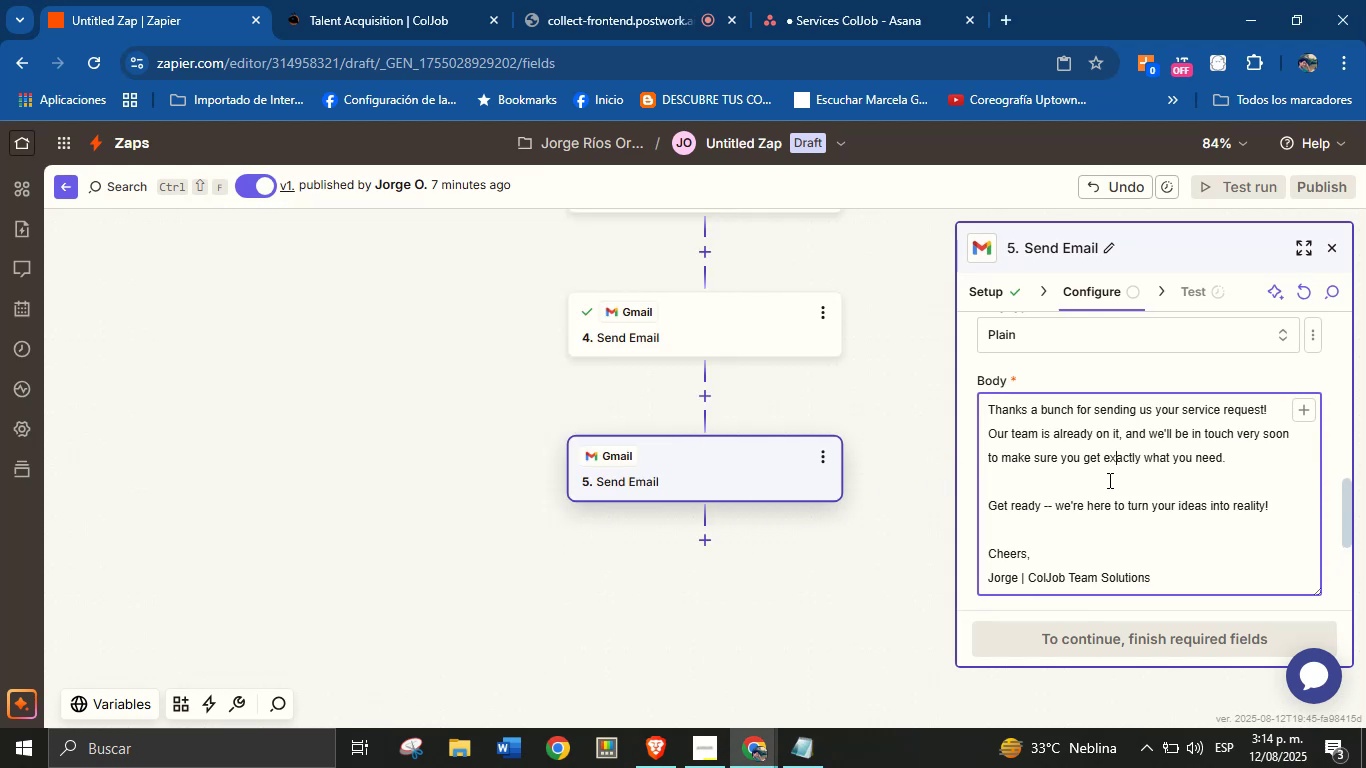 
scroll: coordinate [1103, 493], scroll_direction: down, amount: 1.0
 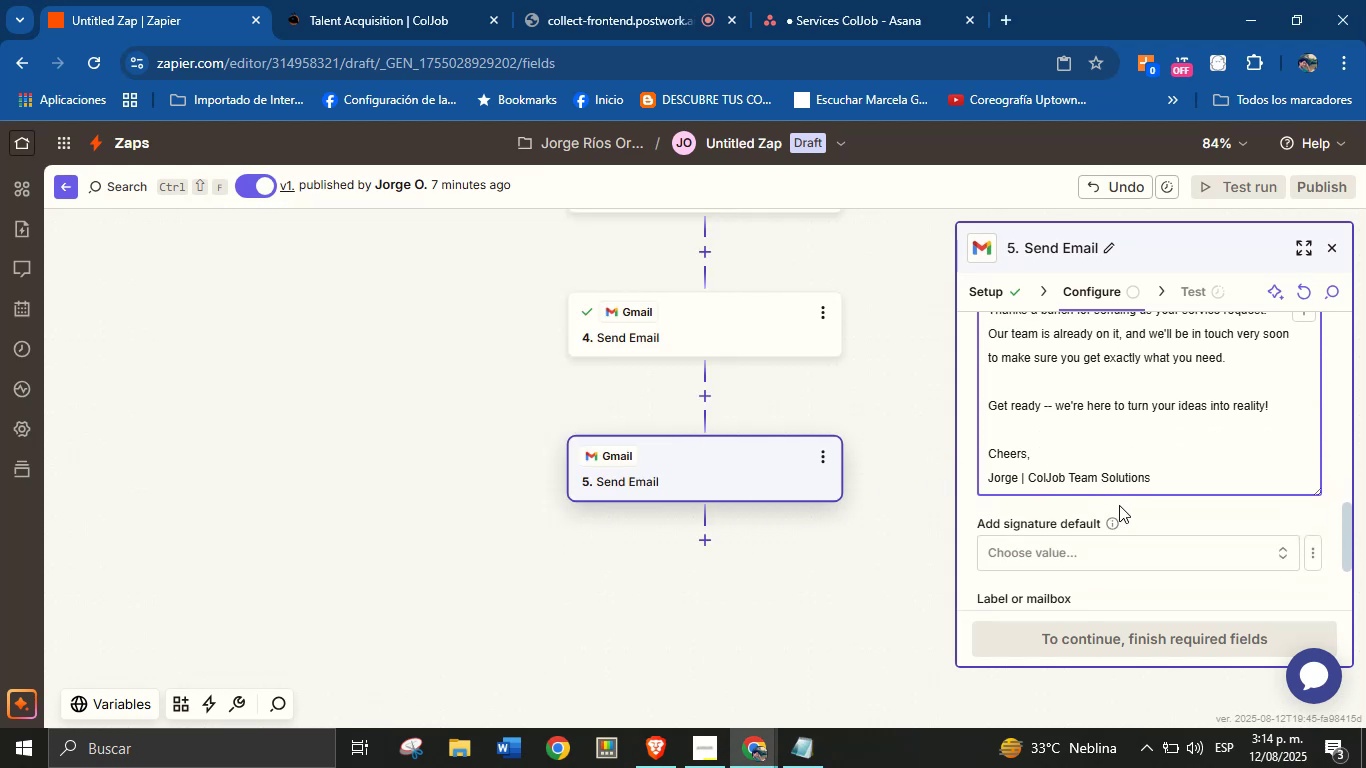 
left_click([1125, 504])
 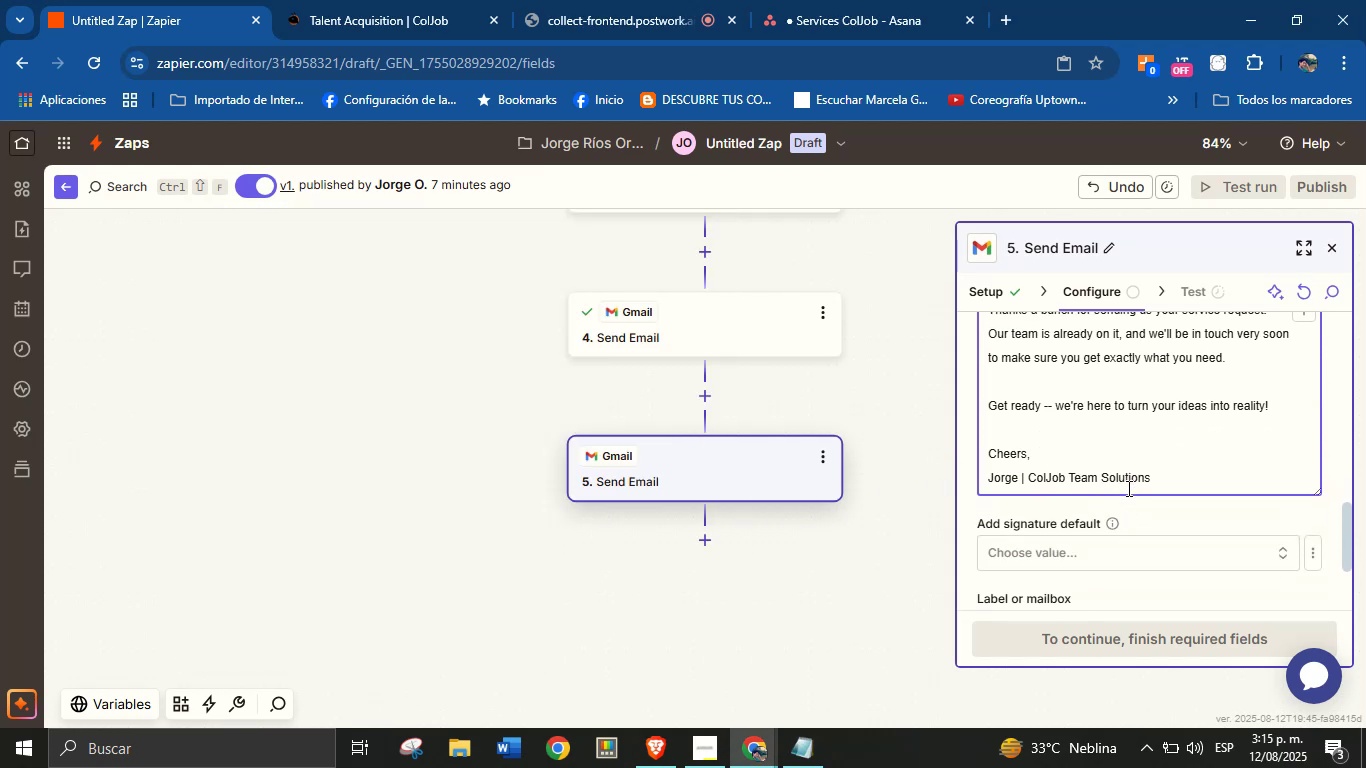 
left_click([1127, 509])
 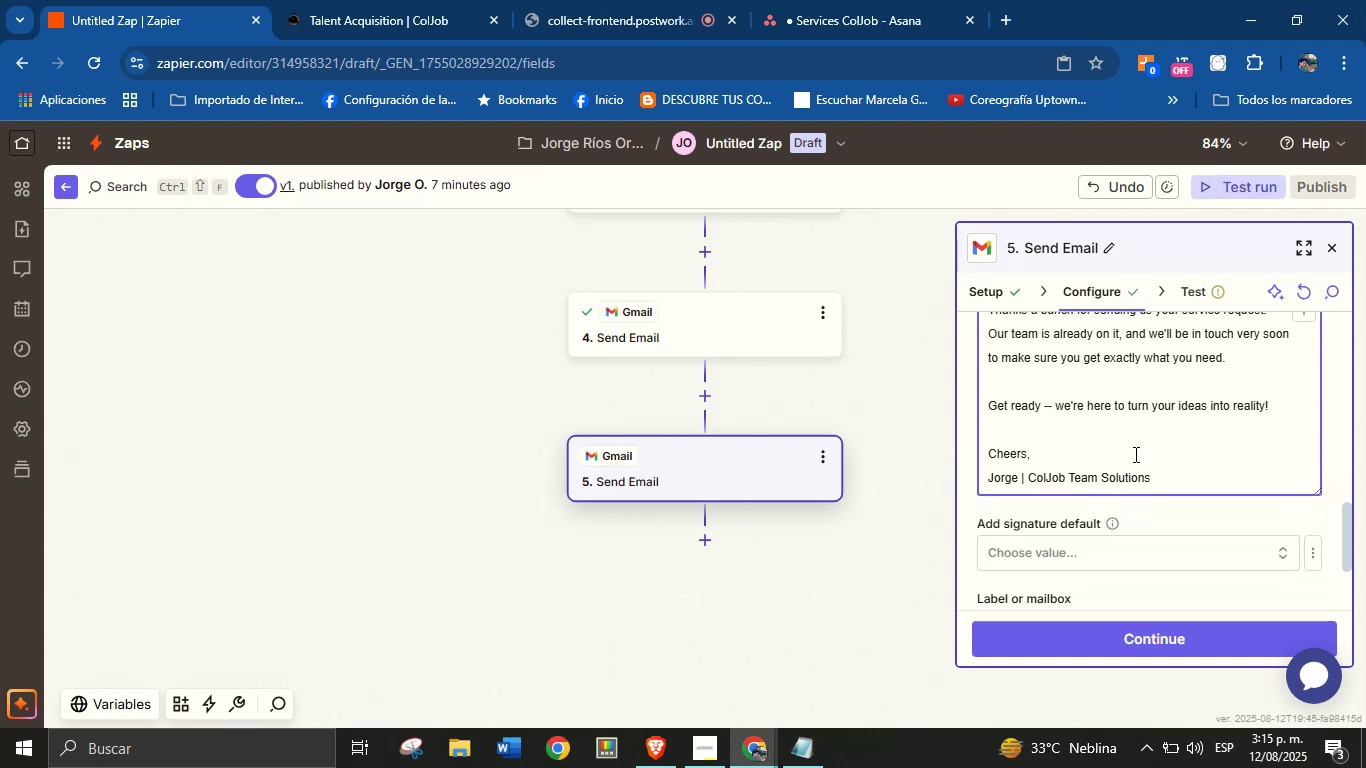 
scroll: coordinate [1133, 441], scroll_direction: up, amount: 1.0
 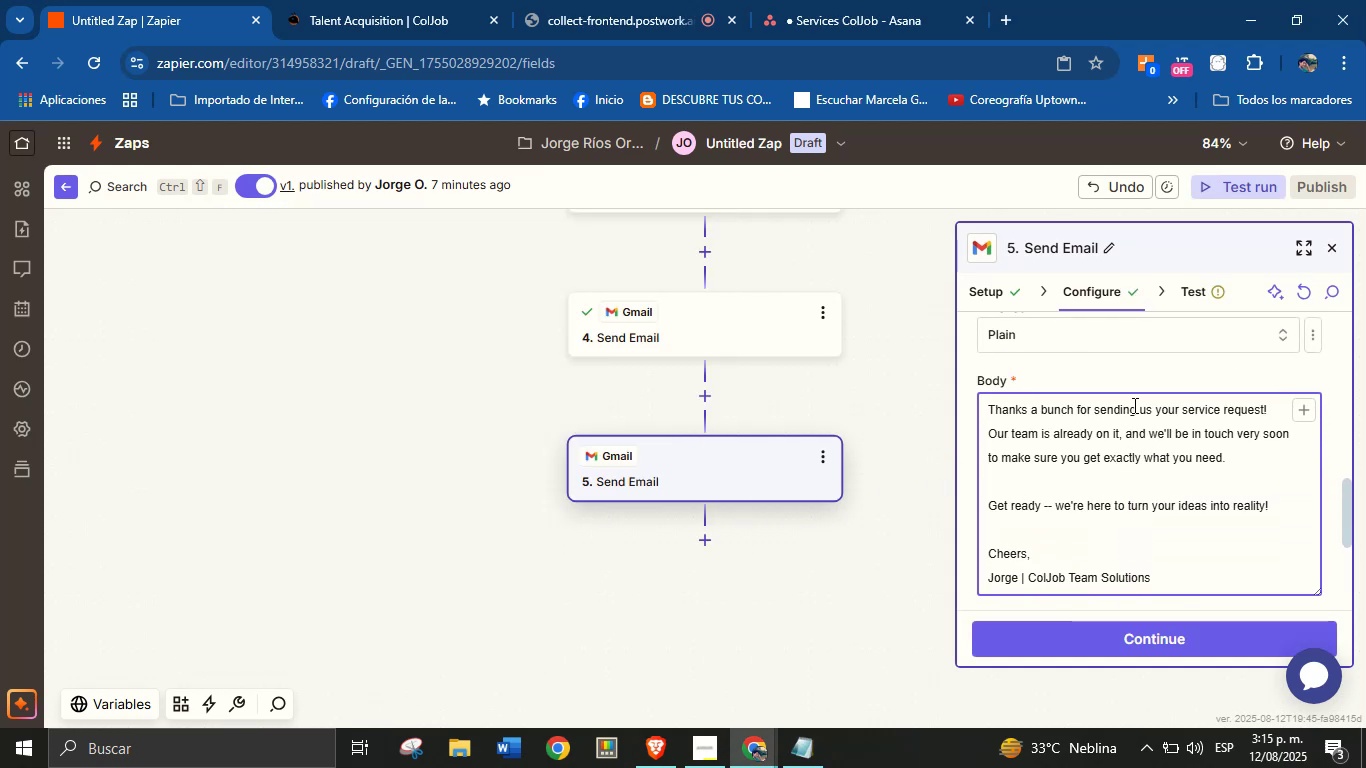 
left_click([1129, 377])
 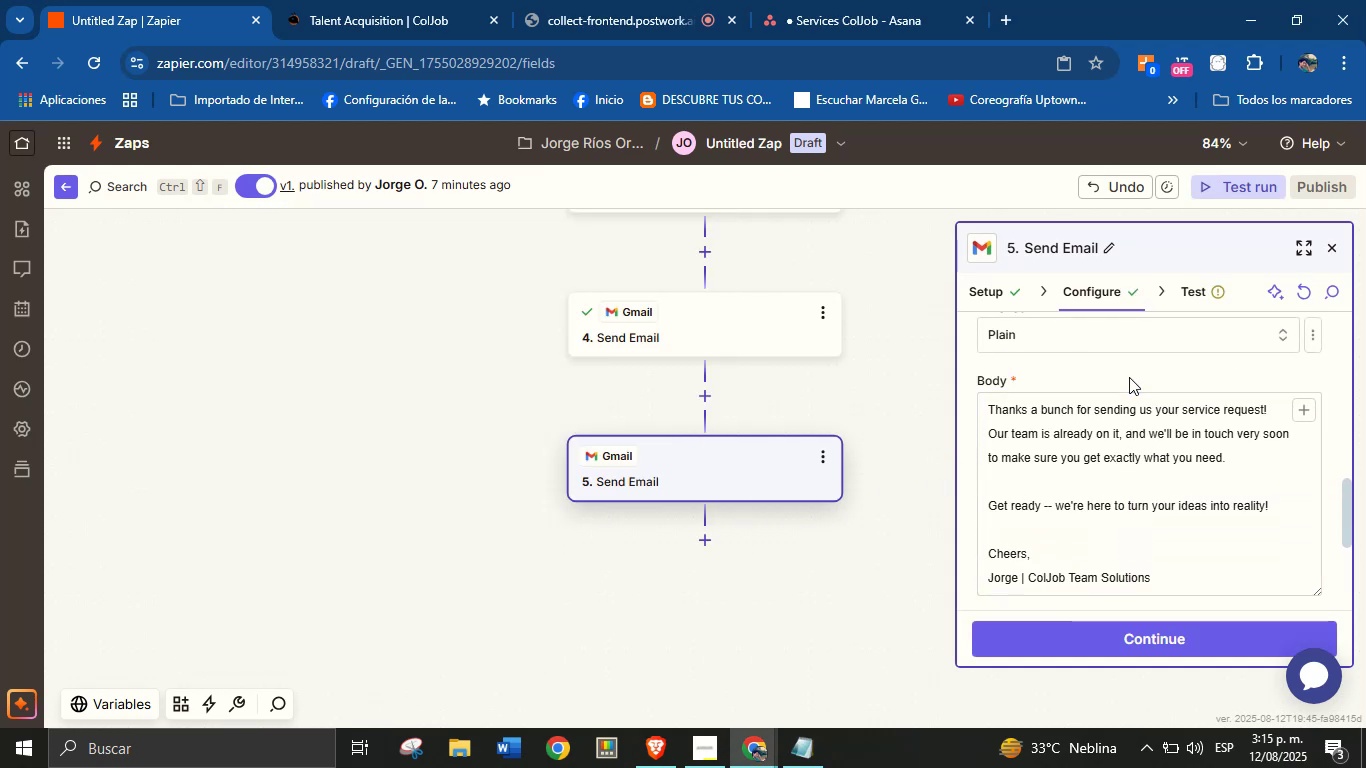 
scroll: coordinate [1121, 494], scroll_direction: down, amount: 5.0
 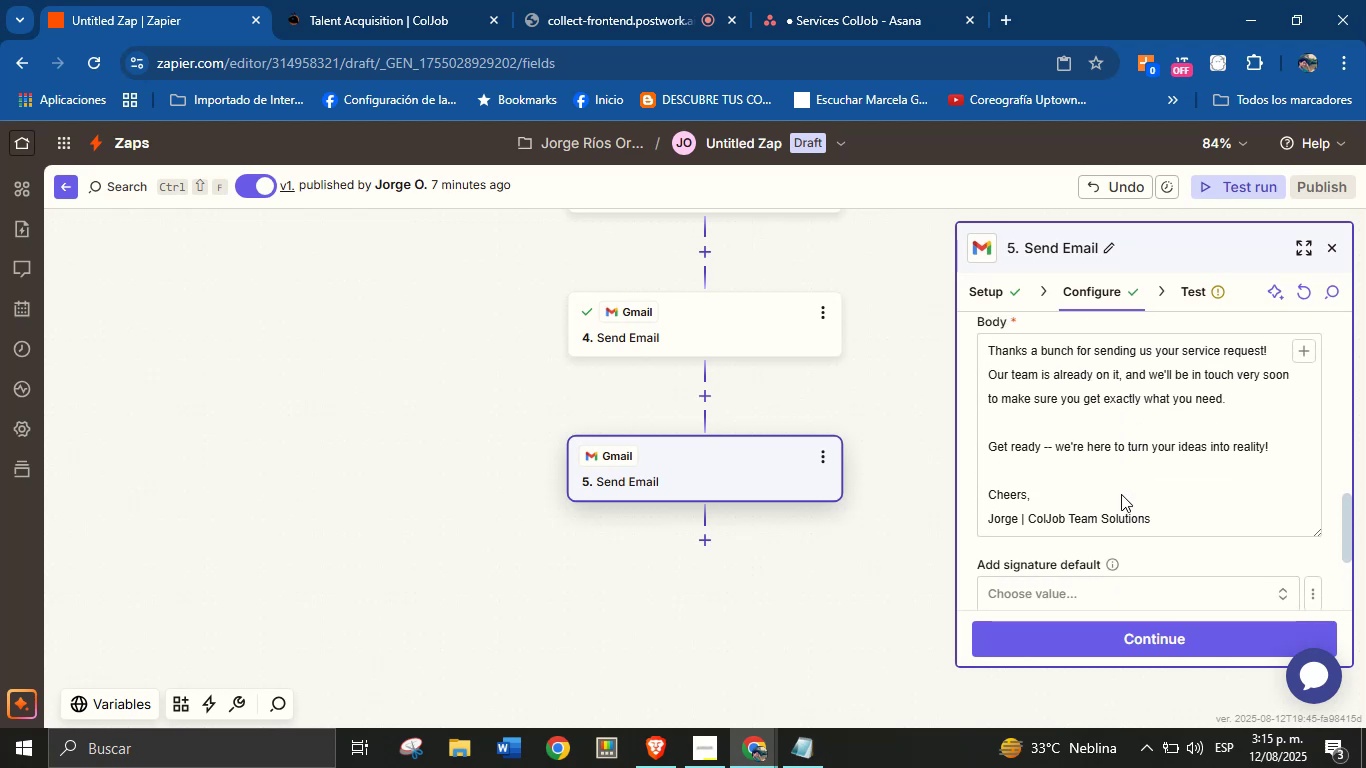 
scroll: coordinate [1106, 506], scroll_direction: up, amount: 7.0
 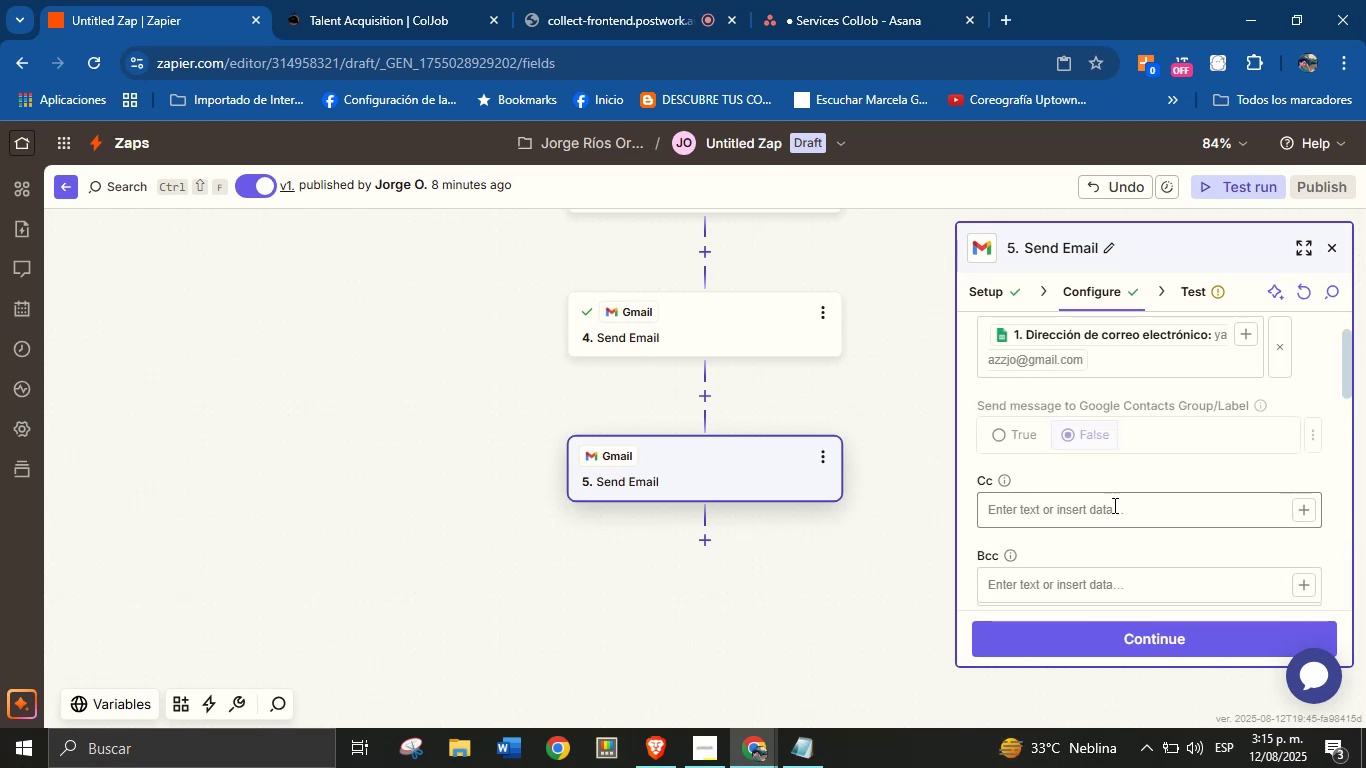 
scroll: coordinate [1118, 503], scroll_direction: up, amount: 3.0
 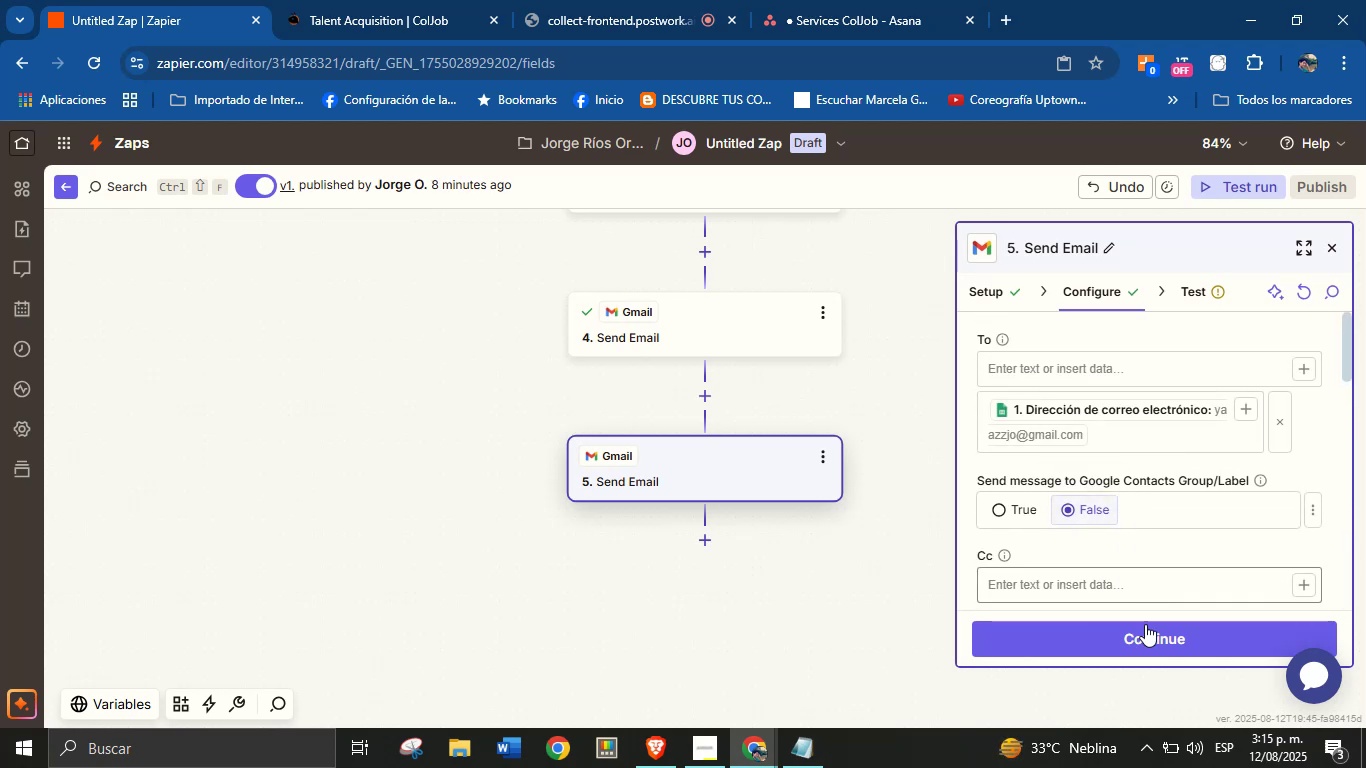 
left_click([1150, 634])
 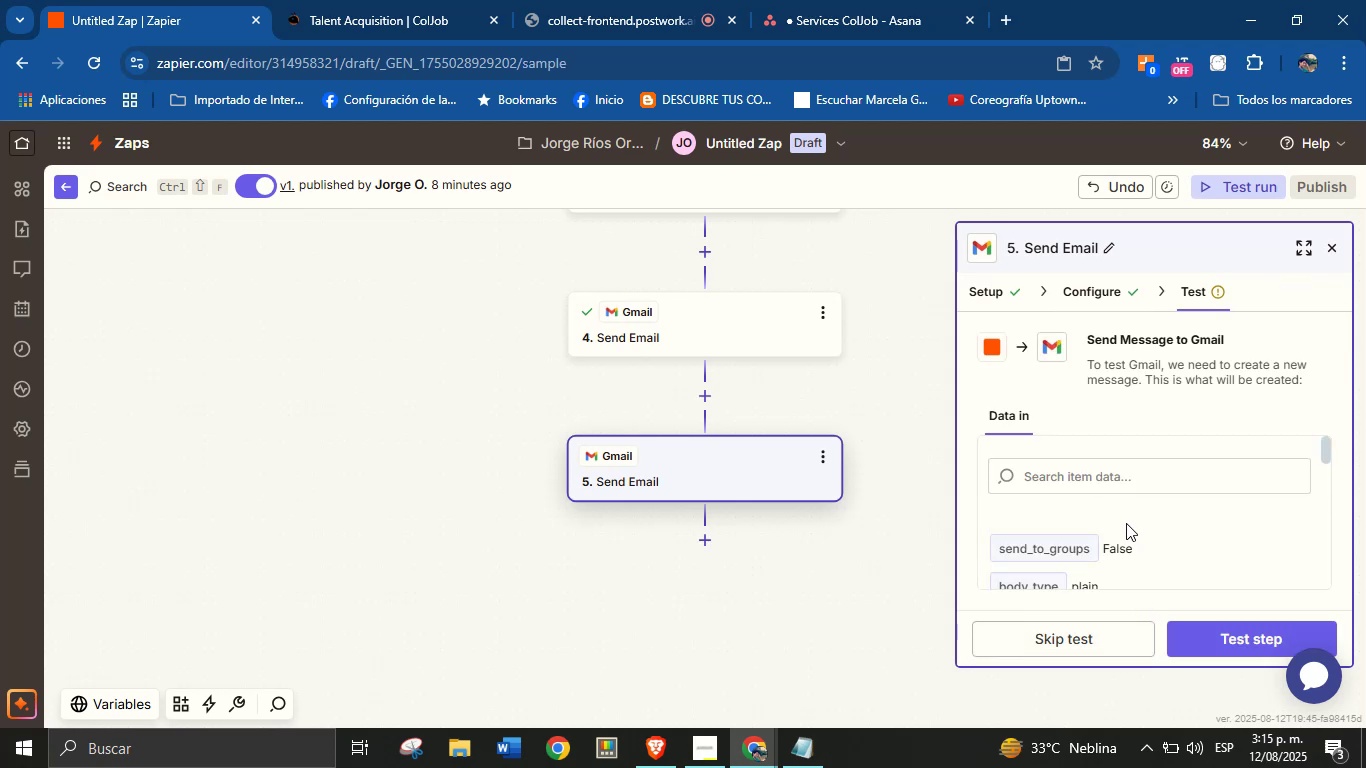 
scroll: coordinate [1132, 541], scroll_direction: down, amount: 11.0
 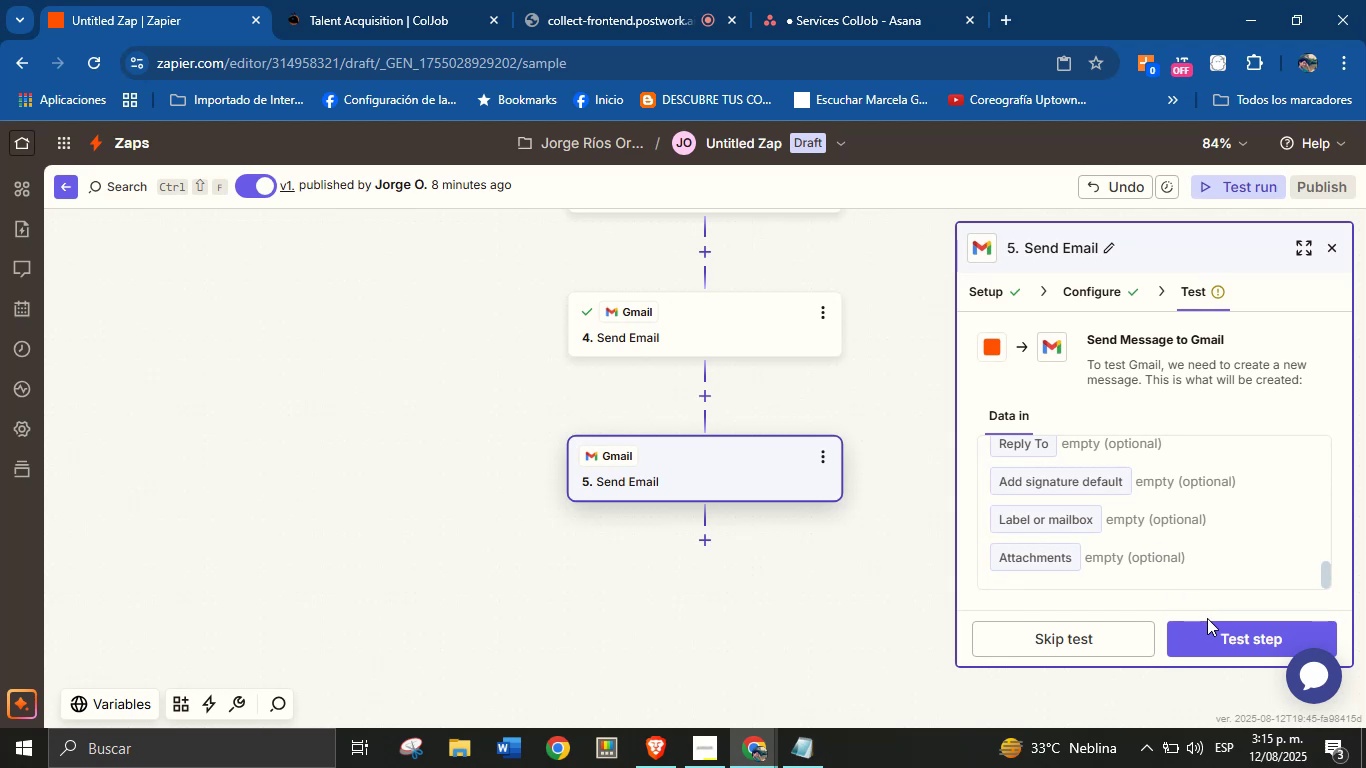 
left_click([1213, 637])
 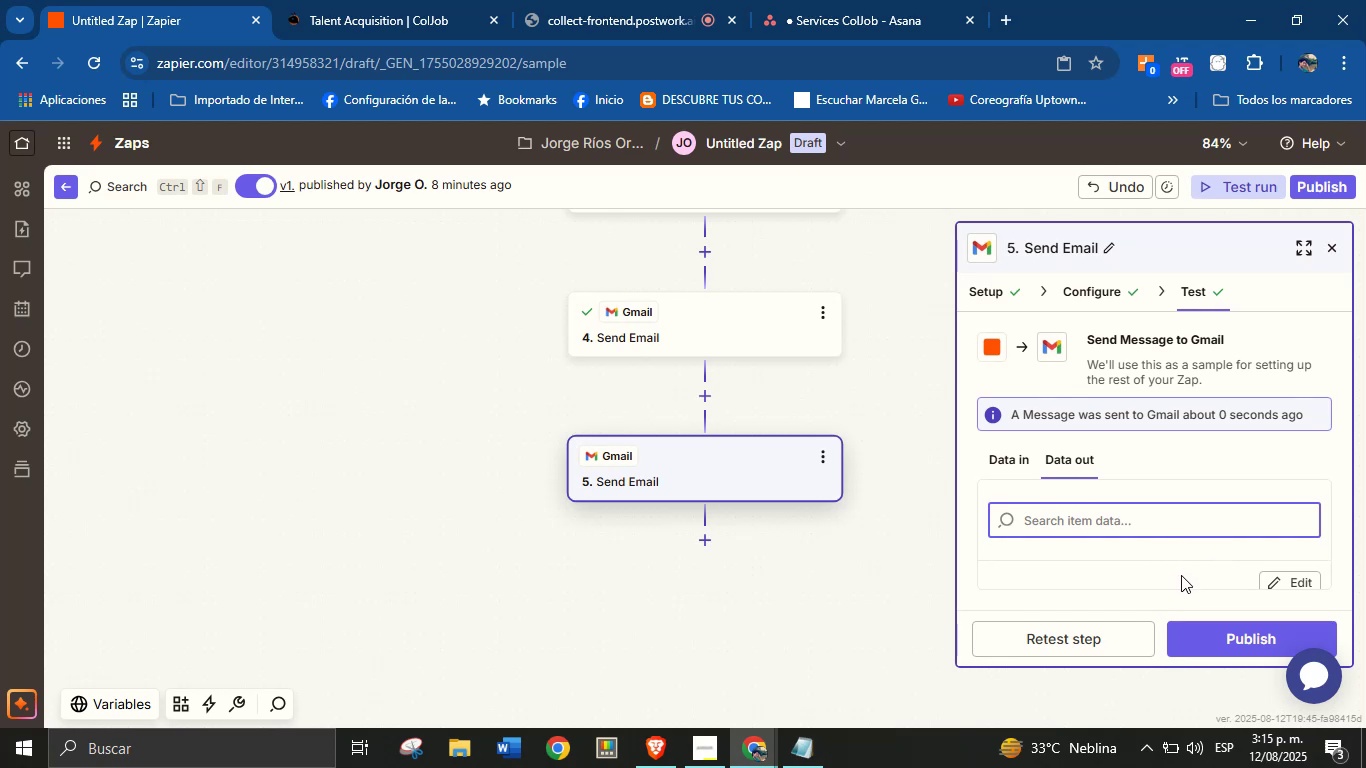 
wait(29.8)
 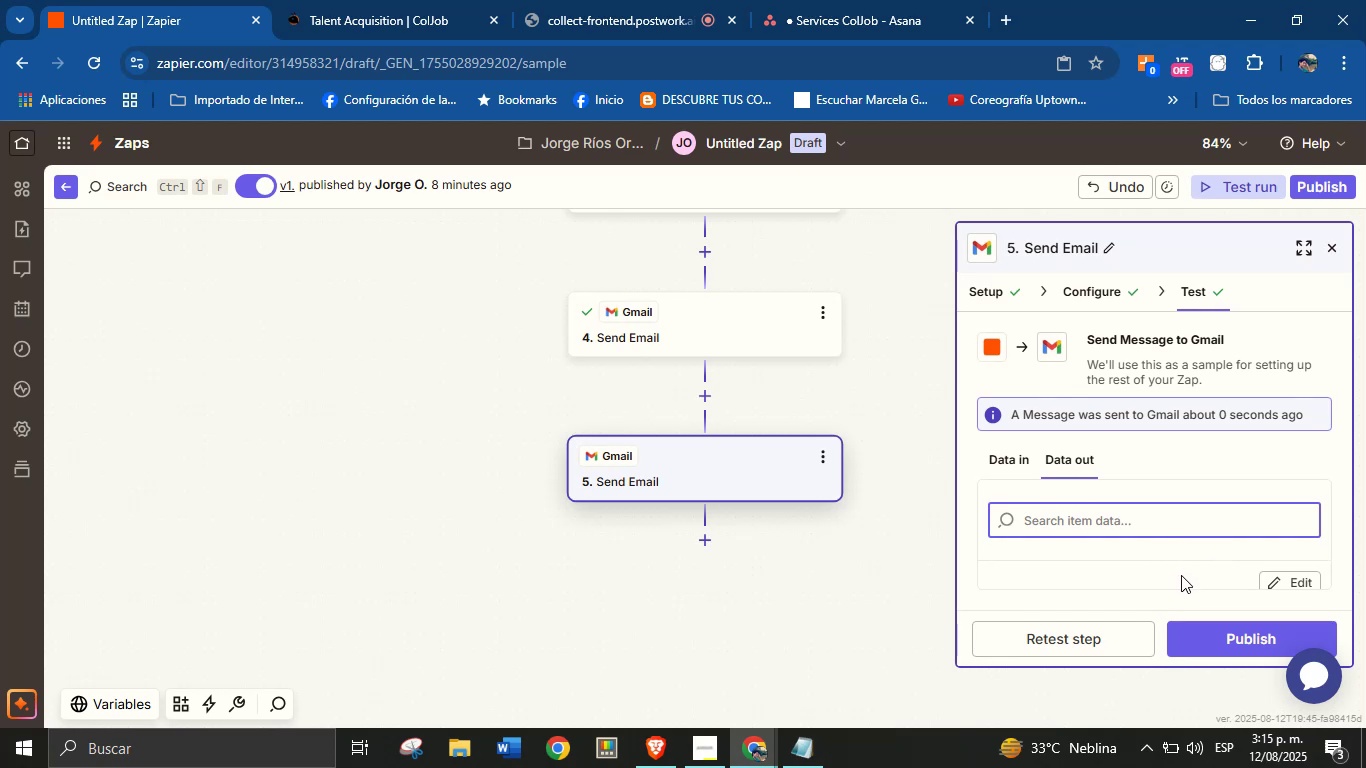 
scroll: coordinate [1143, 516], scroll_direction: none, amount: 0.0
 